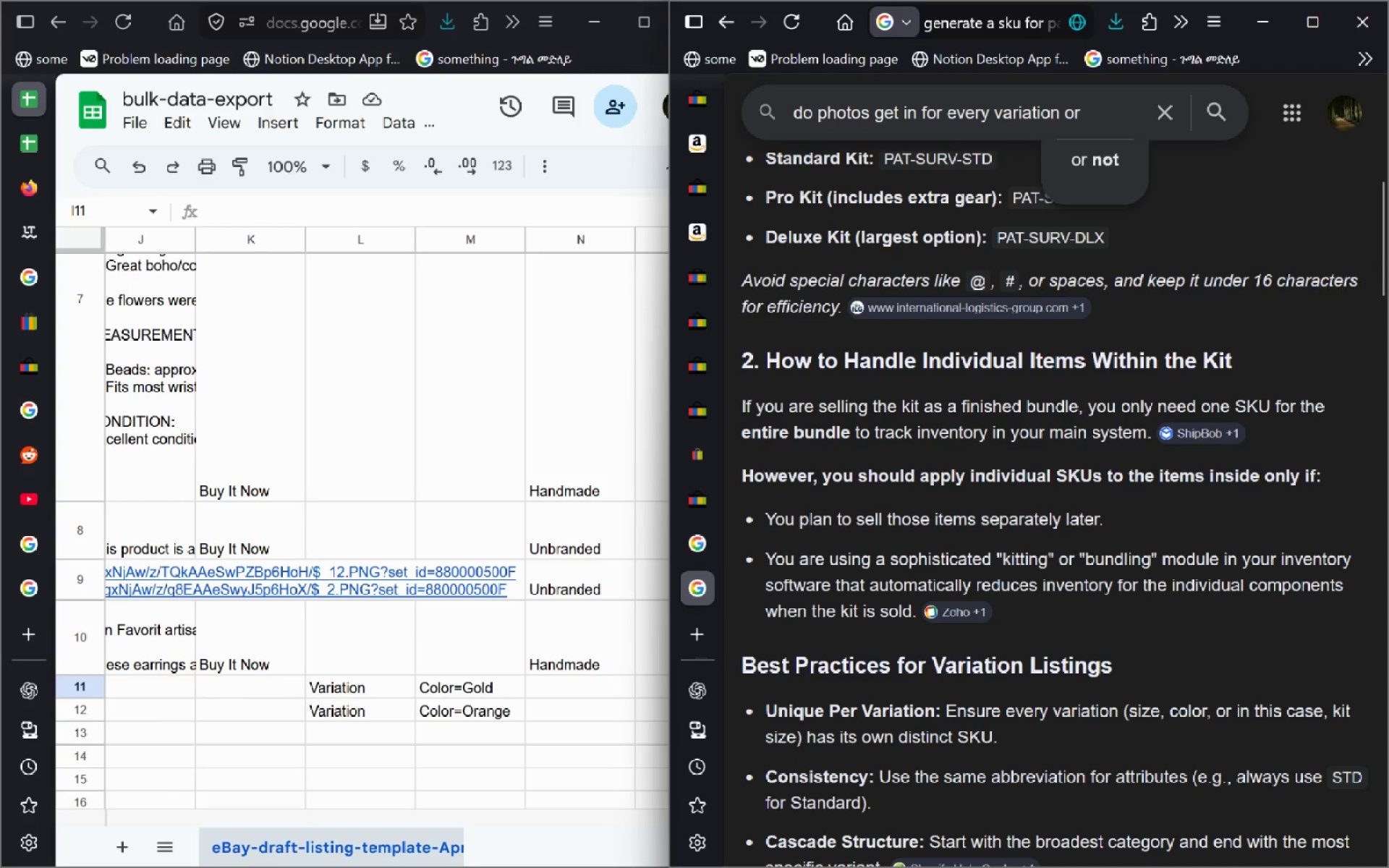 
type(the parent )
 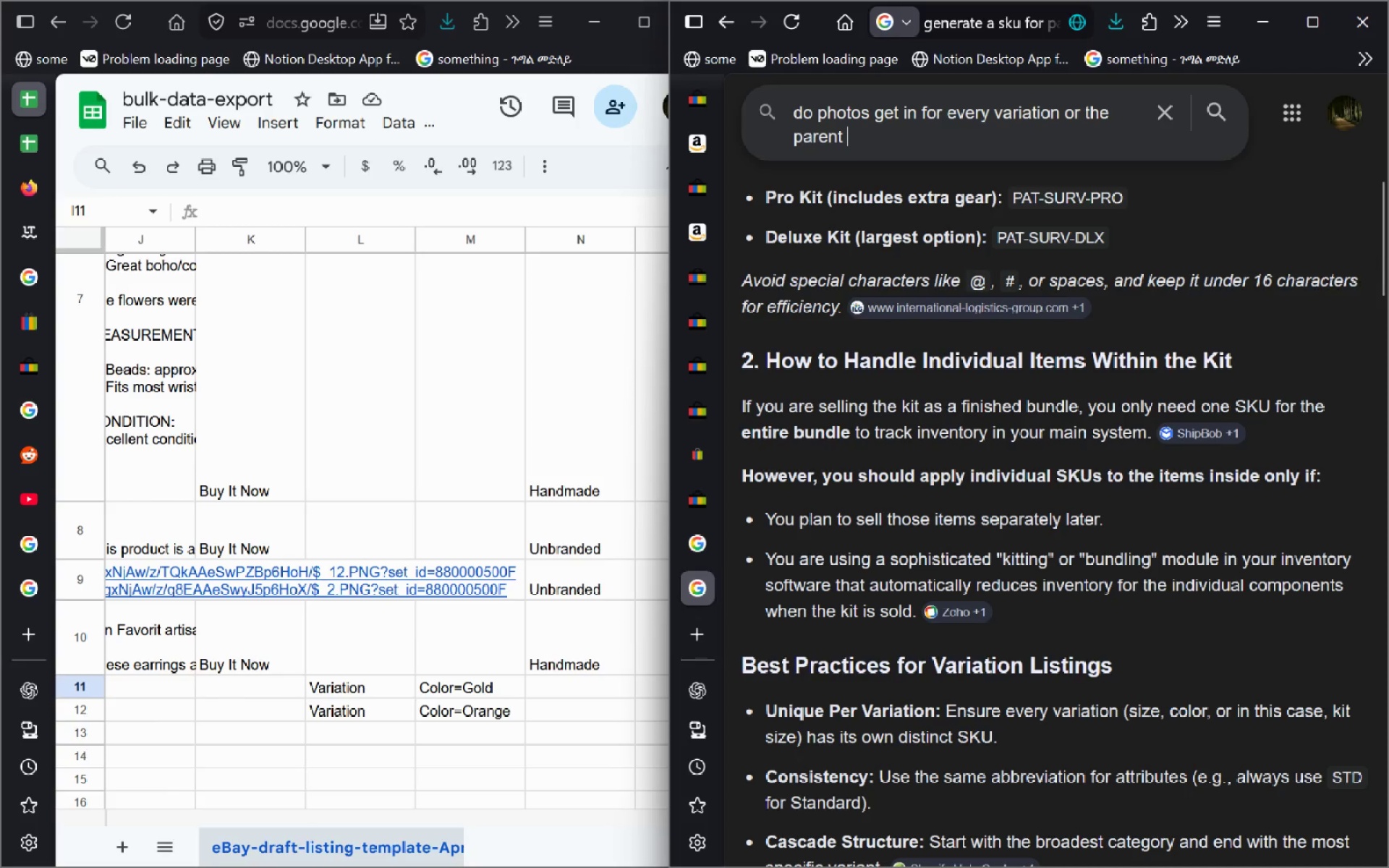 
key(Enter)
 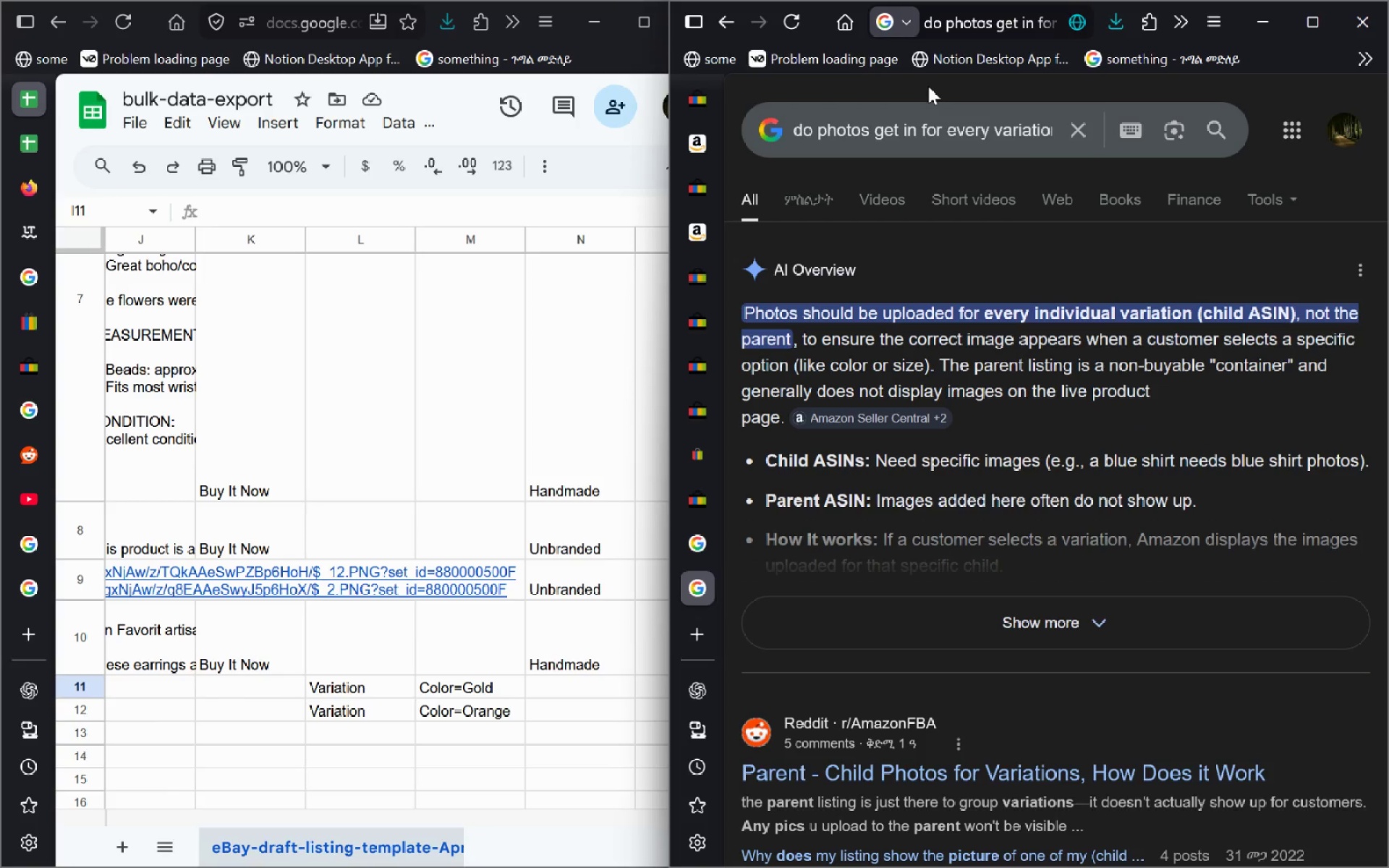 
wait(15.72)
 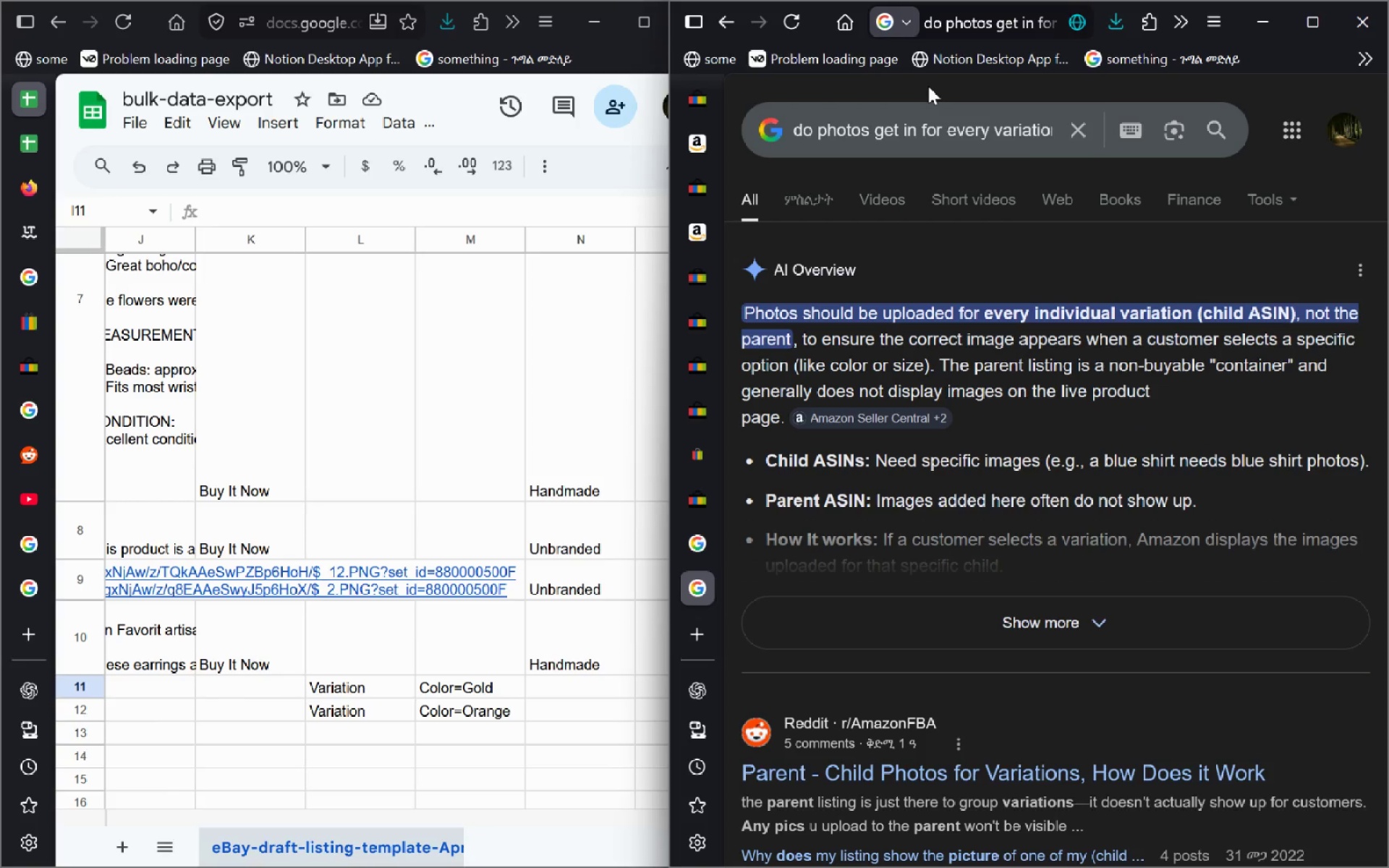 
left_click([32, 149])
 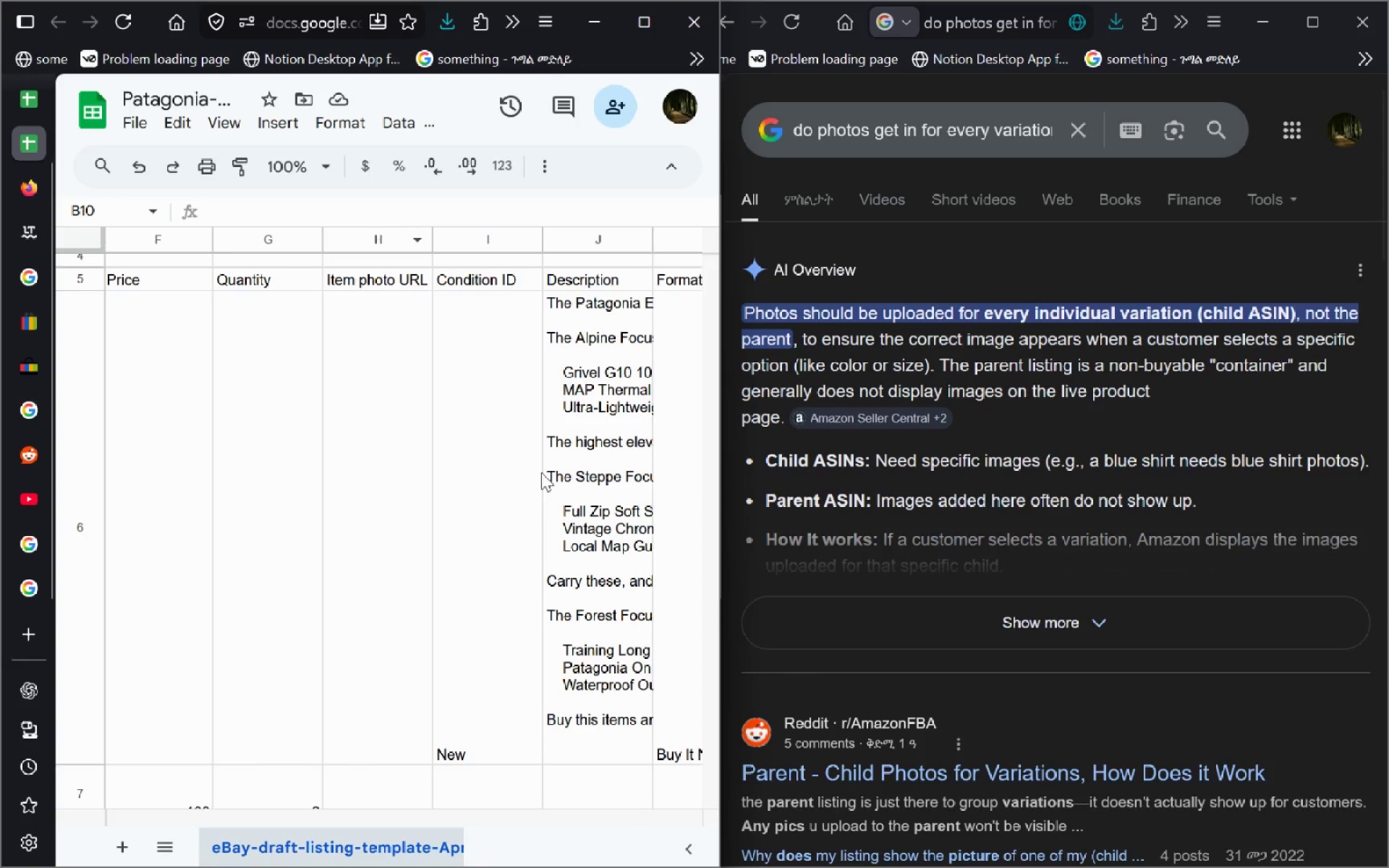 
left_click([541, 472])
 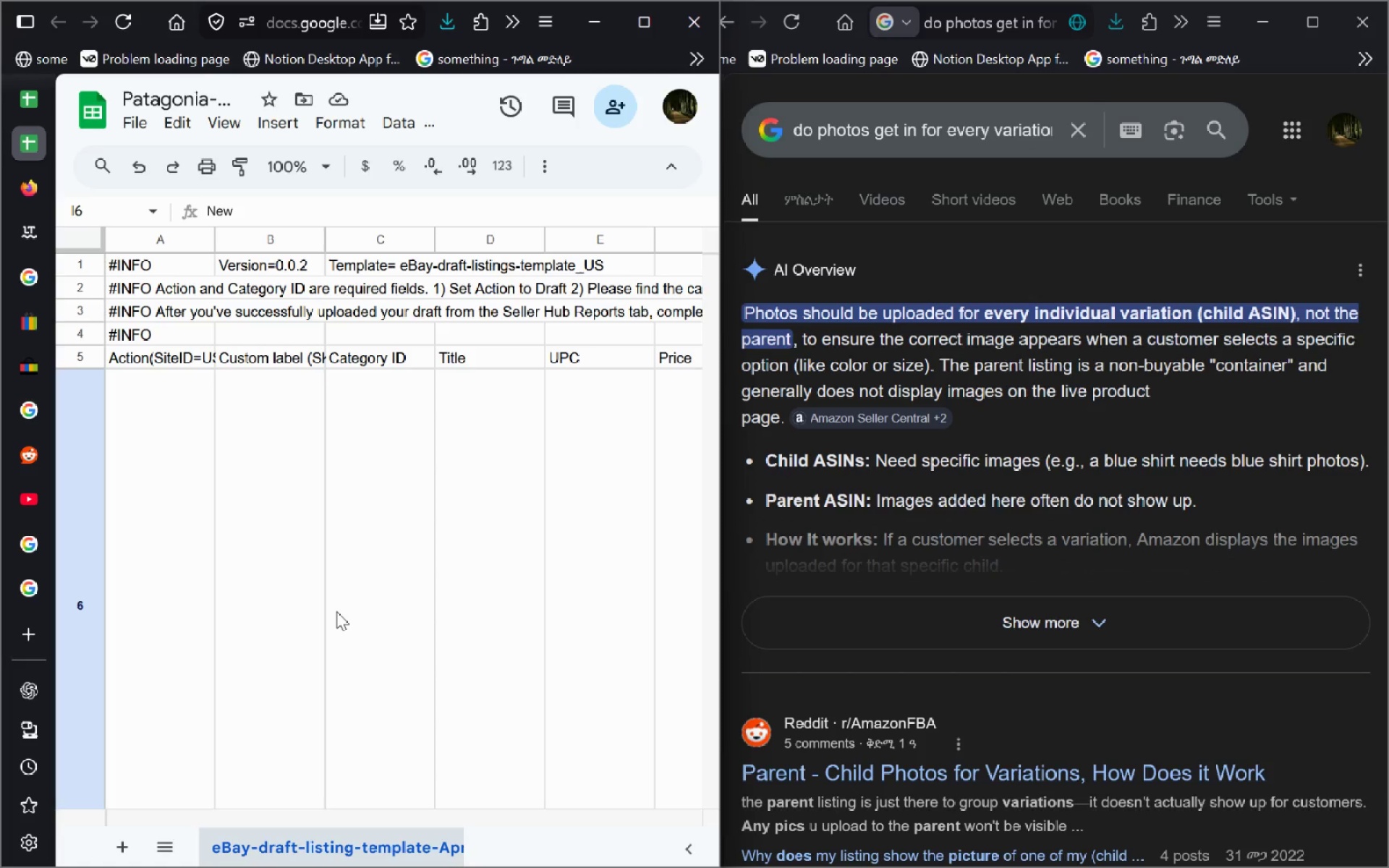 
wait(69.66)
 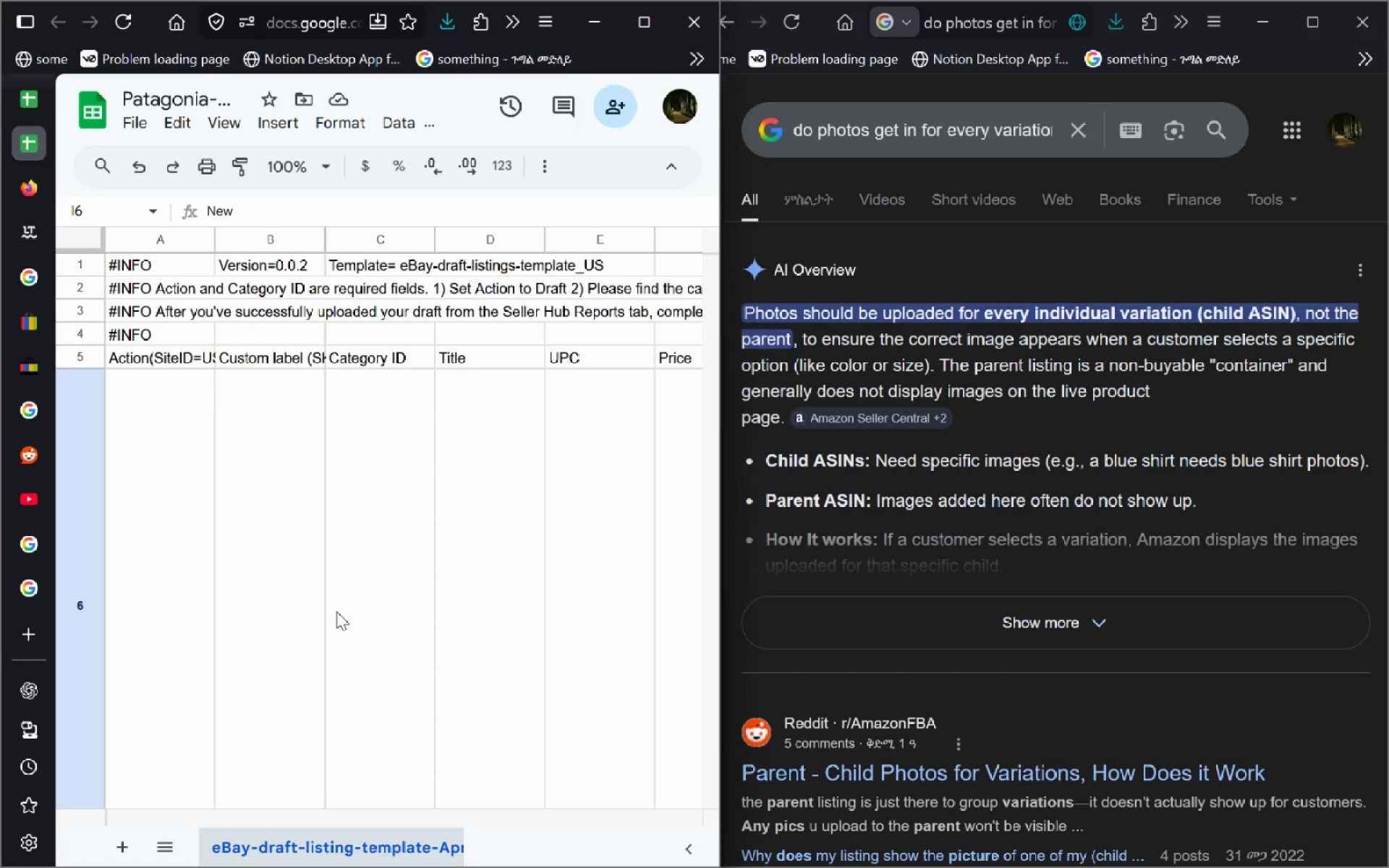 
left_click([901, 135])
 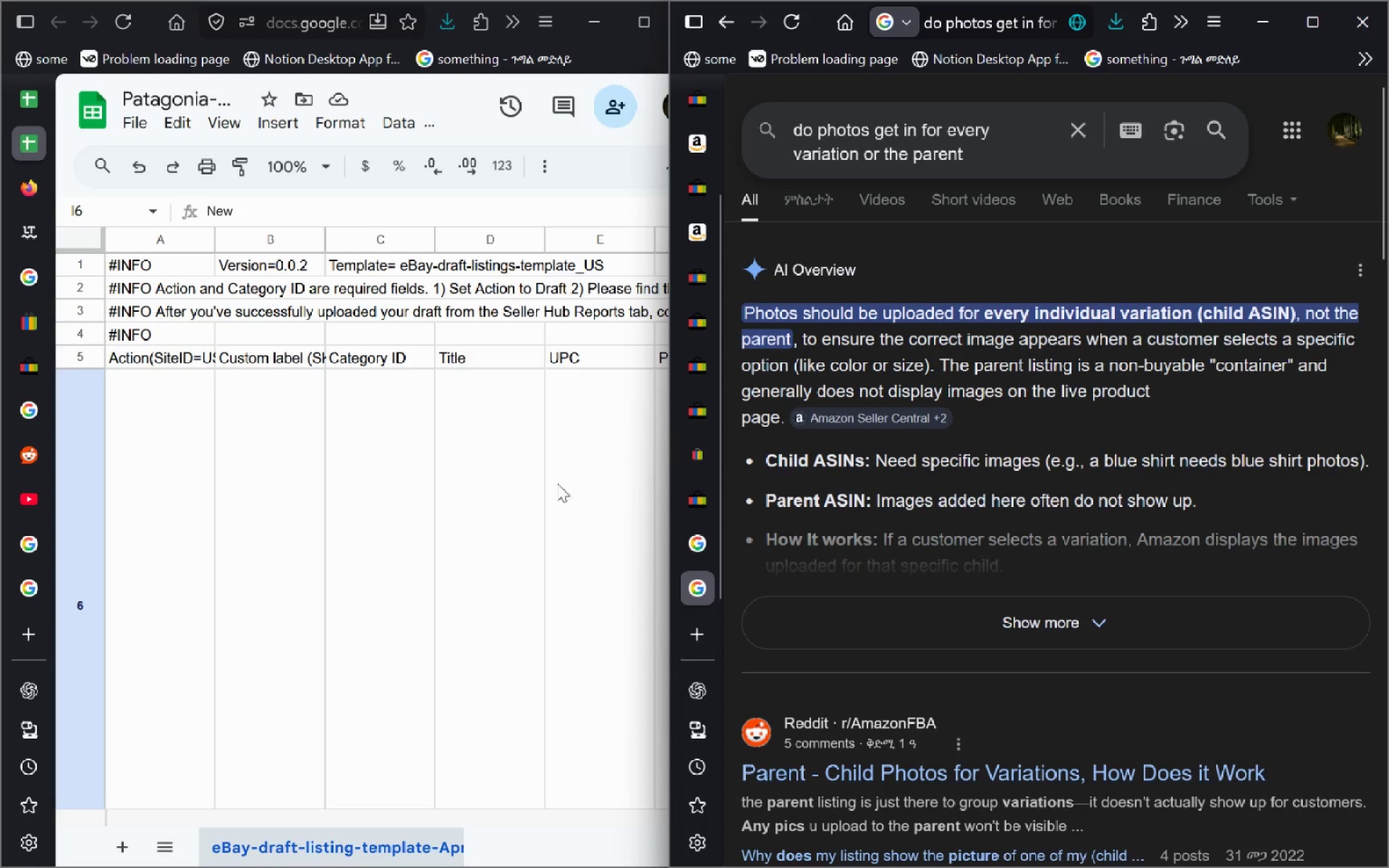 
left_click([709, 192])
 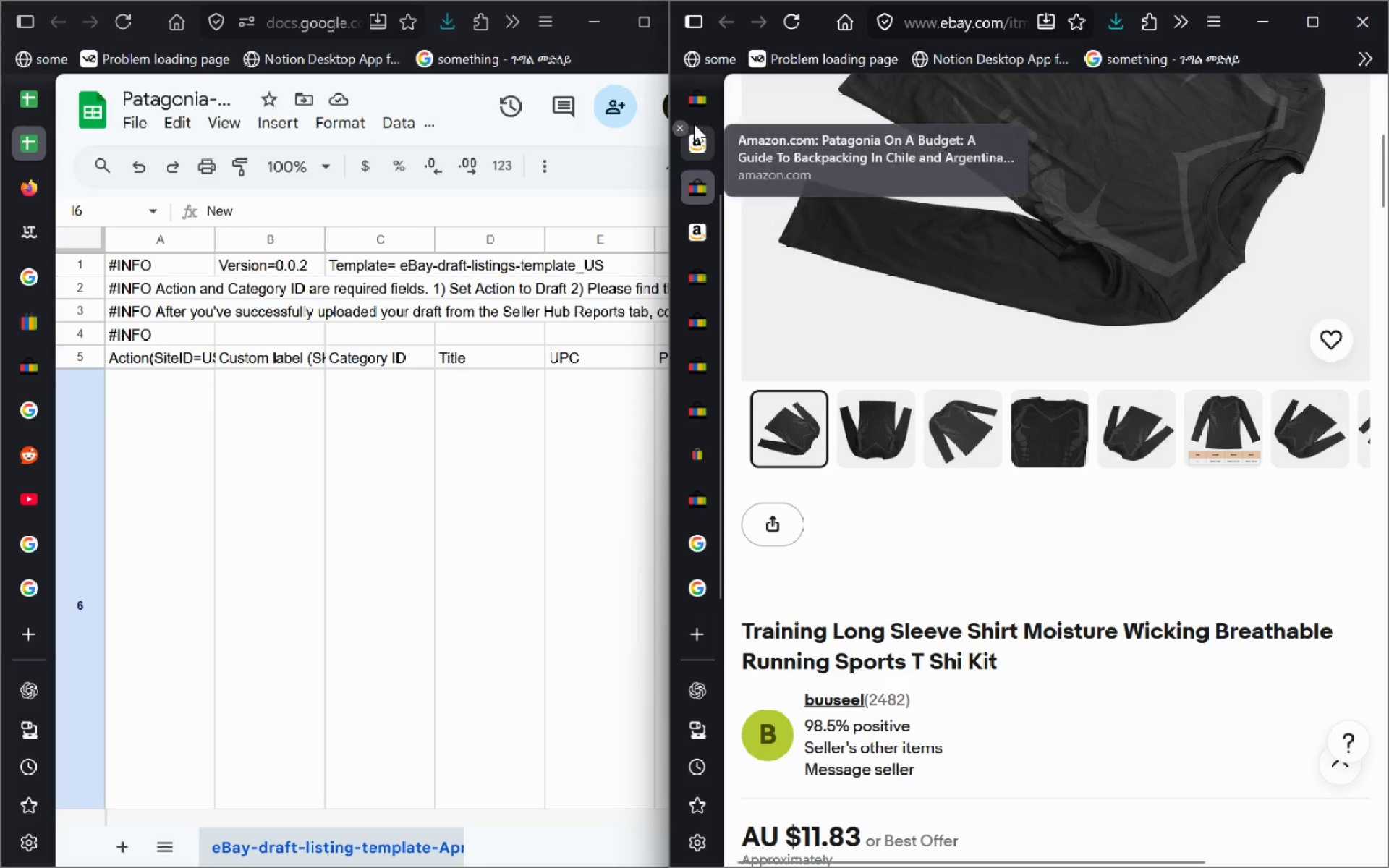 
left_click([703, 92])
 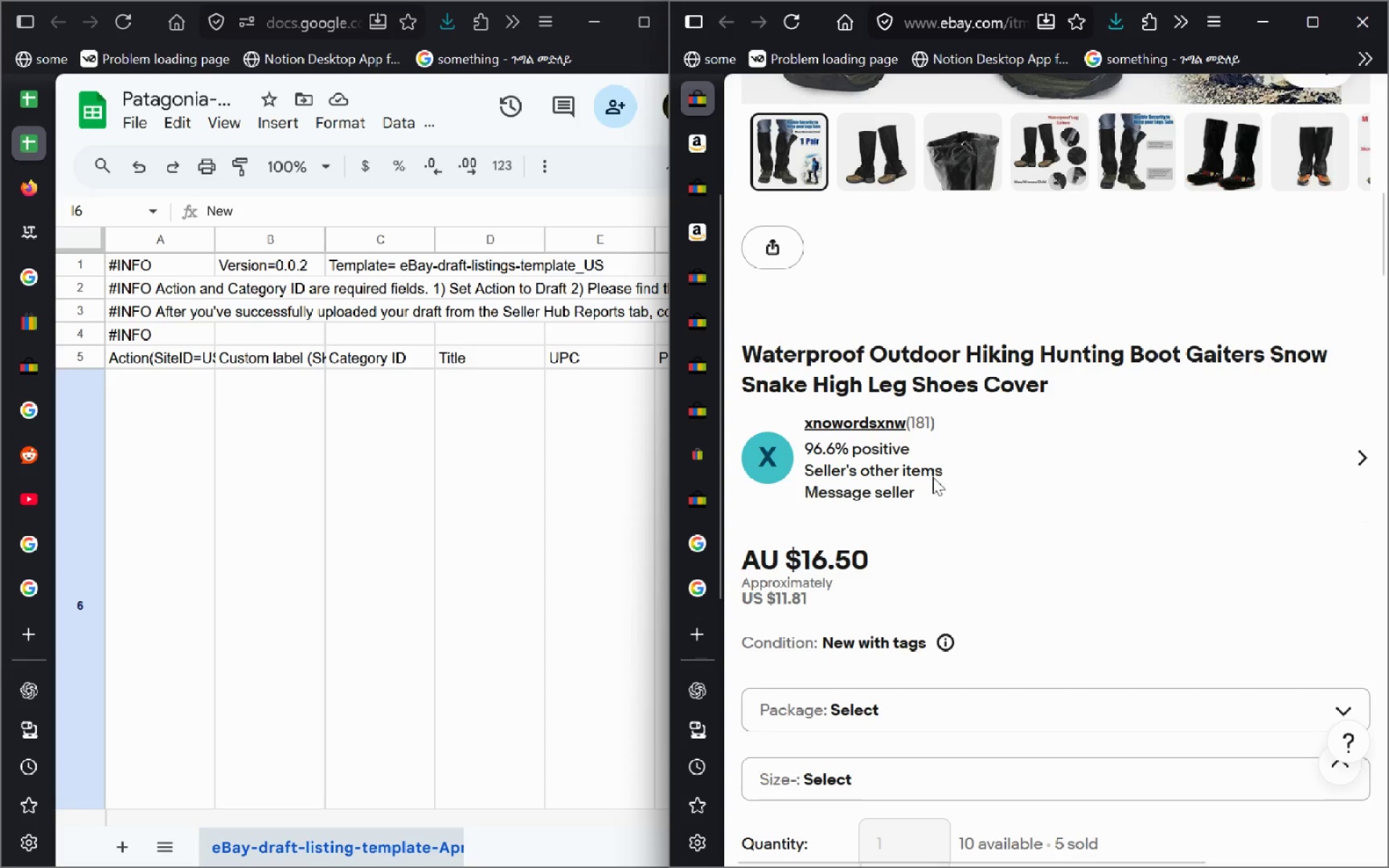 
mouse_move([925, 511])
 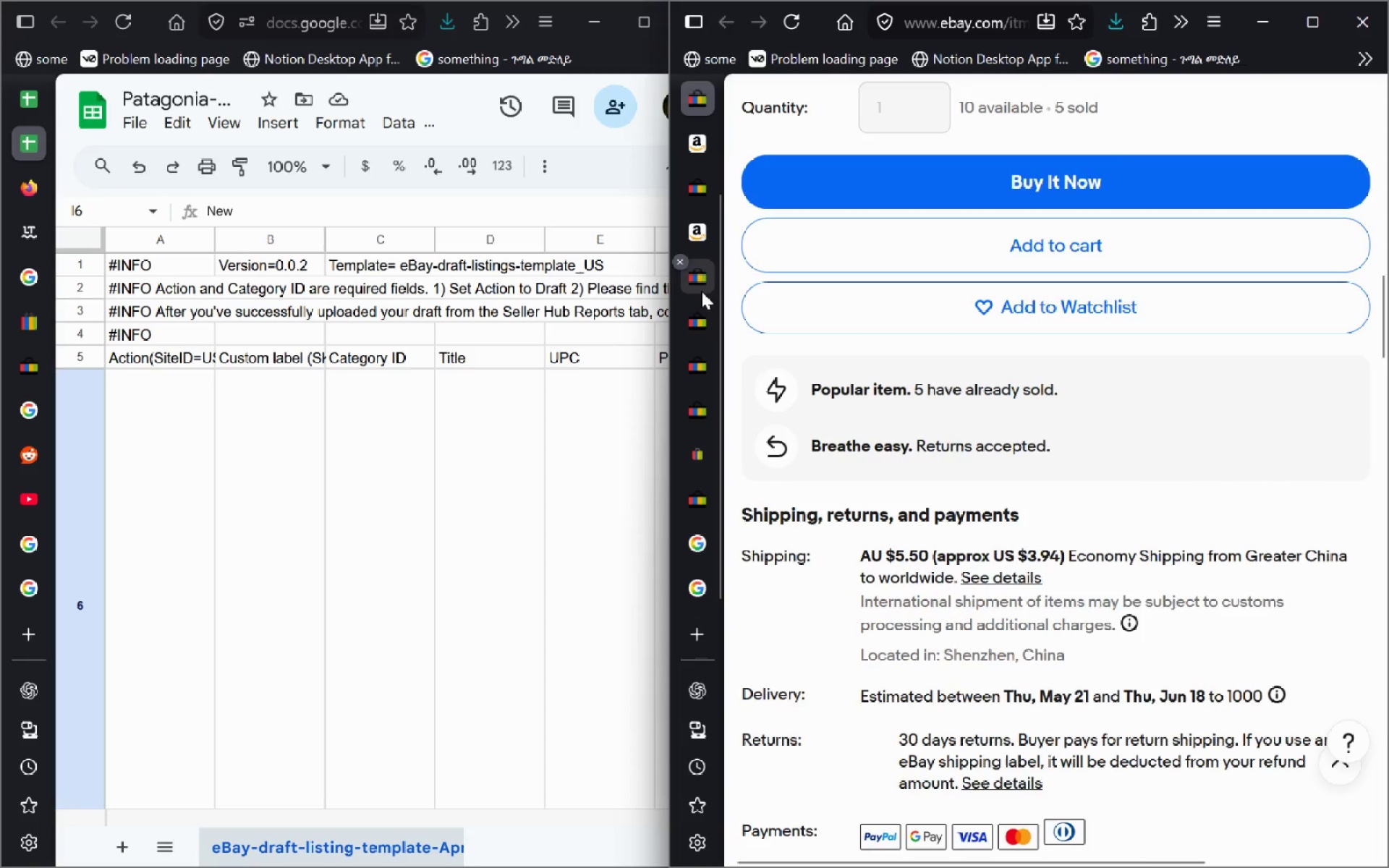 
left_click([701, 291])
 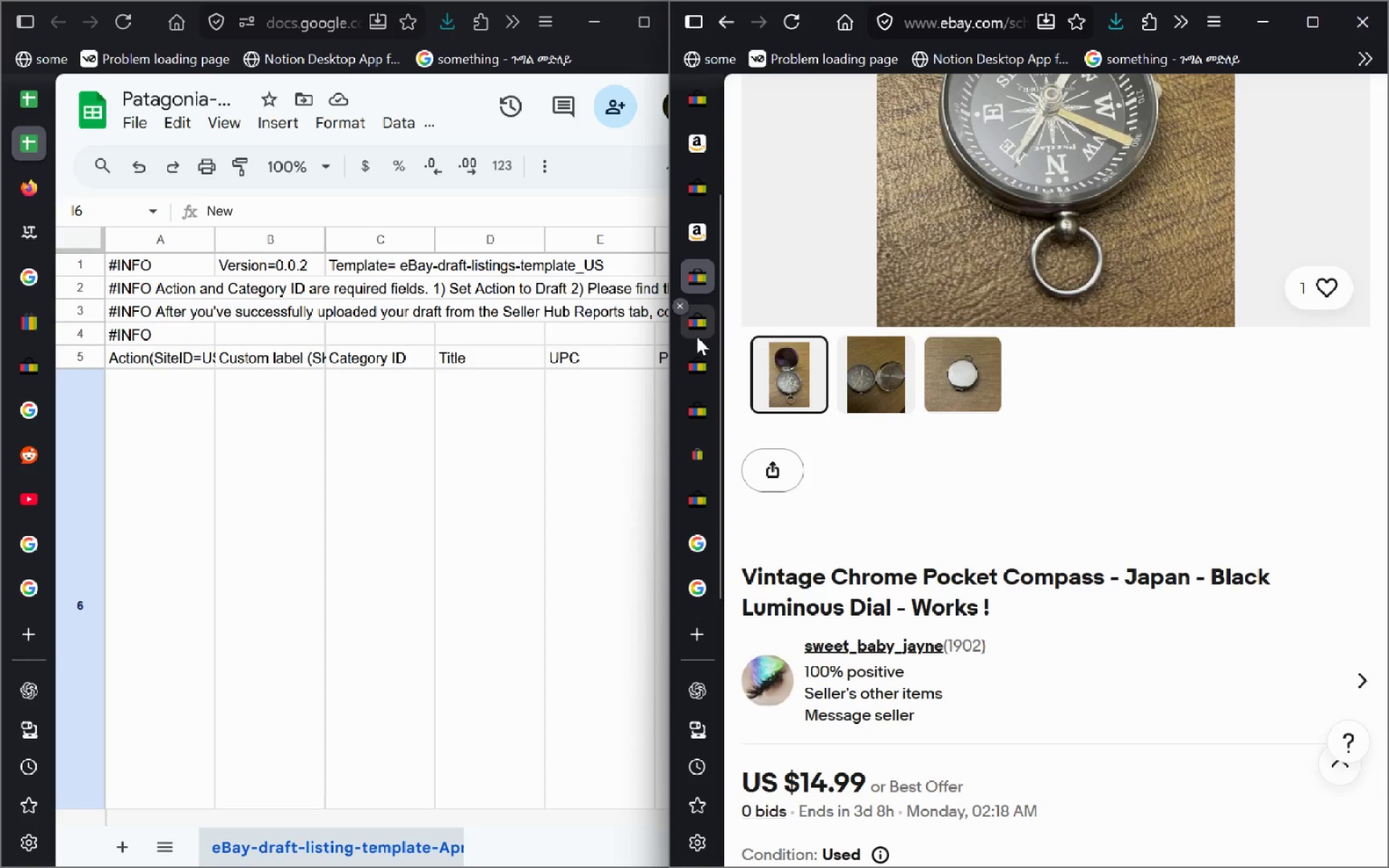 
left_click([697, 336])
 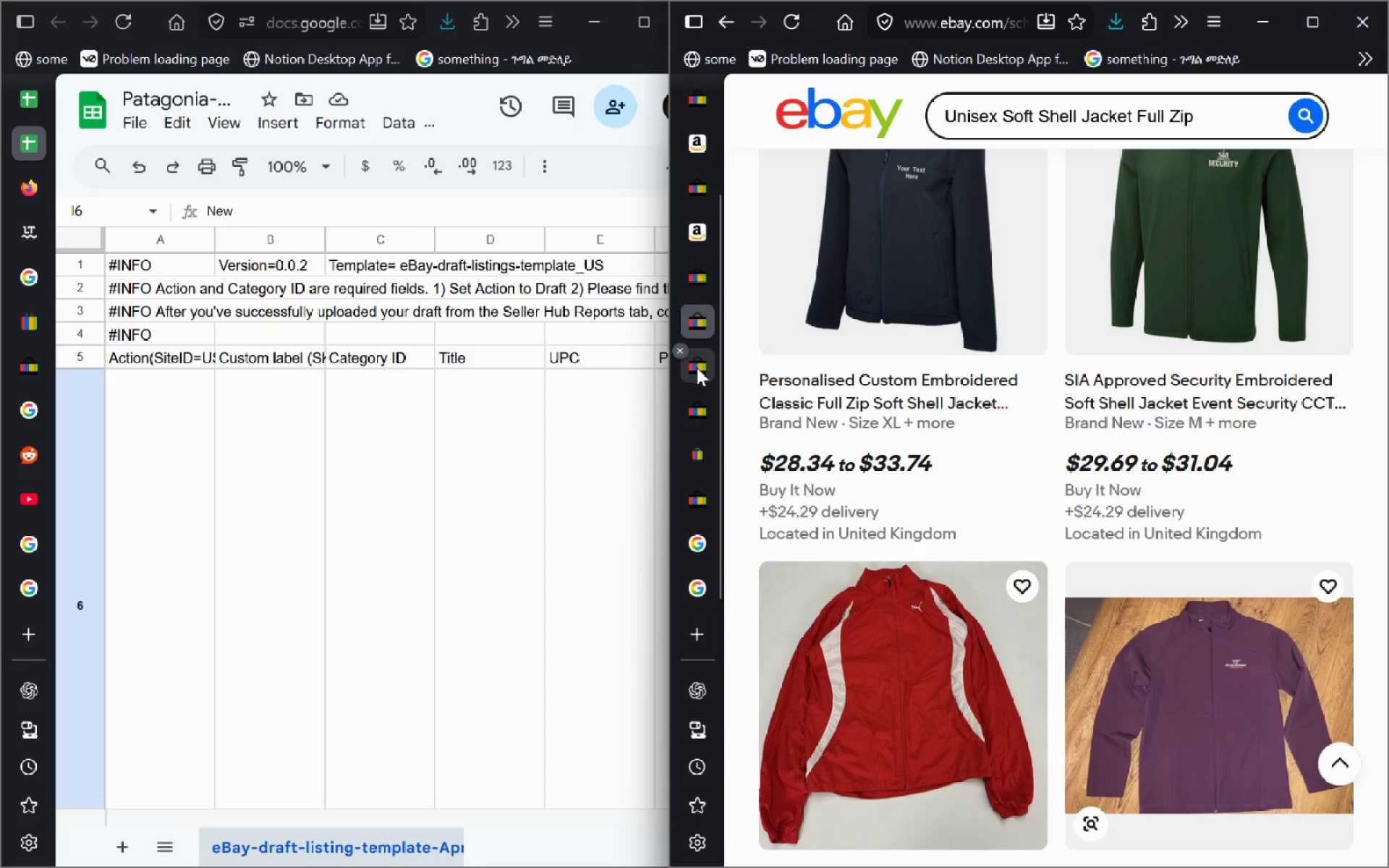 
left_click([697, 367])
 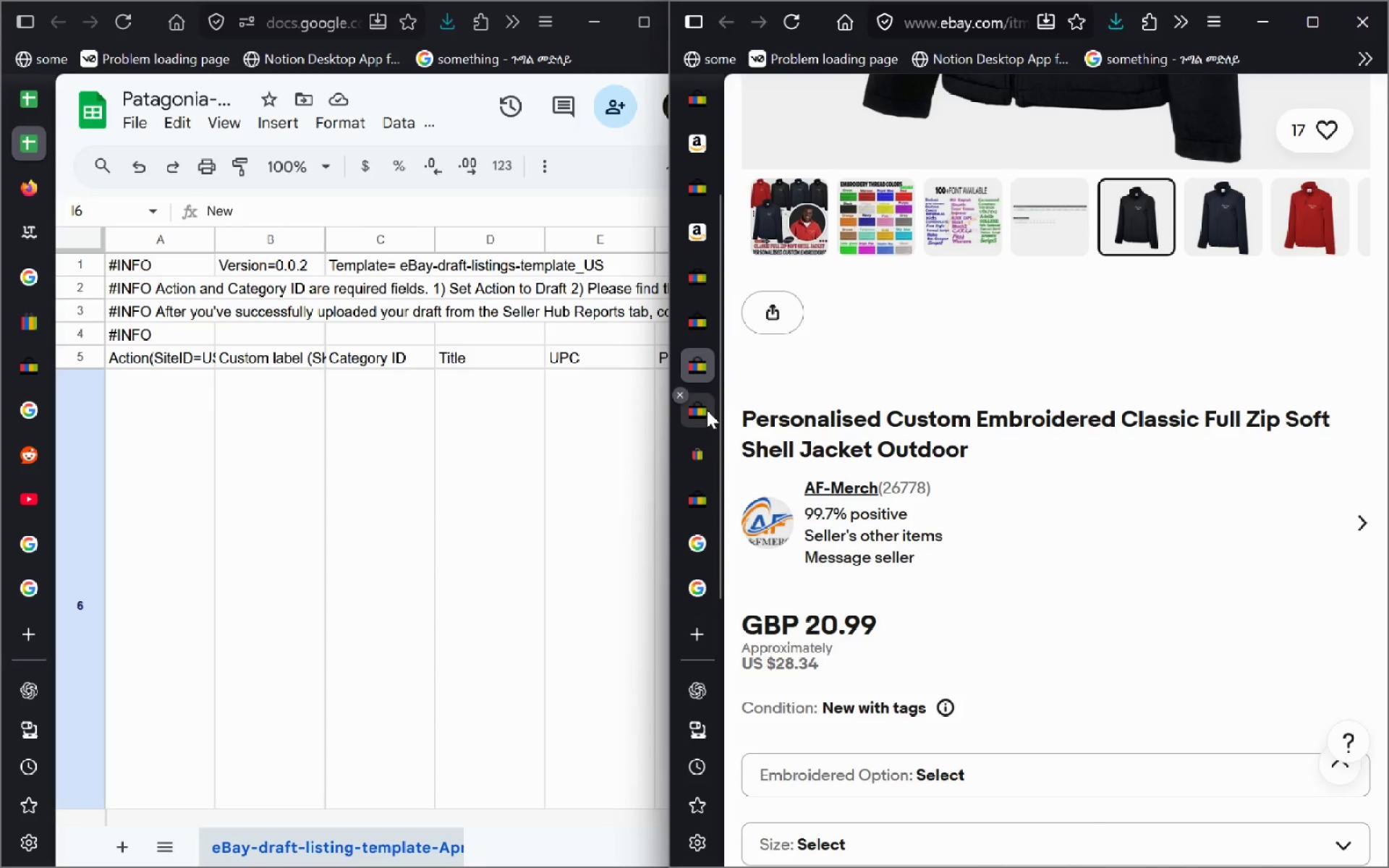 
left_click([707, 410])
 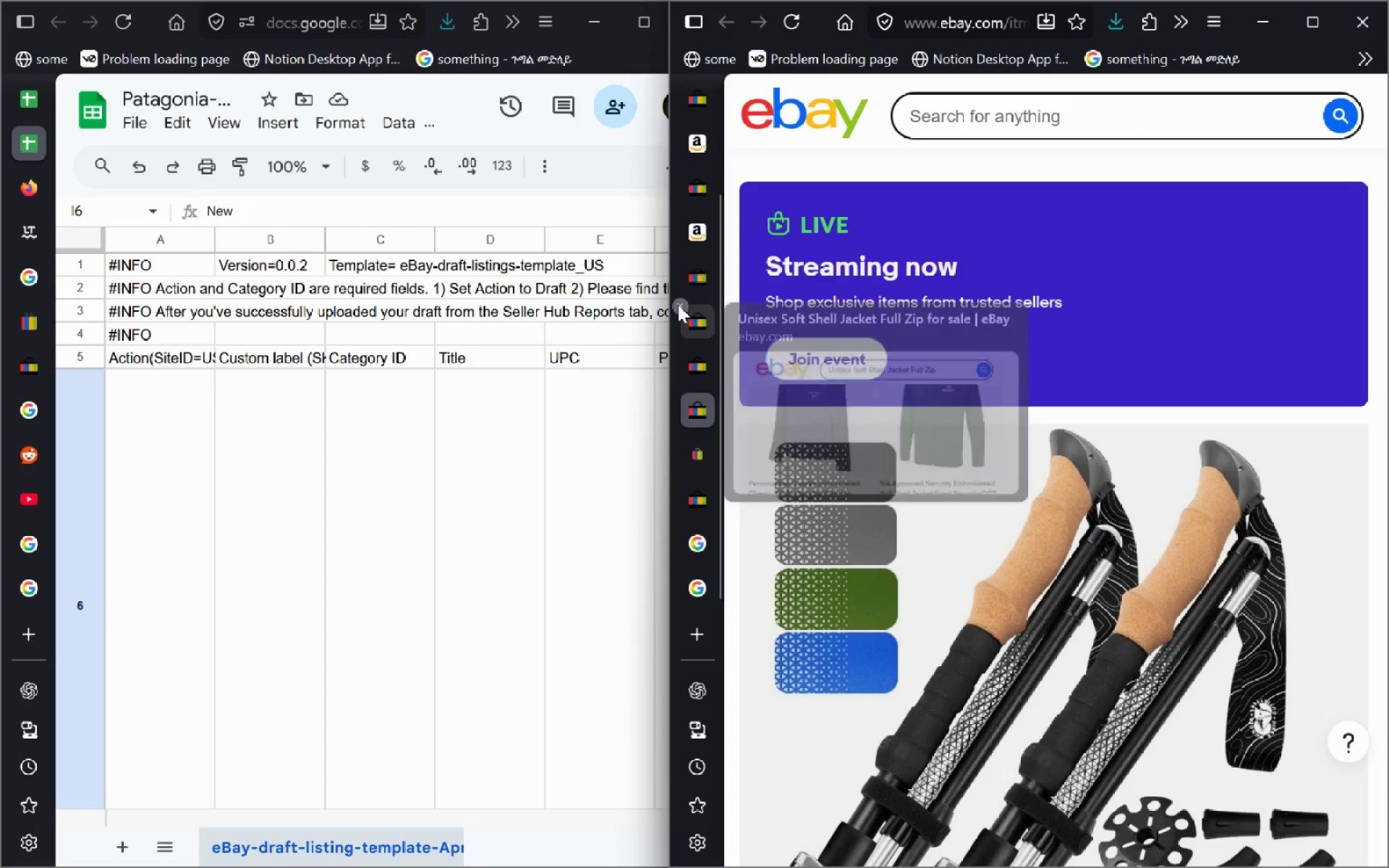 
left_click([677, 305])
 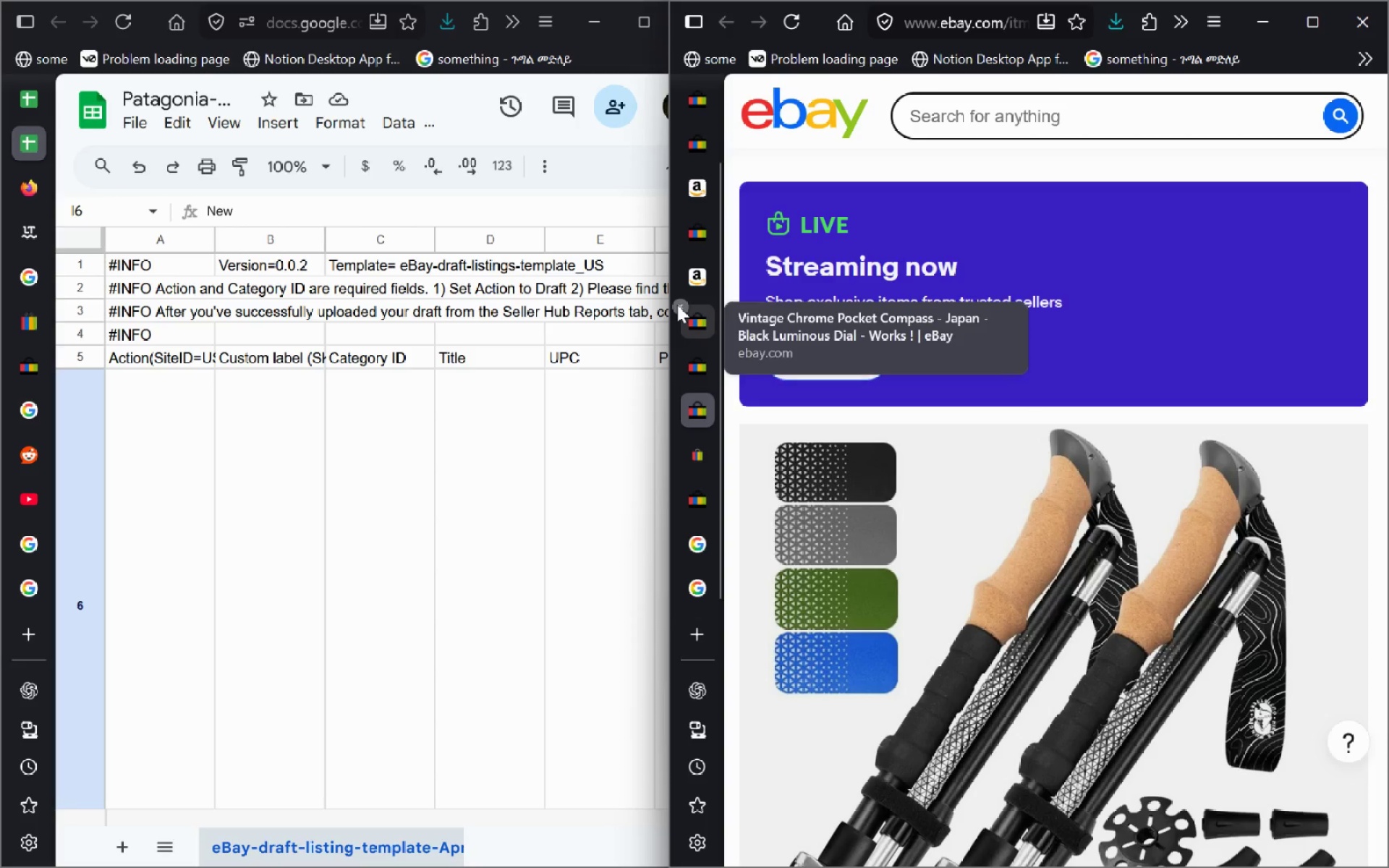 
left_click([677, 305])
 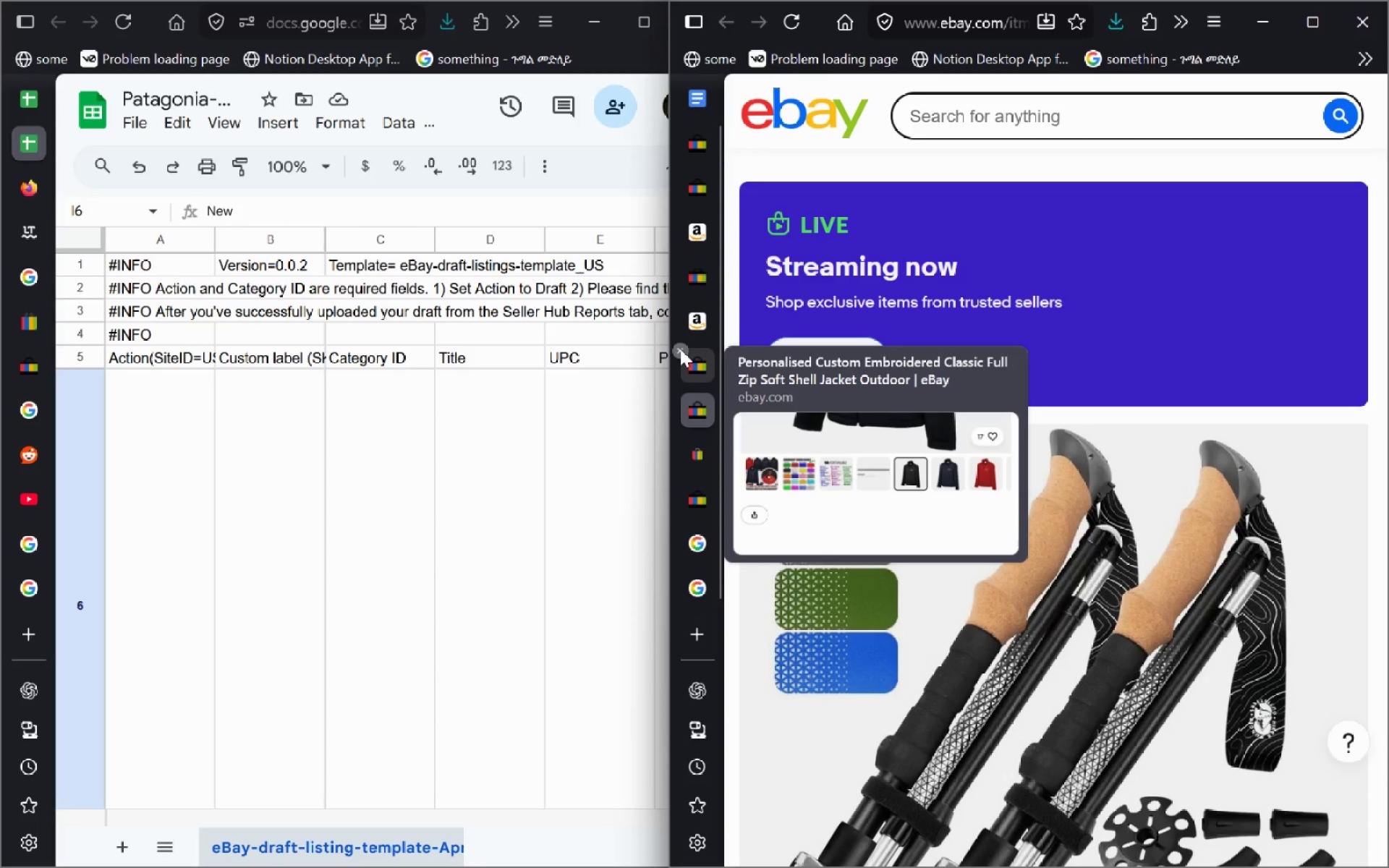 
left_click([680, 349])
 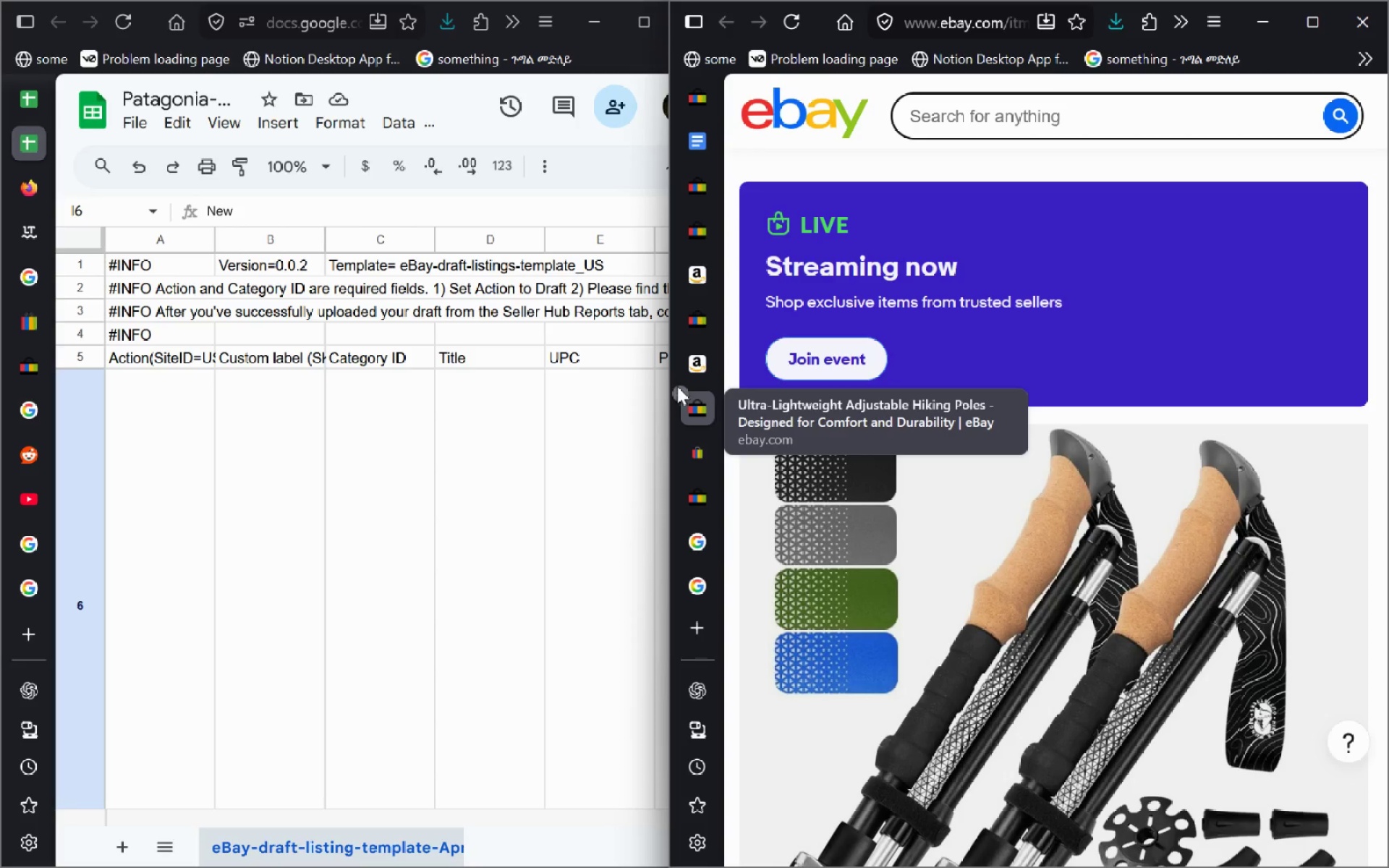 
left_click([677, 386])
 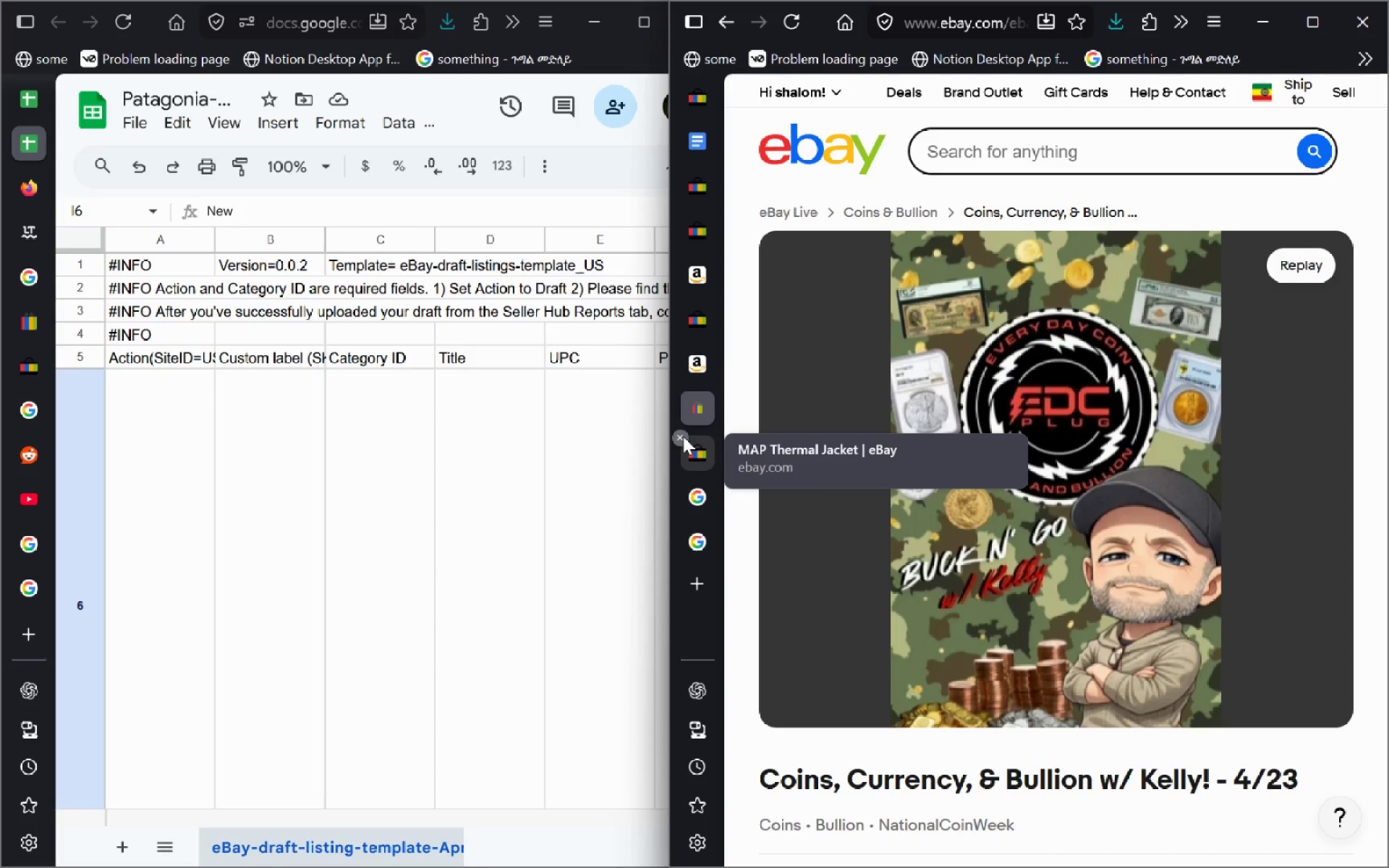 
left_click([683, 436])
 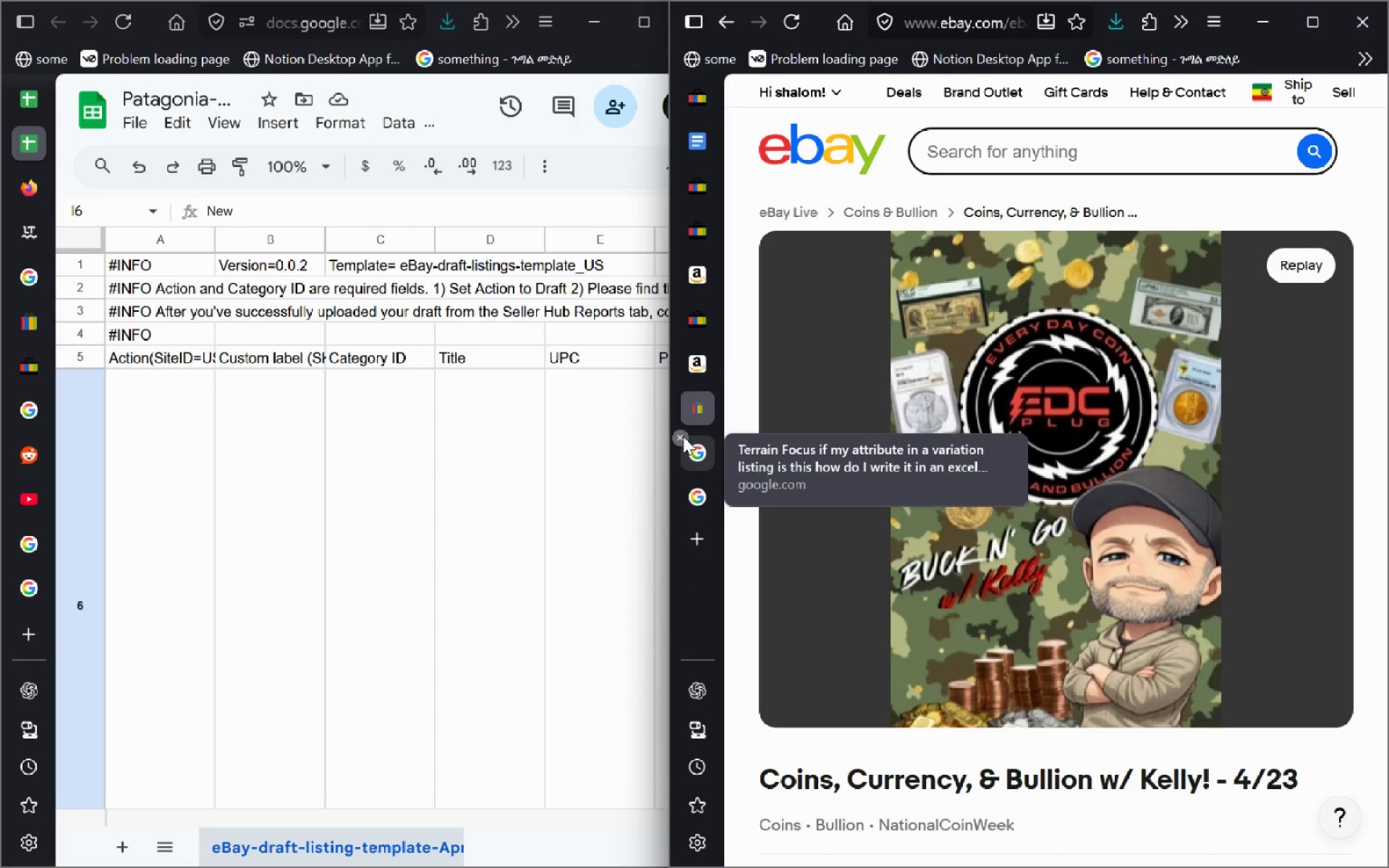 
left_click([683, 436])
 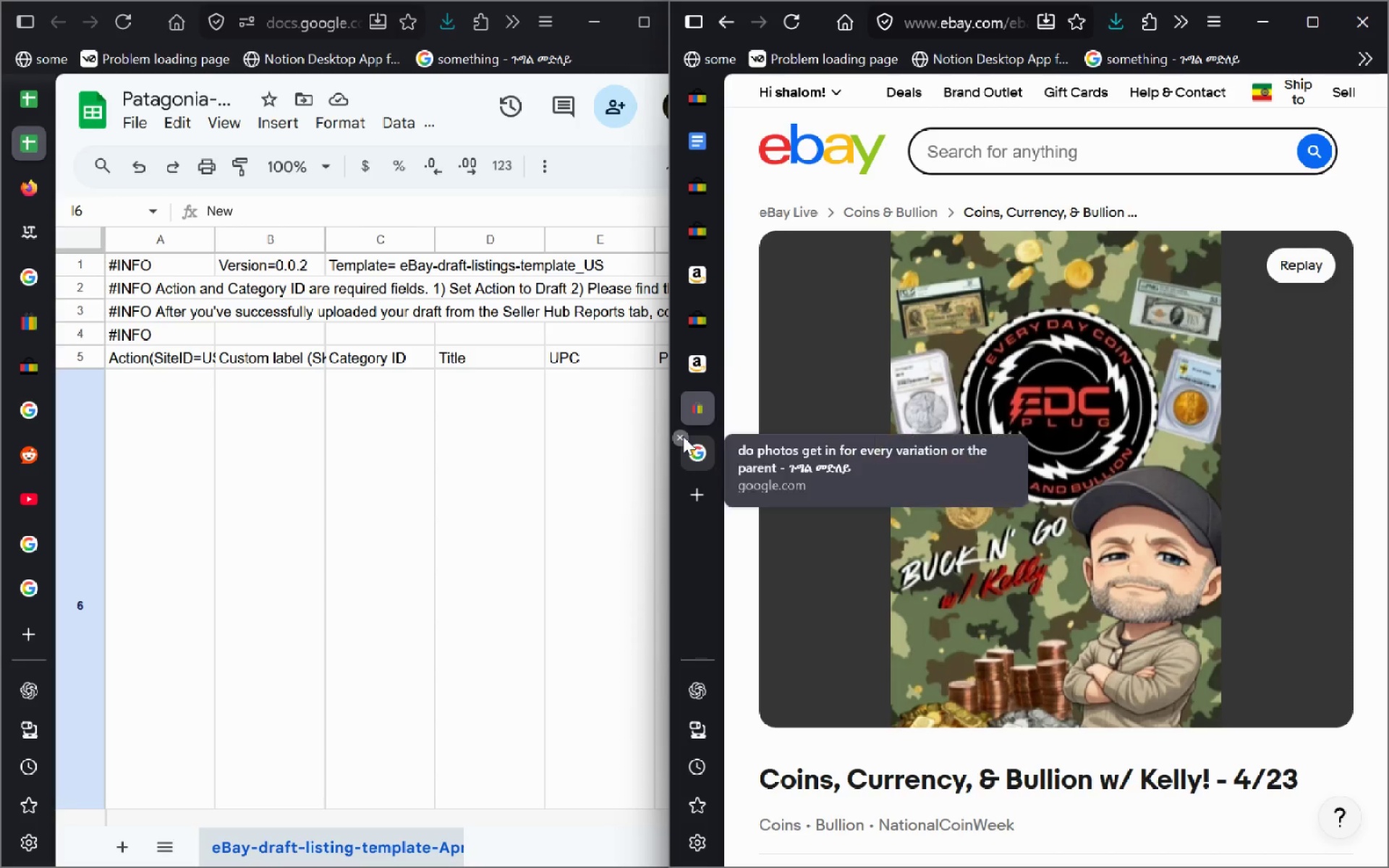 
left_click([683, 436])
 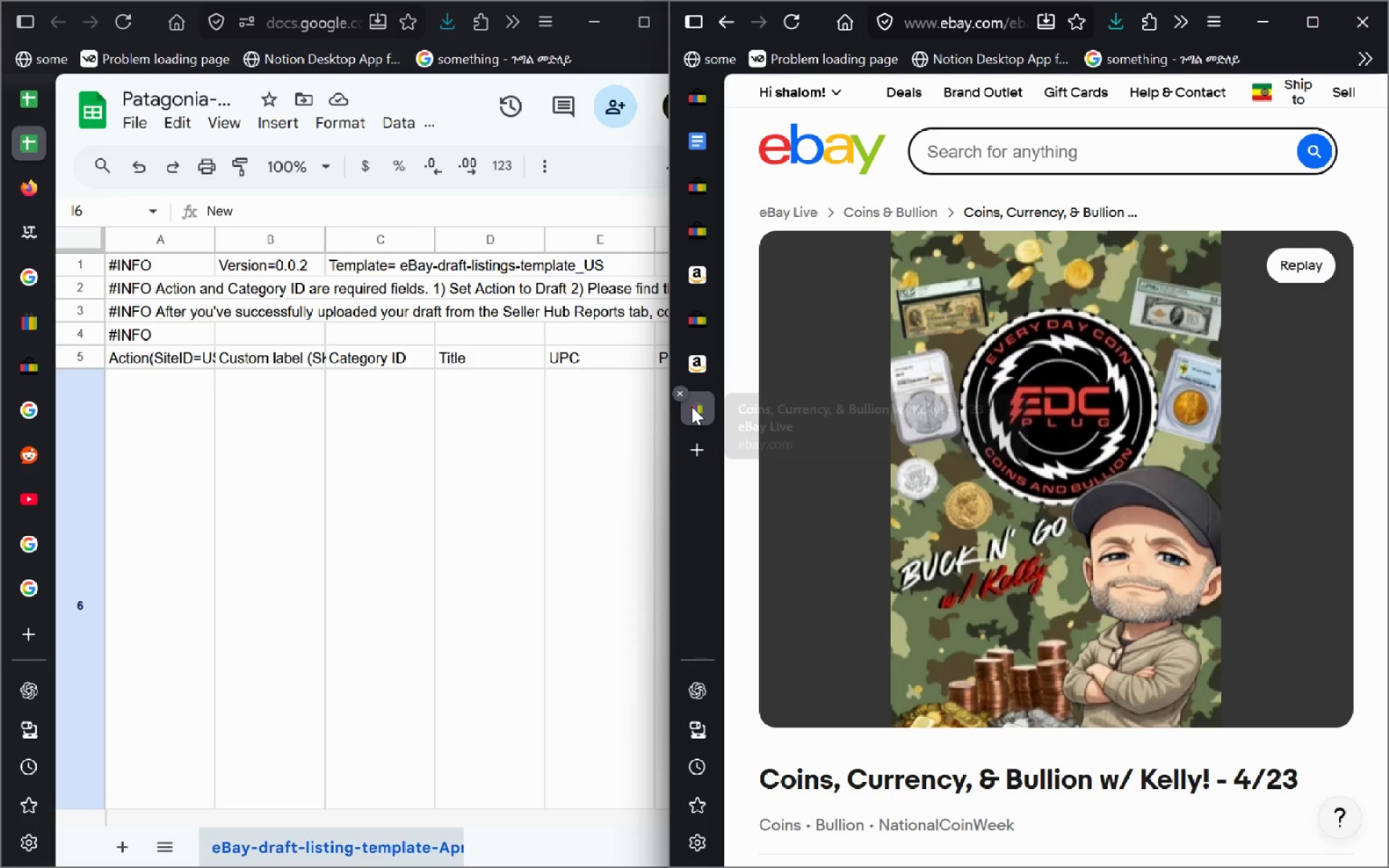 
left_click([692, 407])
 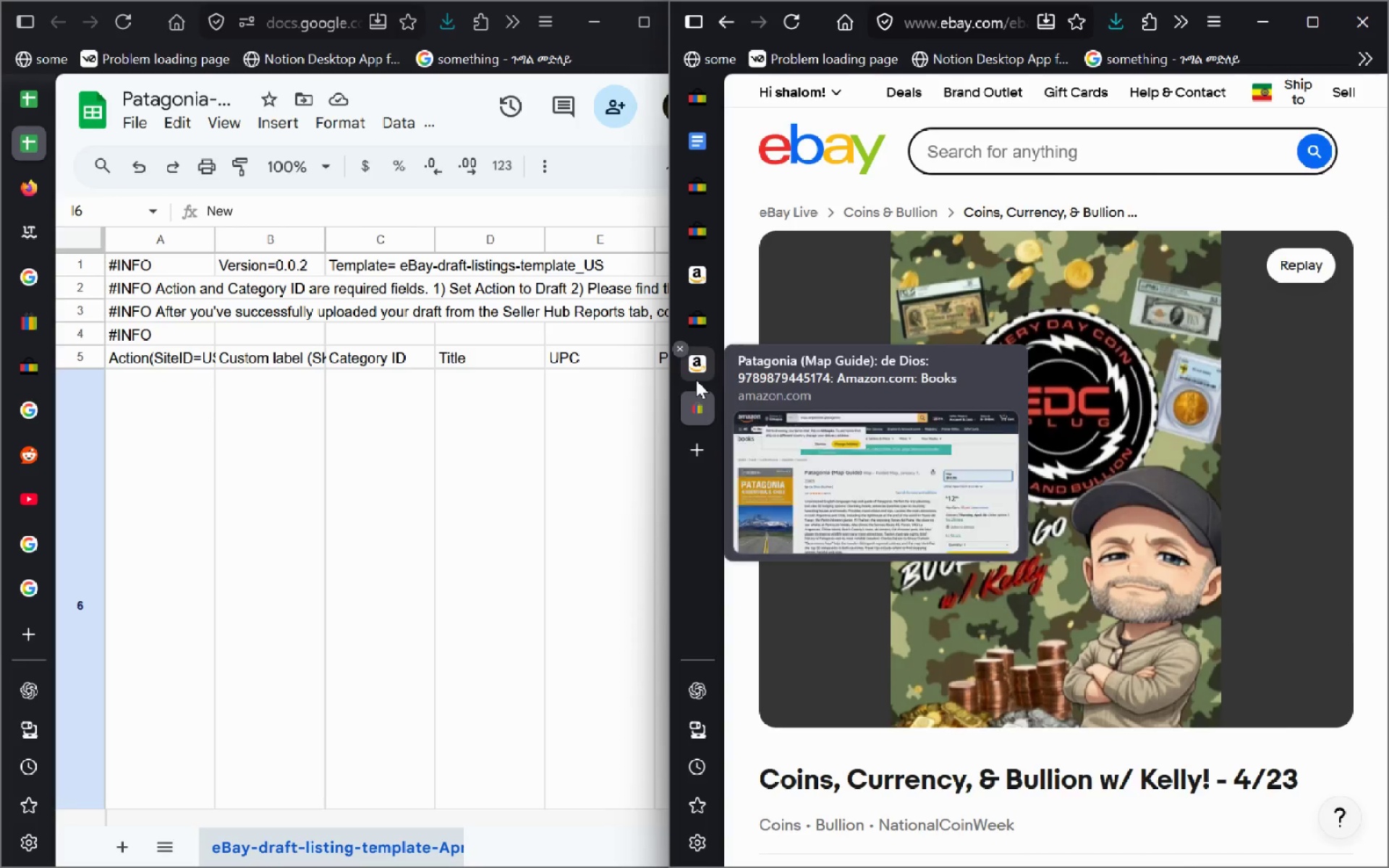 
left_click([696, 380])
 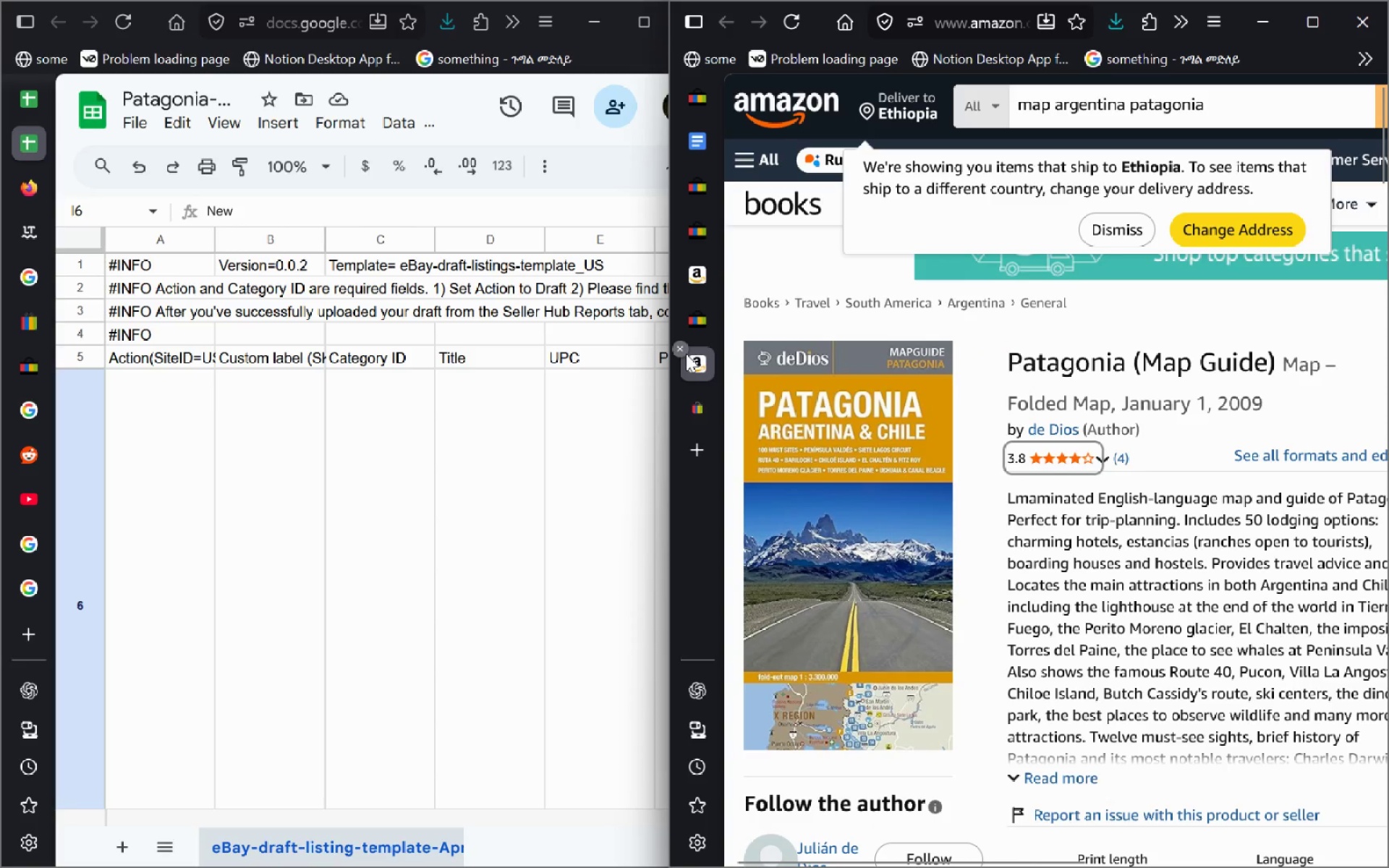 
left_click([686, 354])
 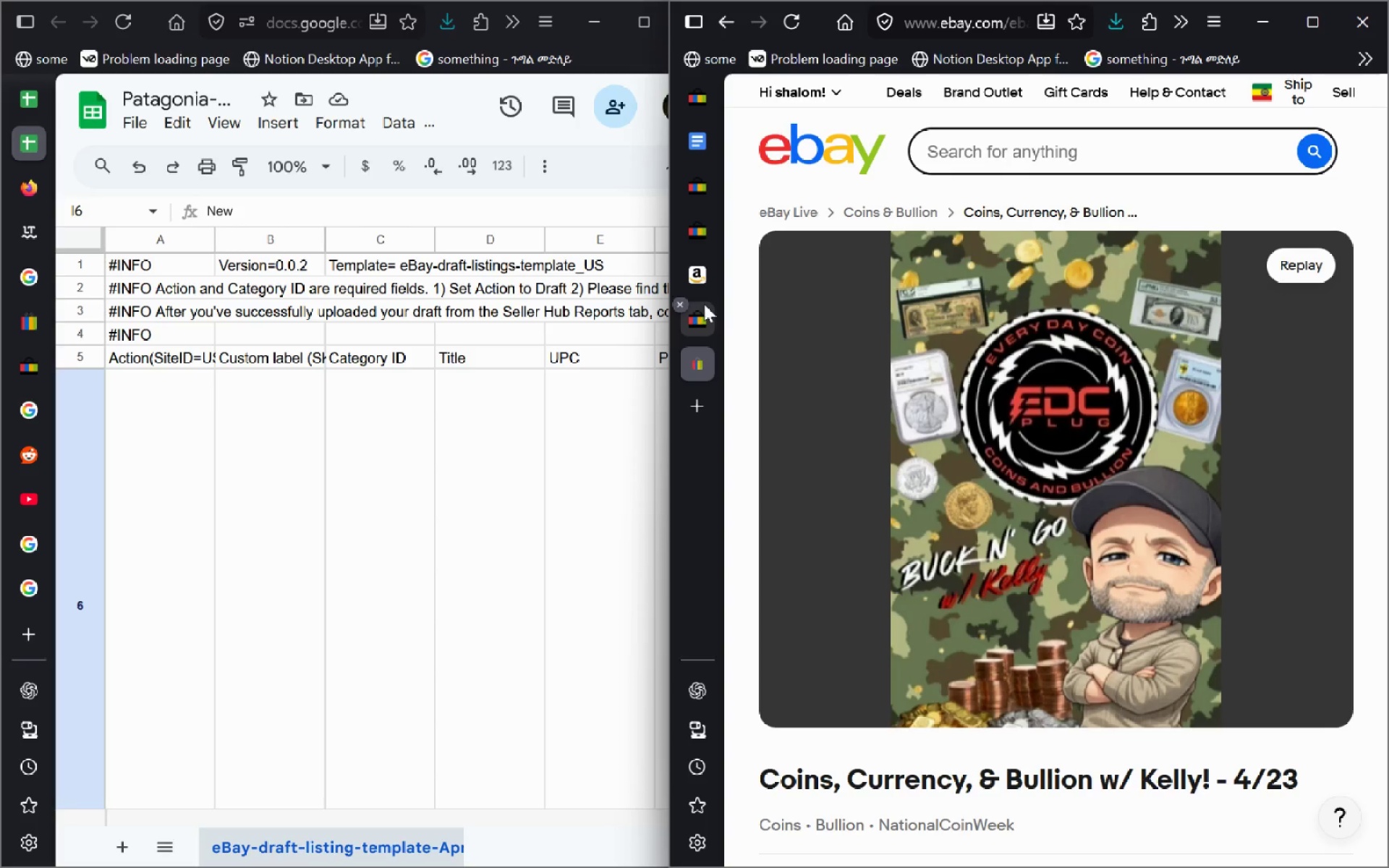 
left_click([704, 304])
 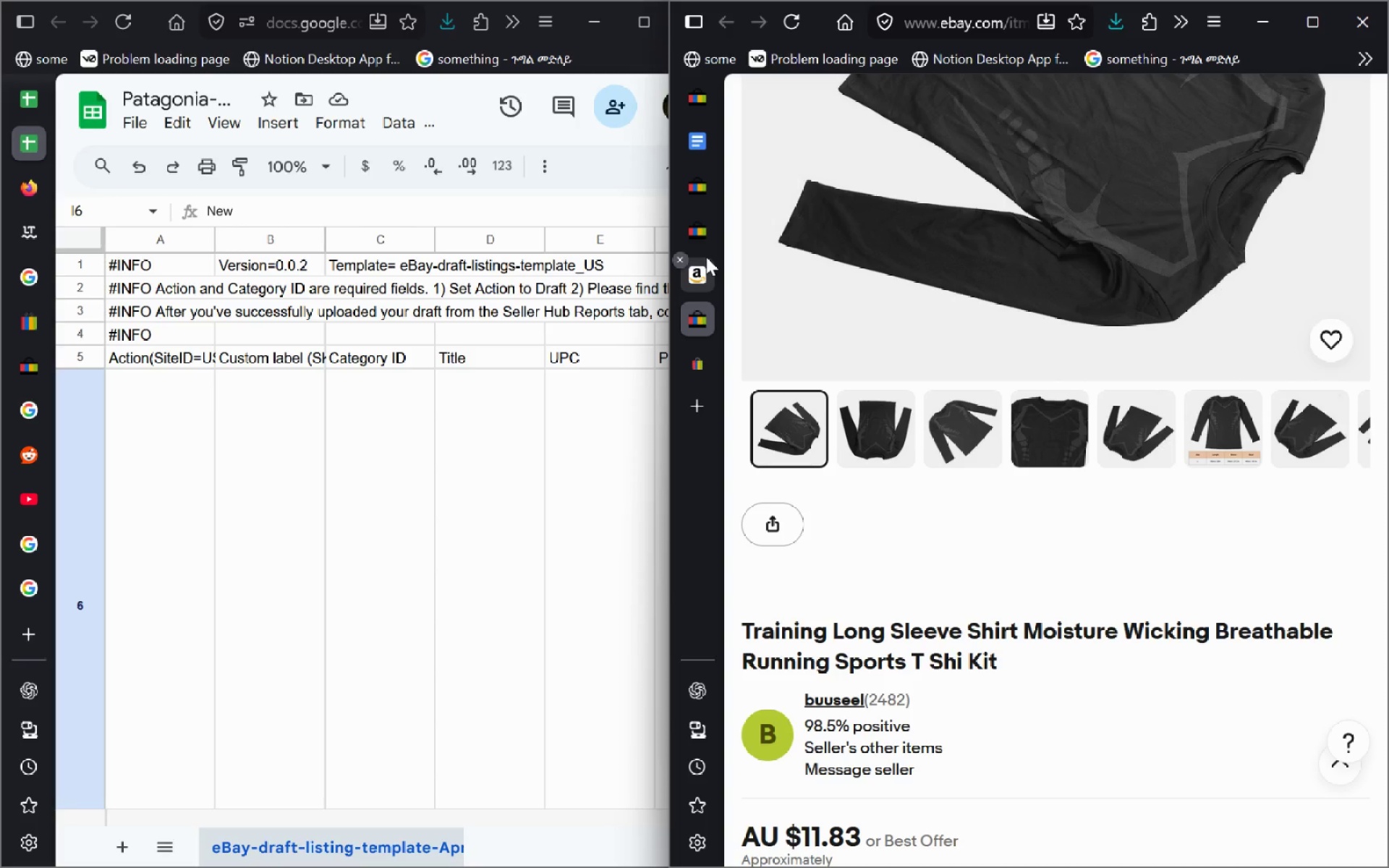 
left_click([706, 257])
 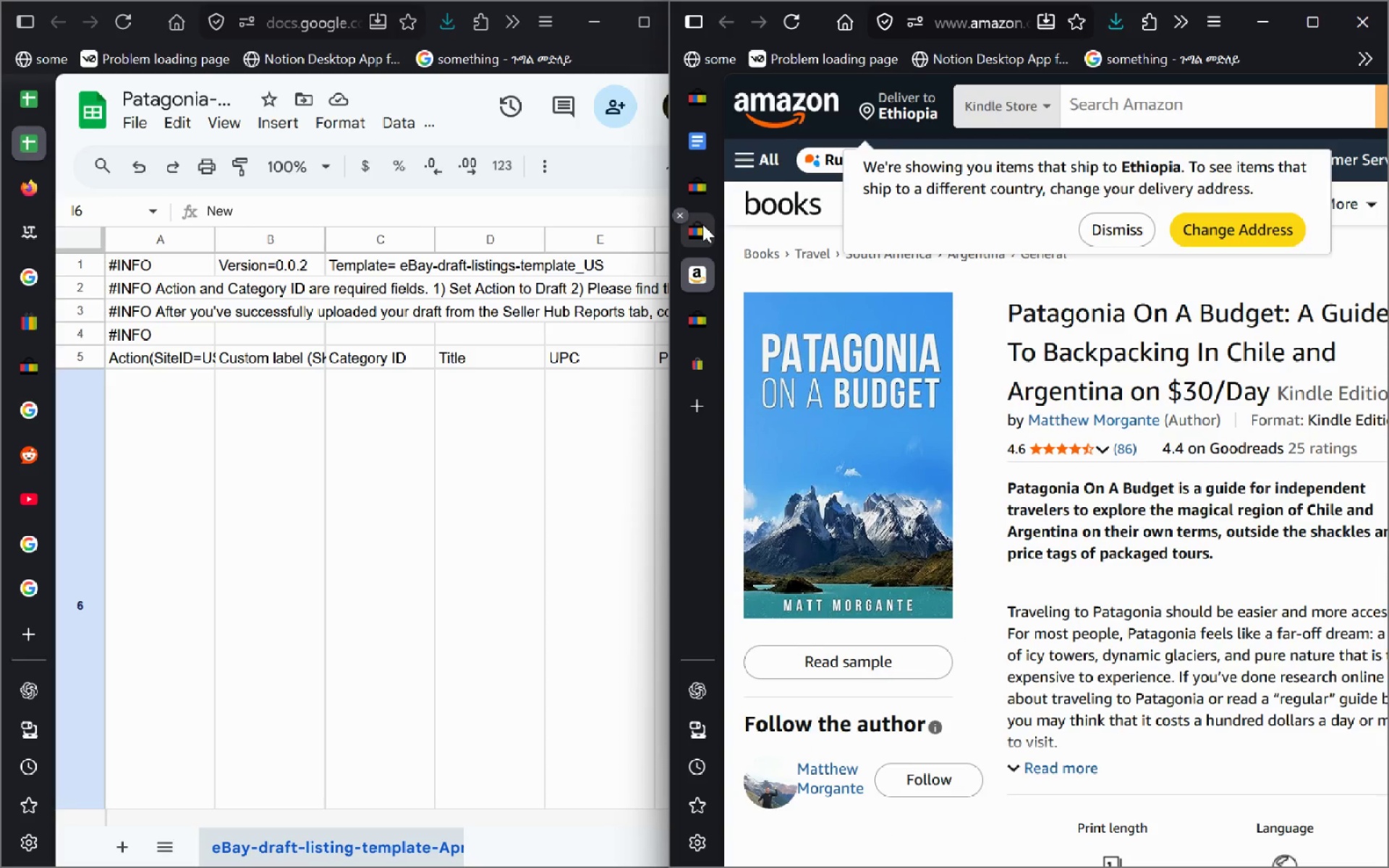 
left_click([702, 224])
 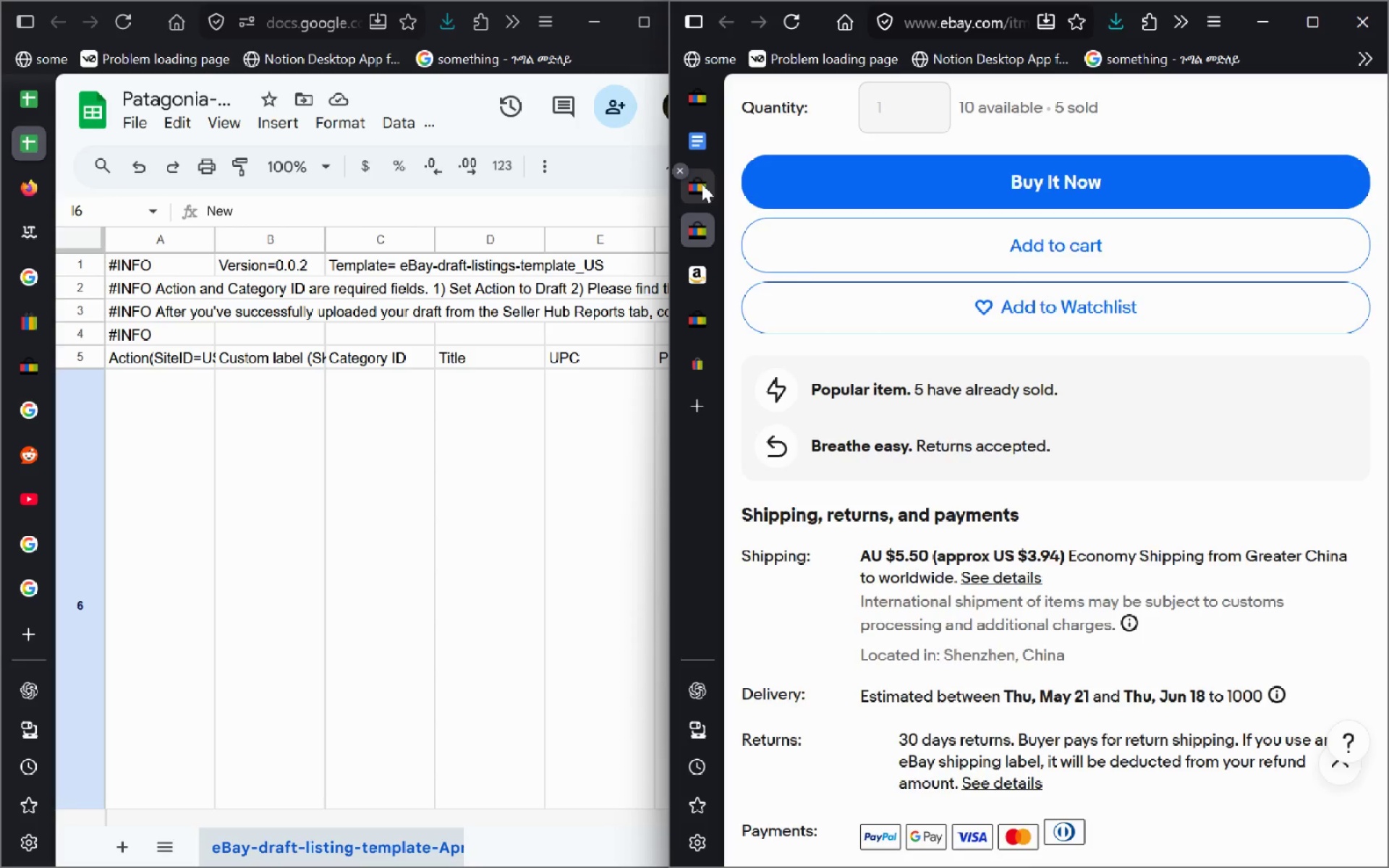 
left_click([702, 184])
 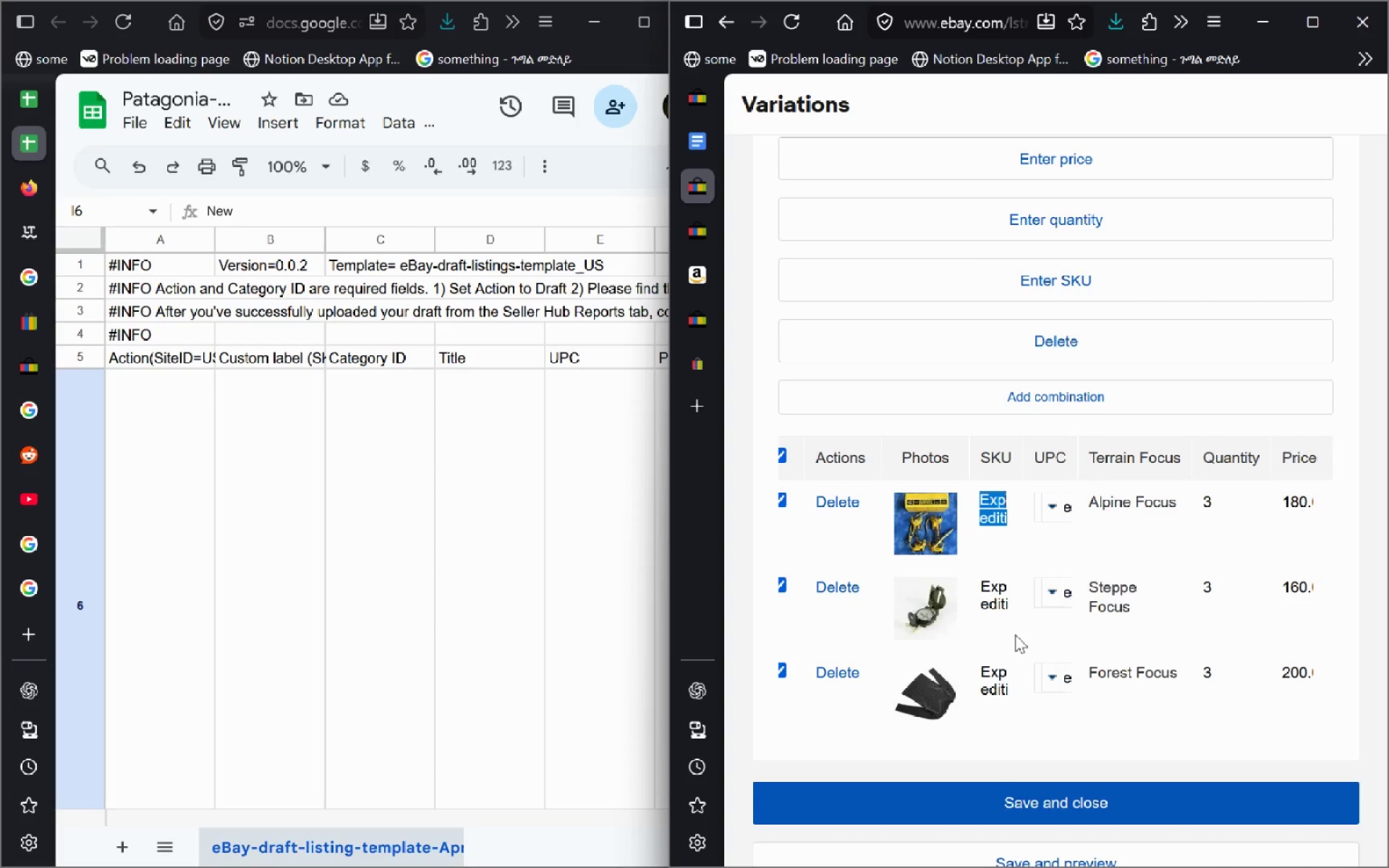 
wait(39.84)
 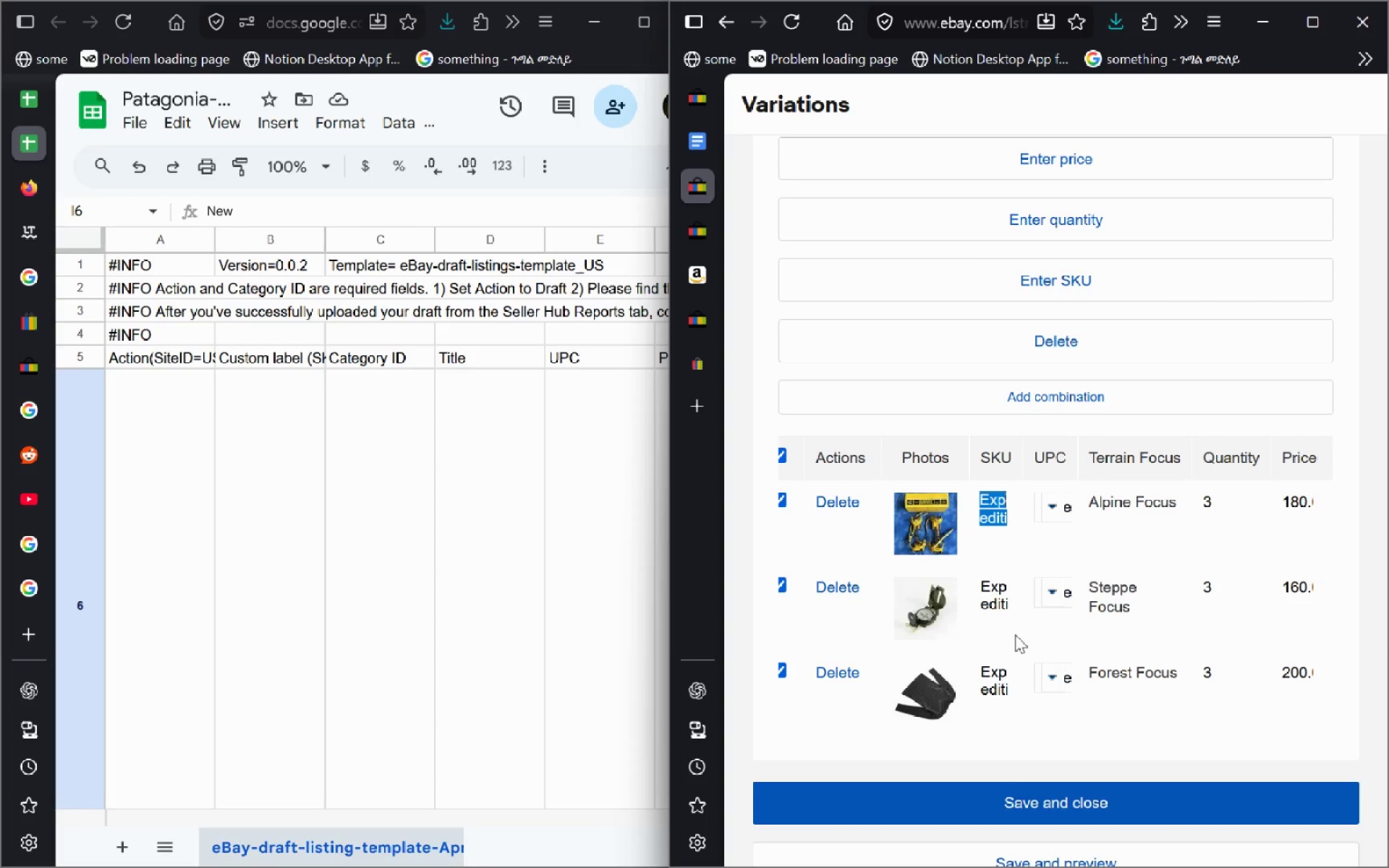 
left_click([969, 505])
 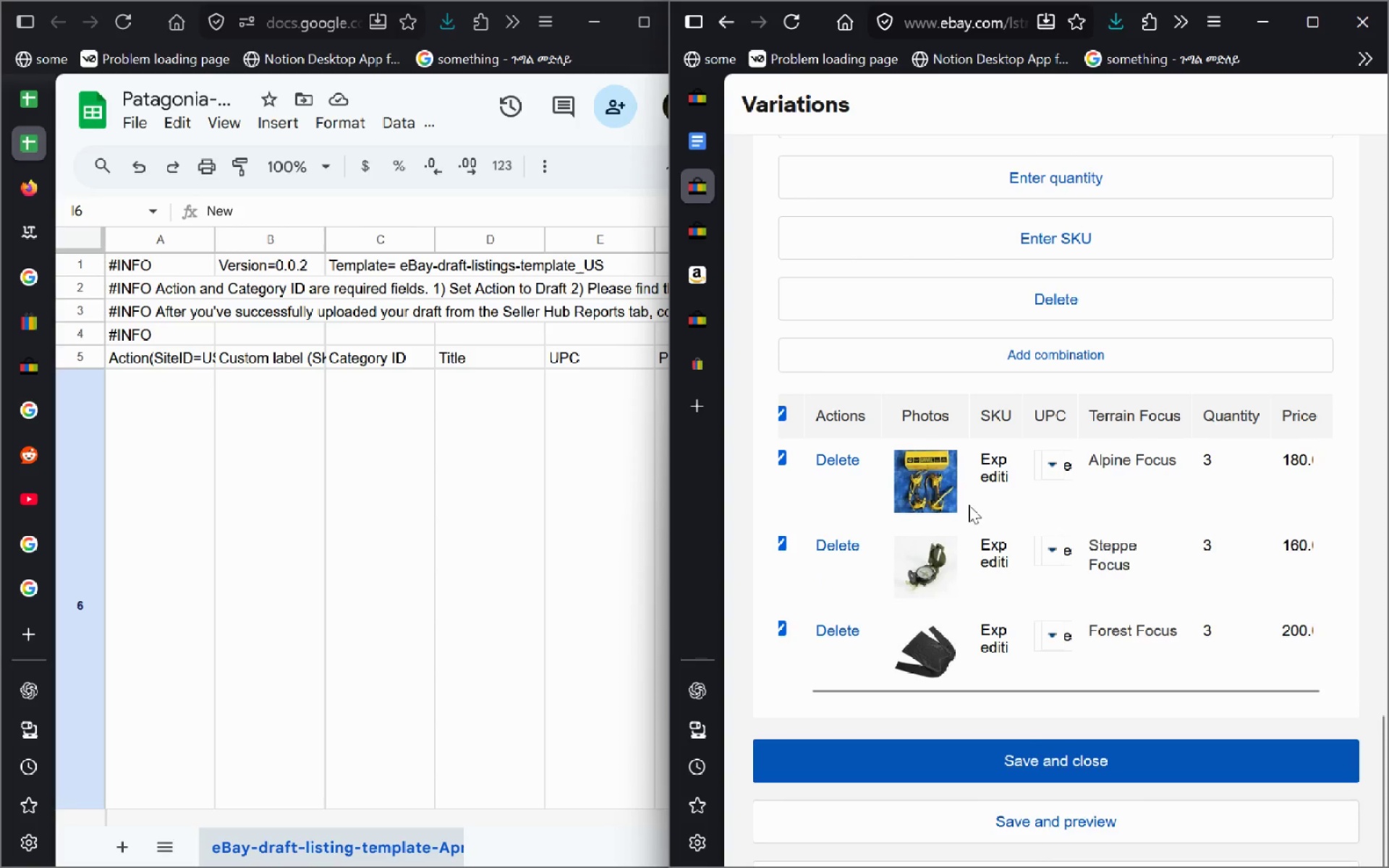 
left_click([969, 505])
 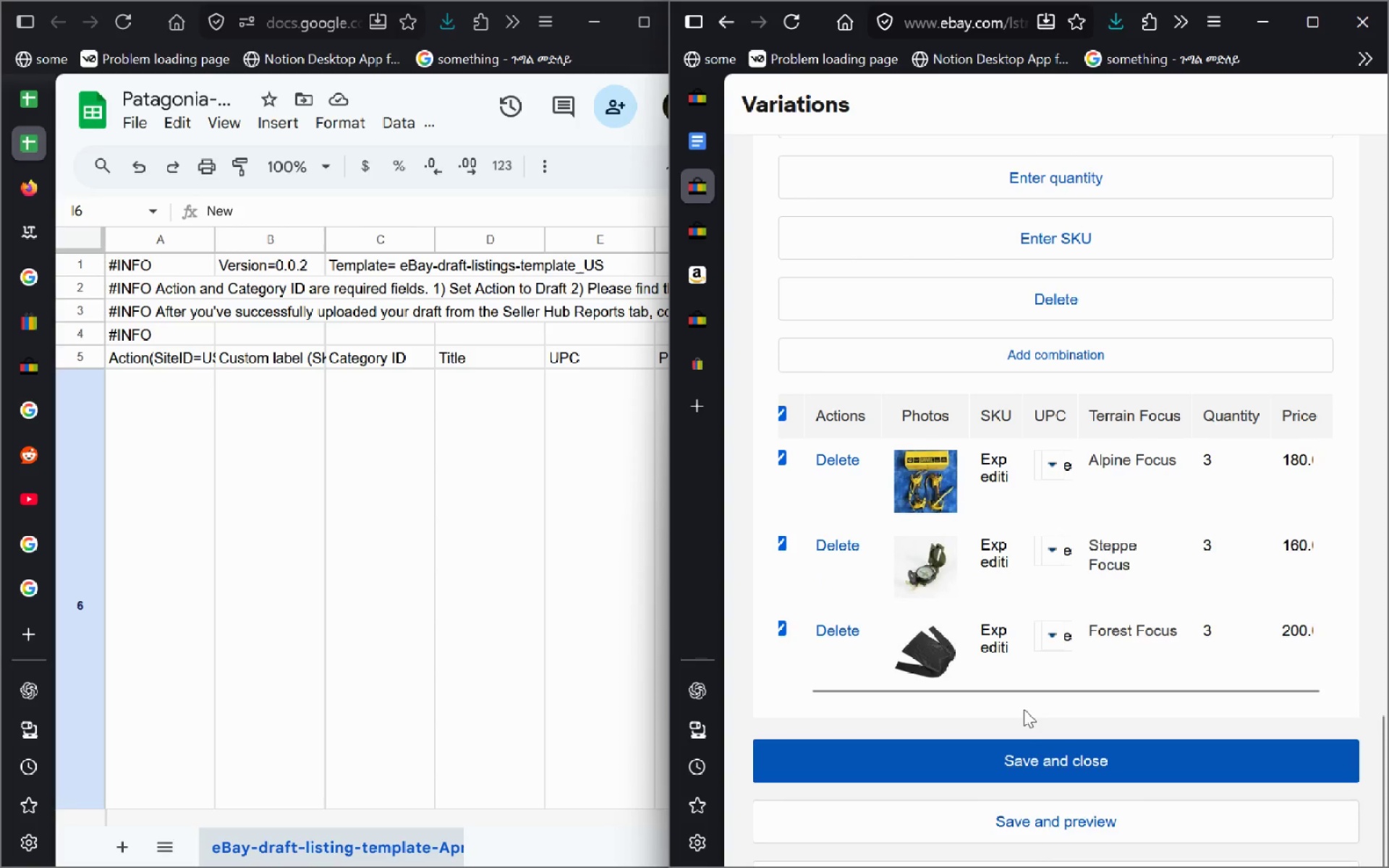 
left_click([1024, 709])
 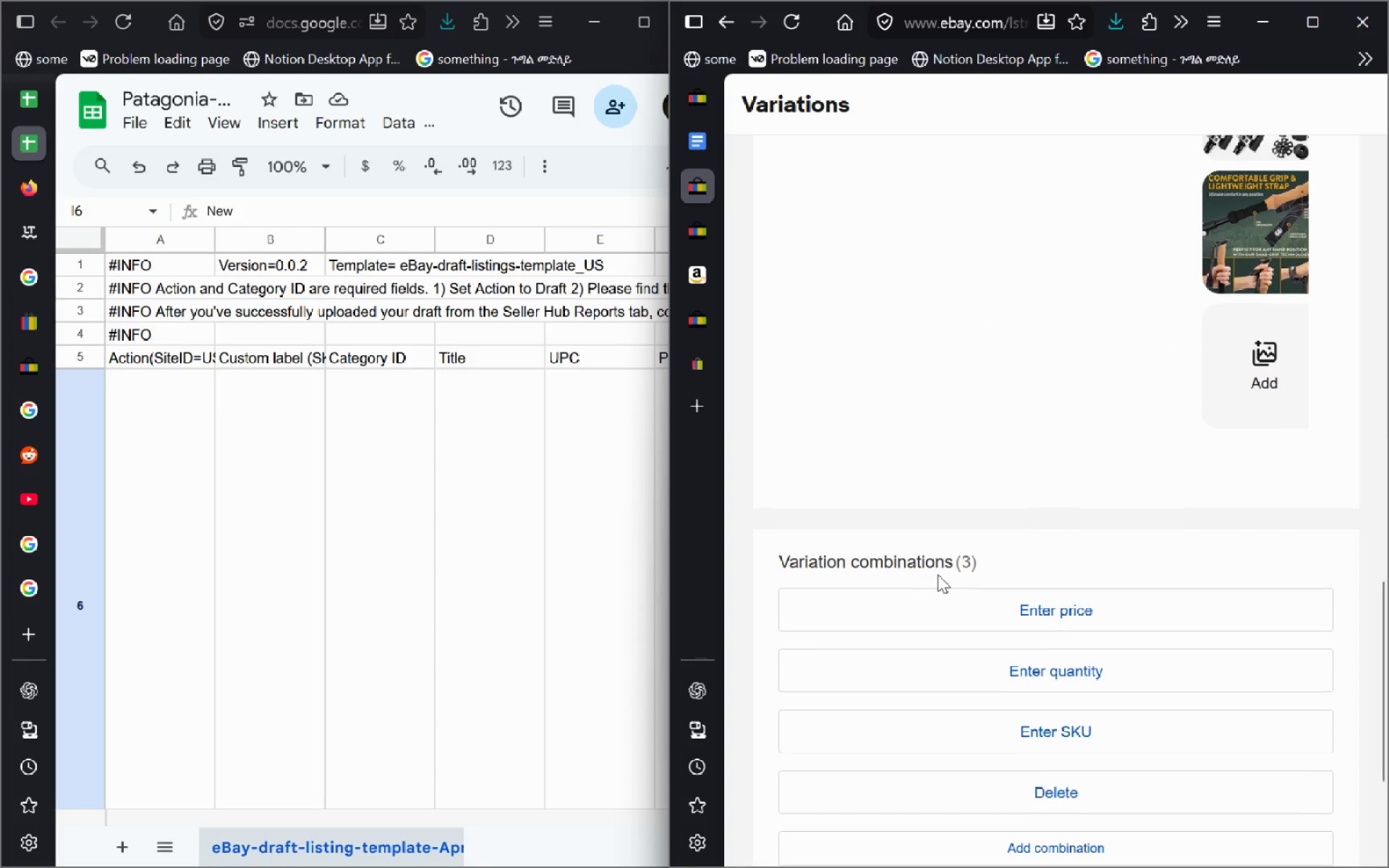 
wait(8.5)
 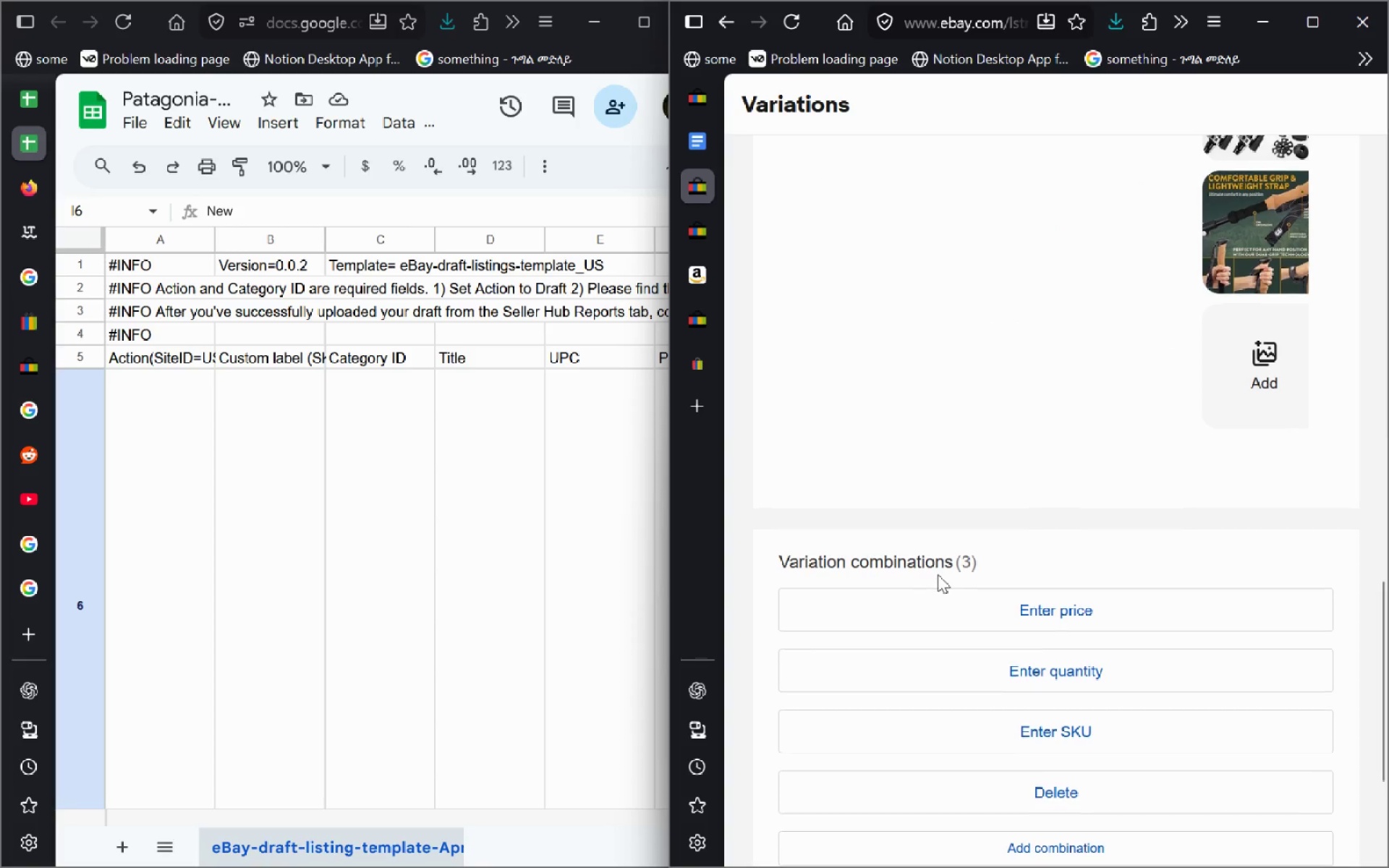 
left_click([1299, 23])
 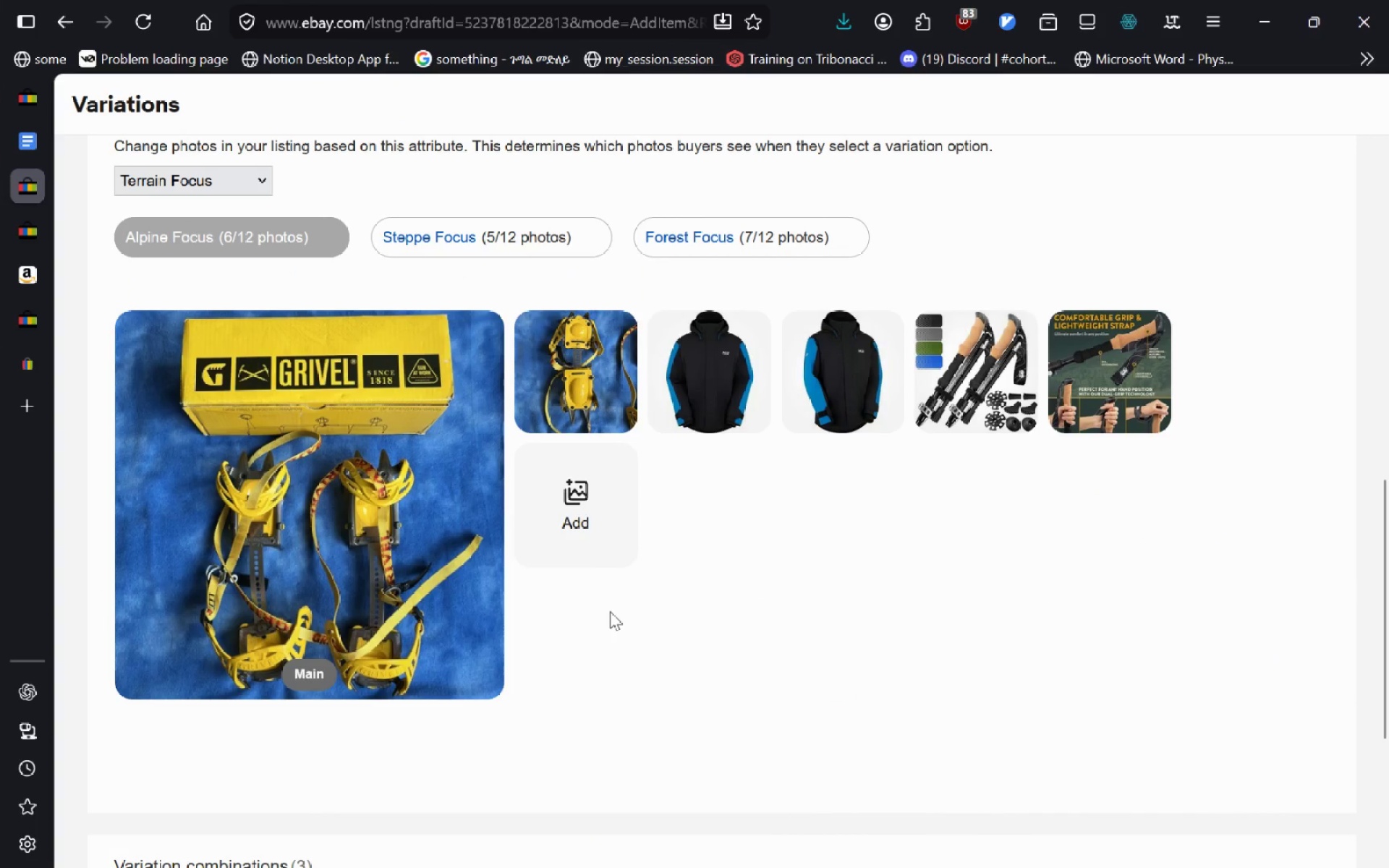 
left_click([613, 613])
 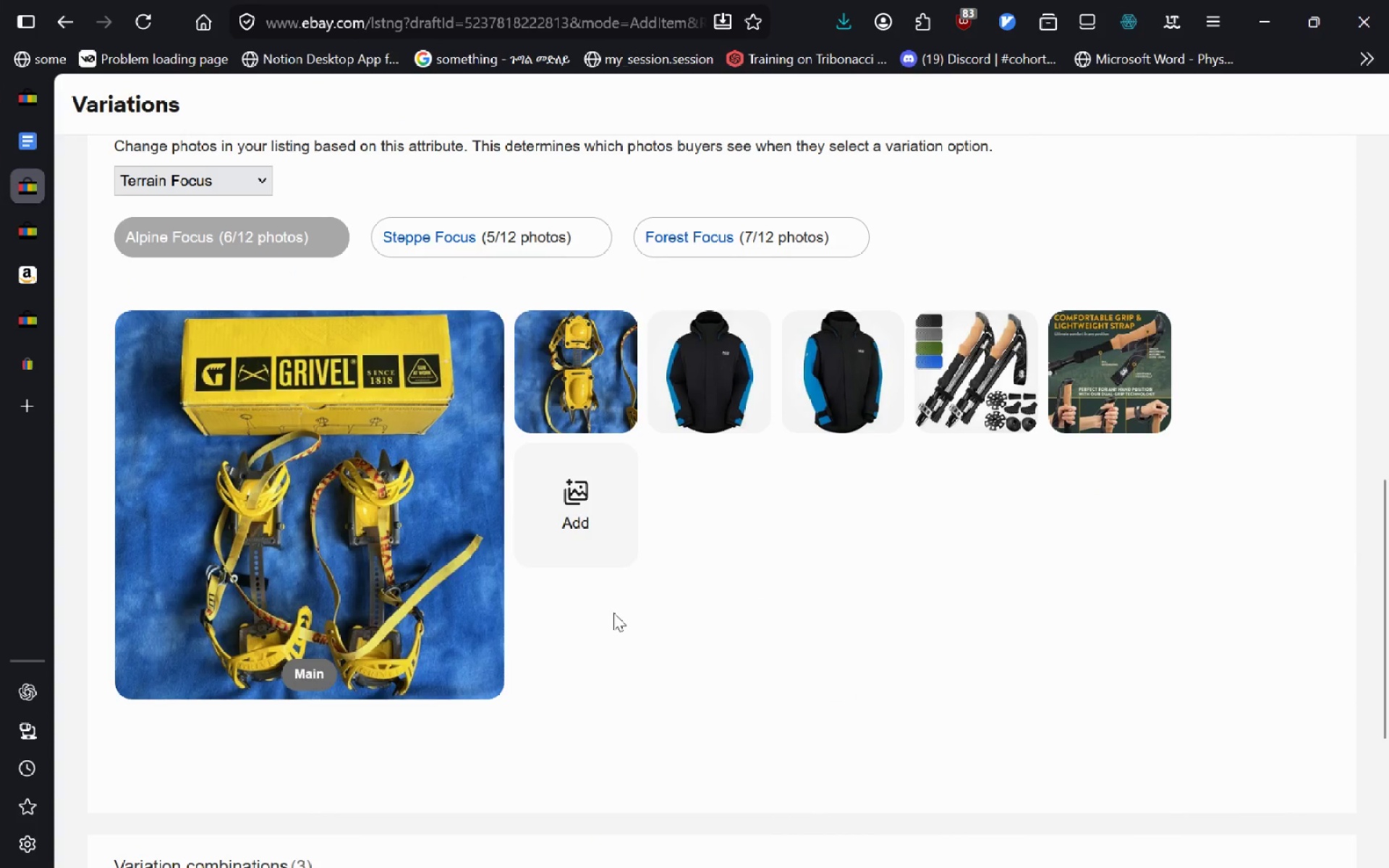 
right_click([613, 613])
 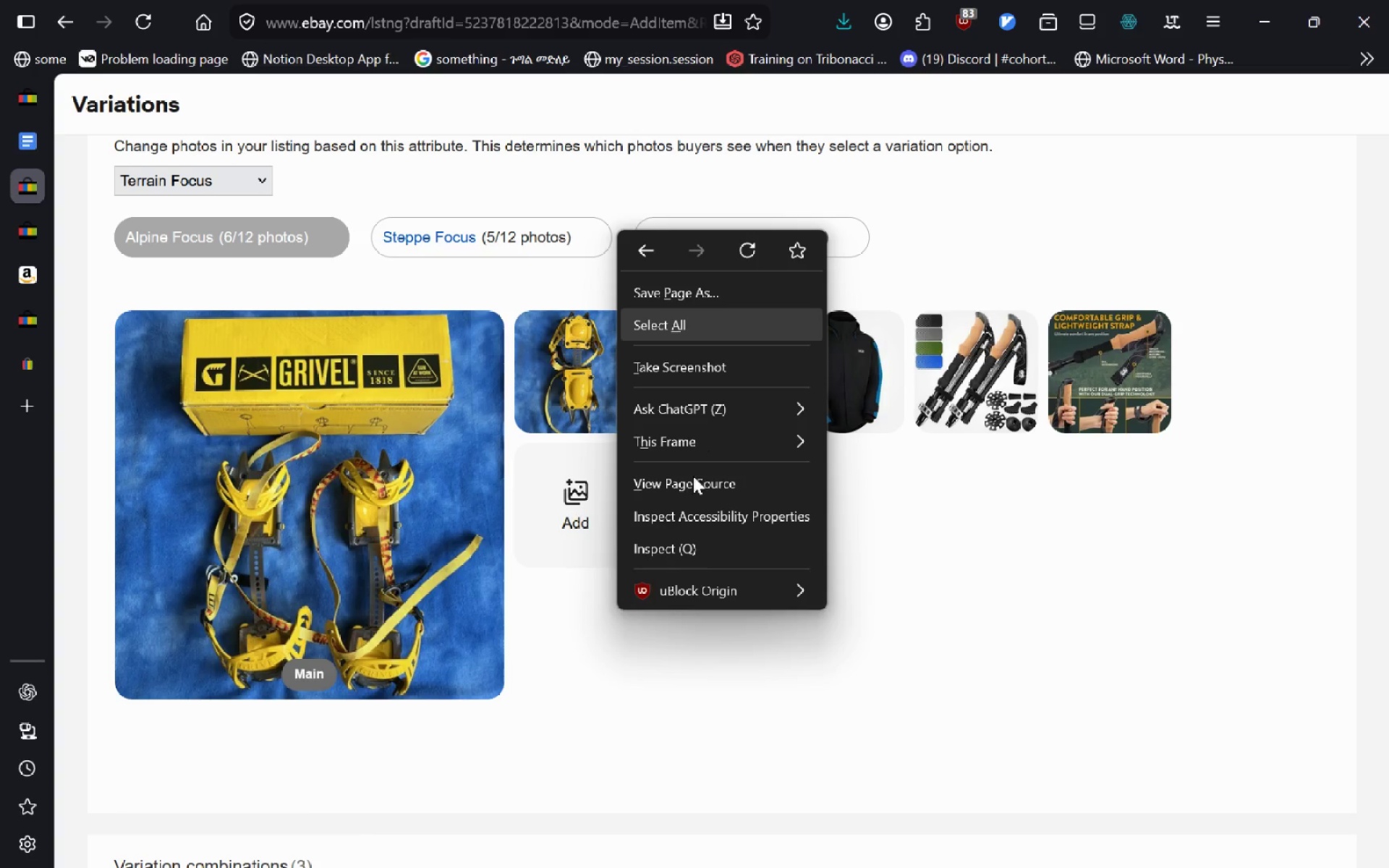 
wait(5.08)
 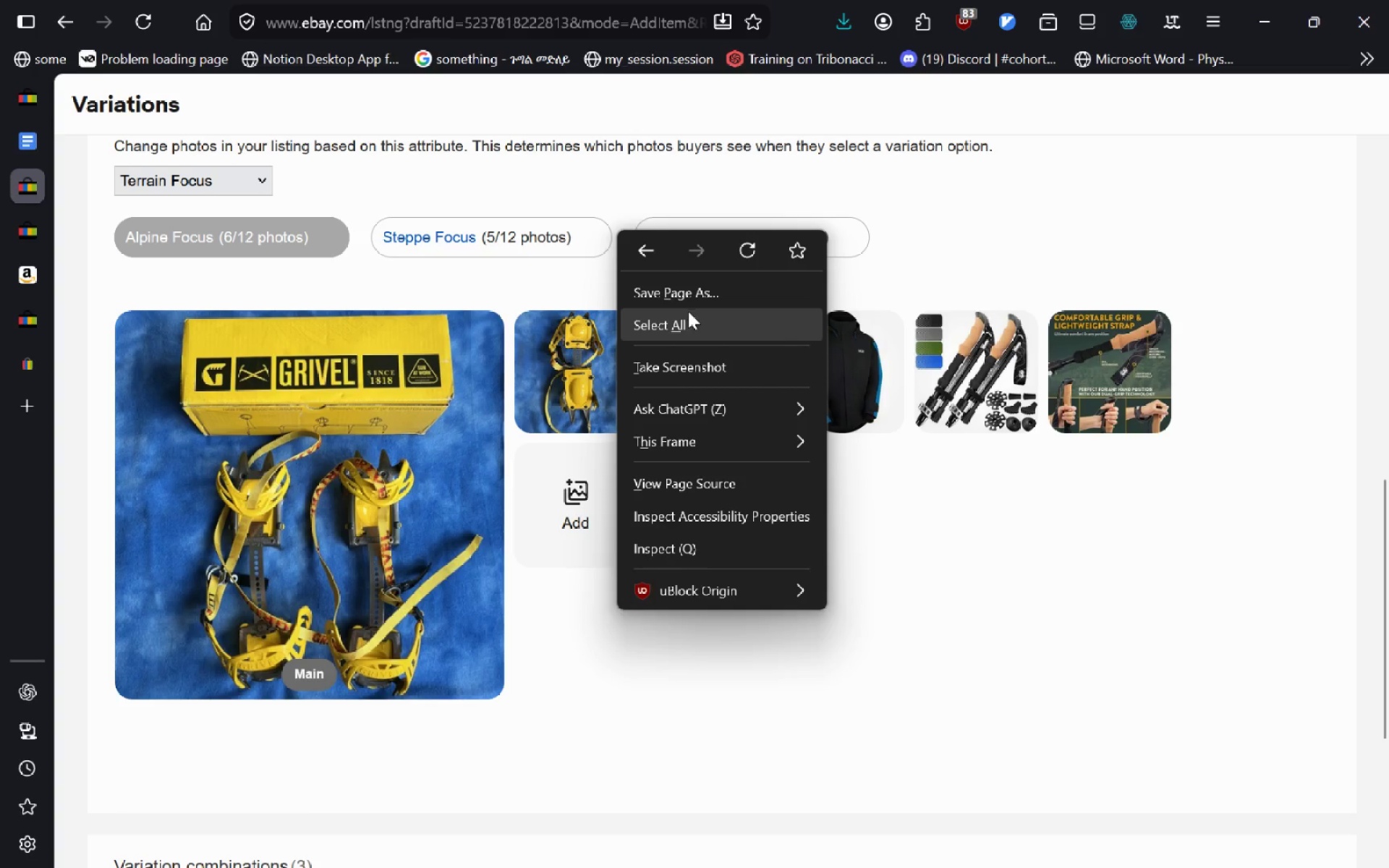 
left_click([681, 534])
 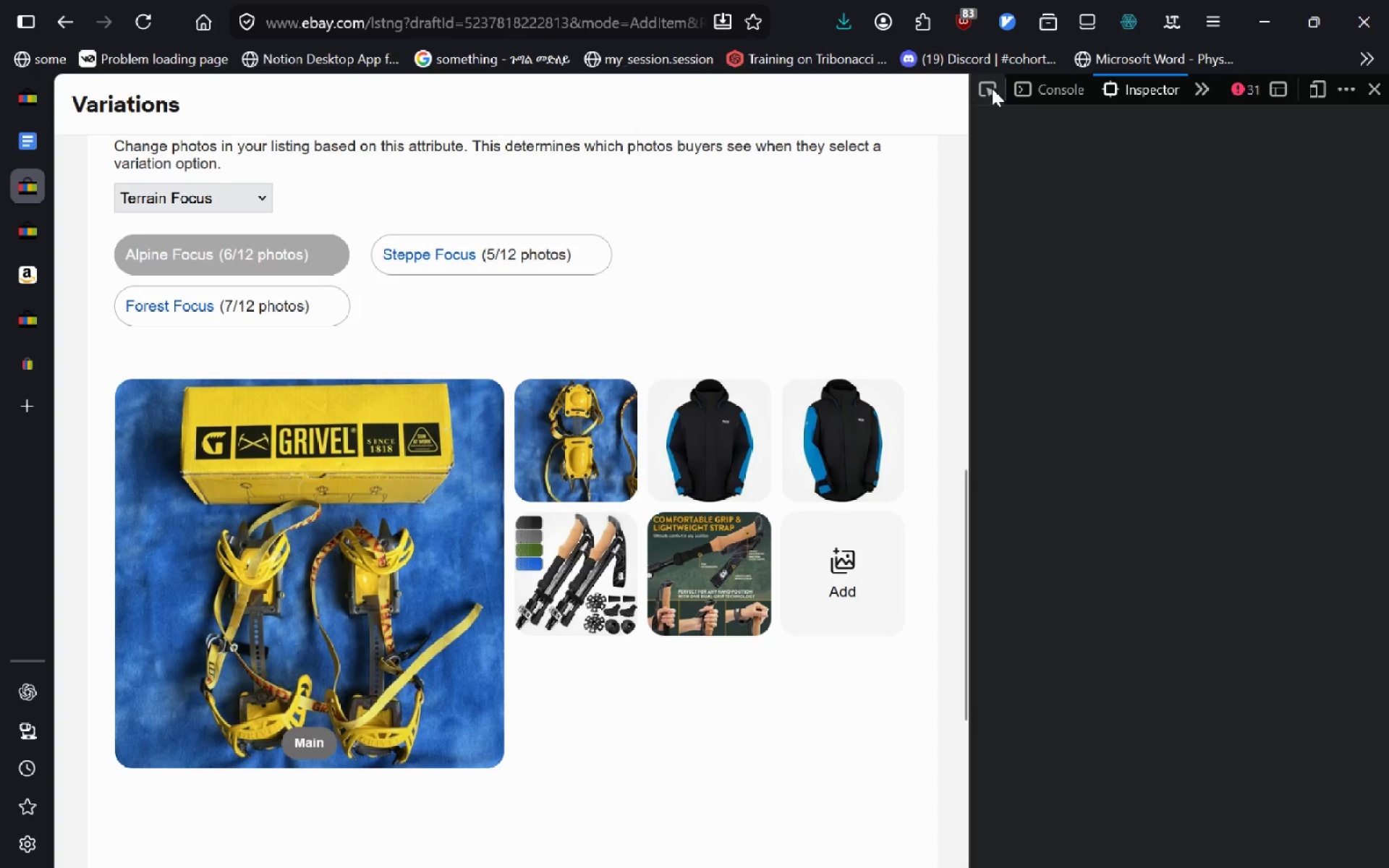 
left_click([990, 88])
 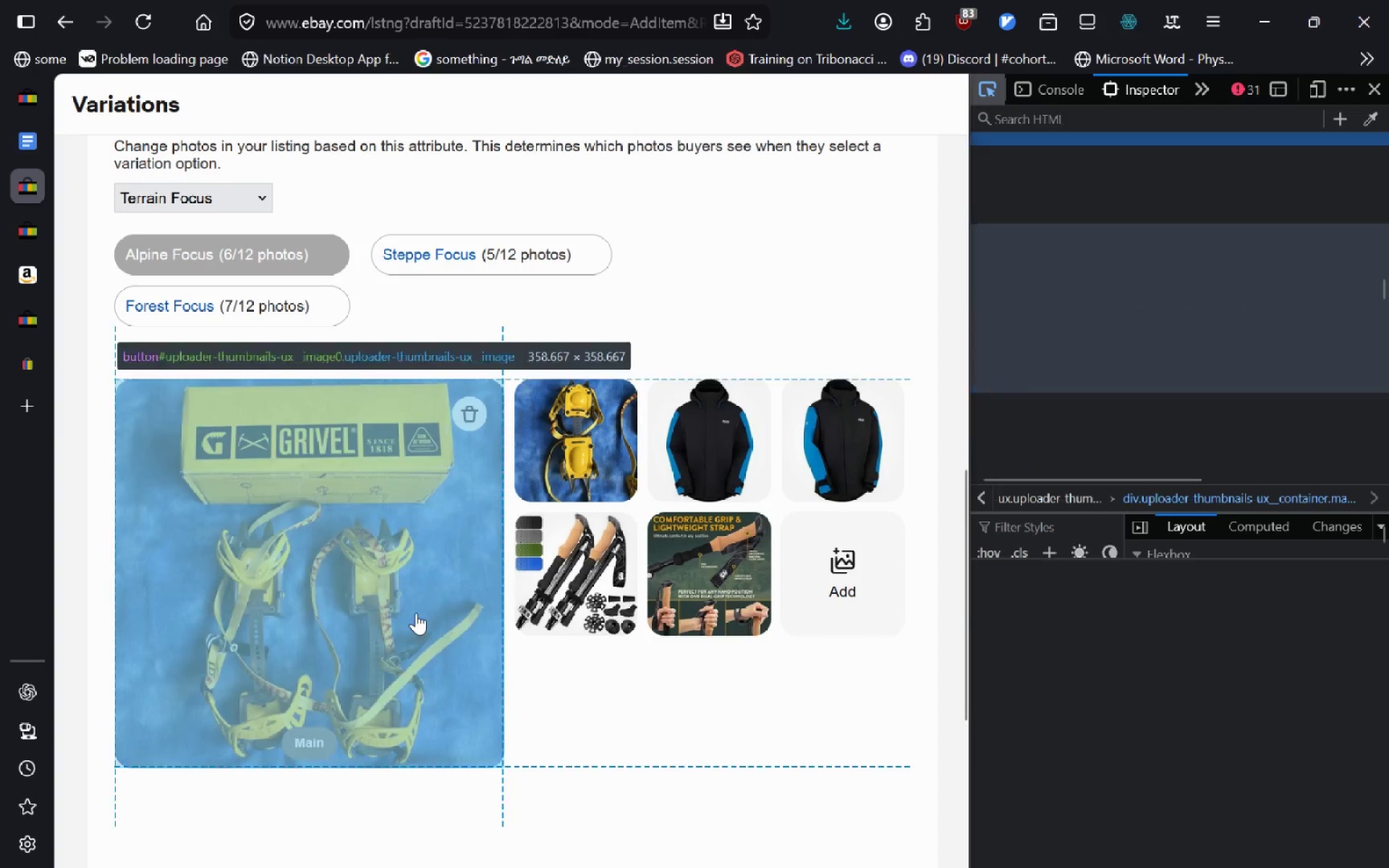 
left_click([416, 613])
 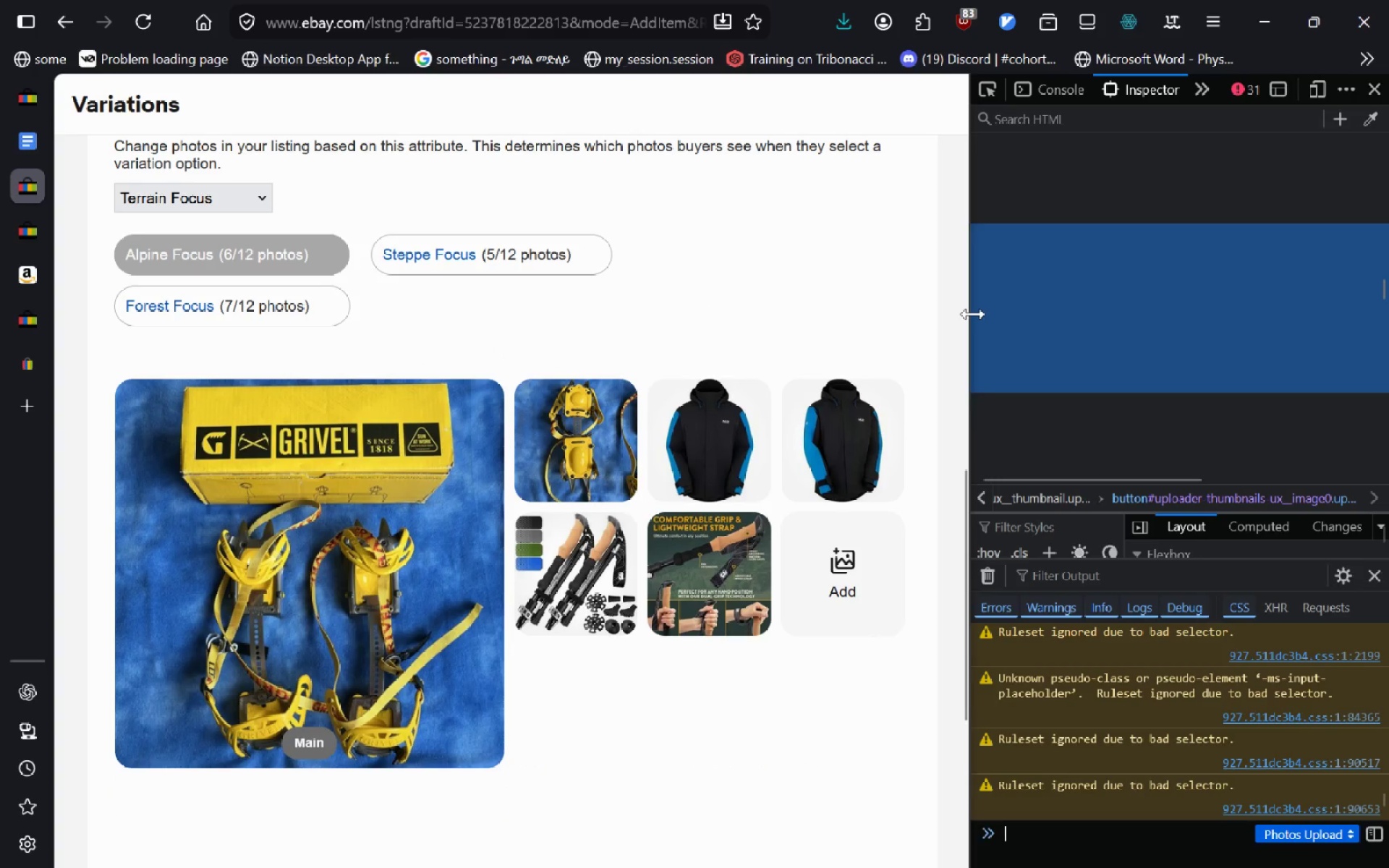 
left_click_drag(start_coordinate=[973, 314], to_coordinate=[687, 359])
 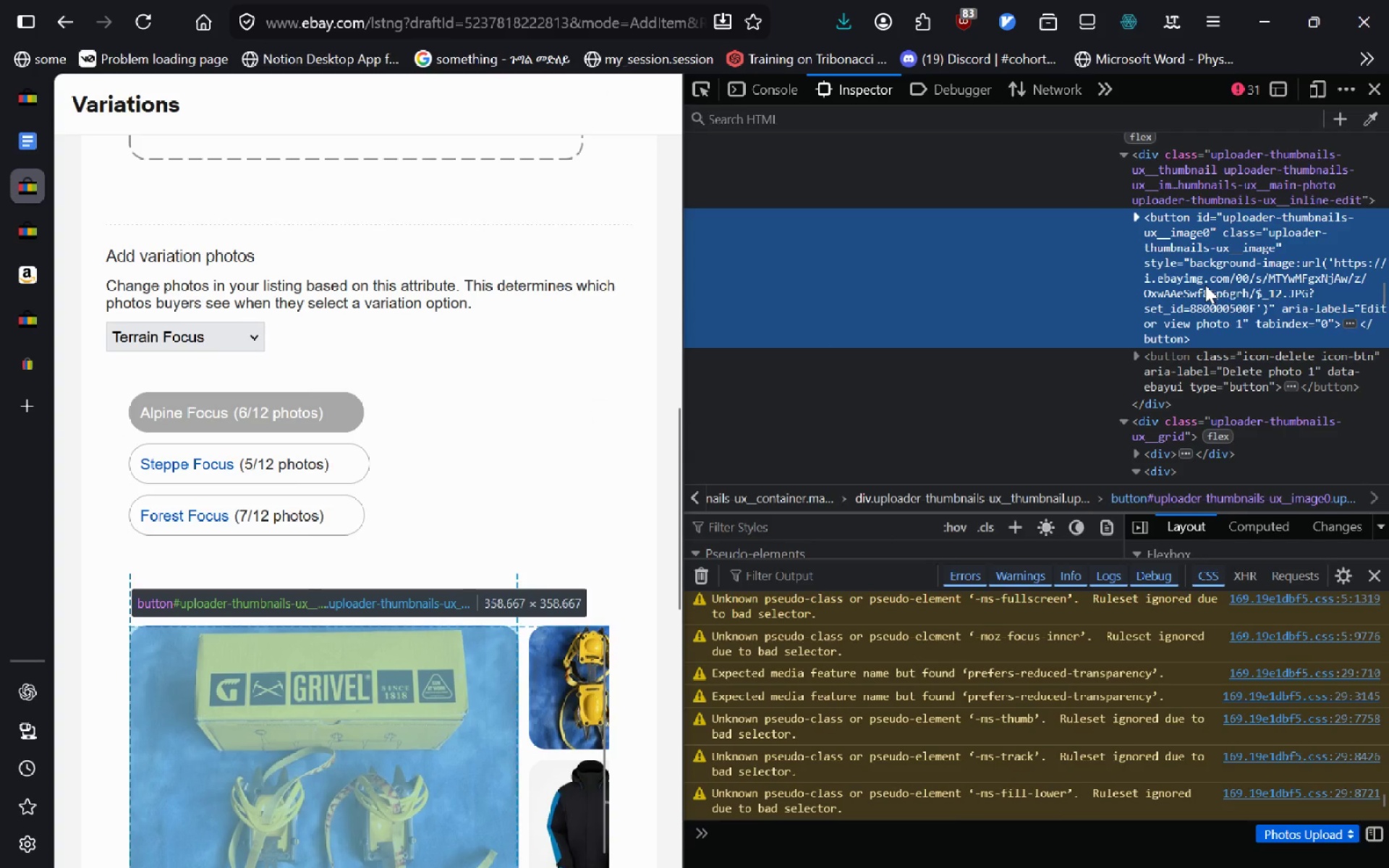 
double_click([1205, 285])
 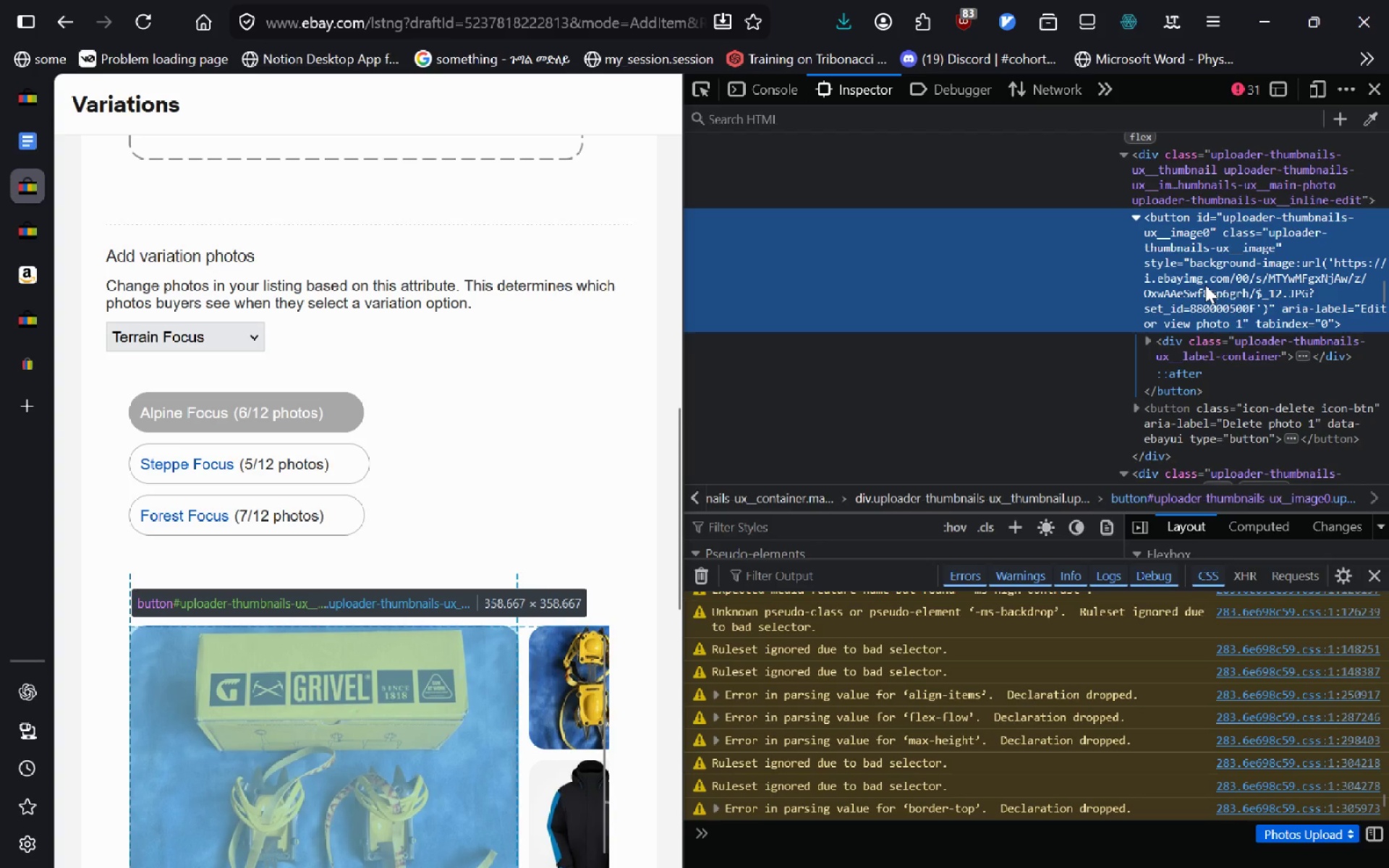 
double_click([1205, 285])
 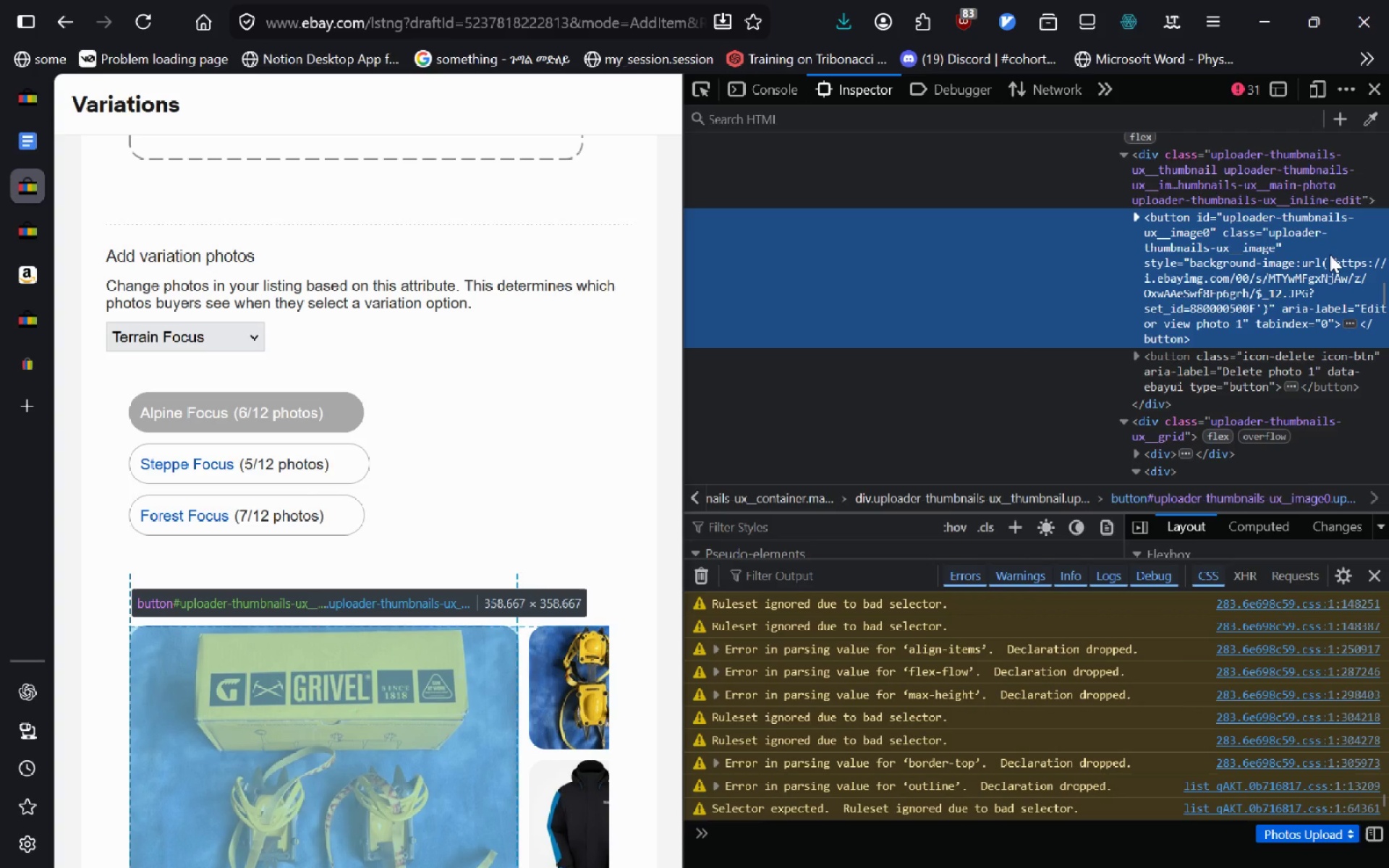 
double_click([1330, 256])
 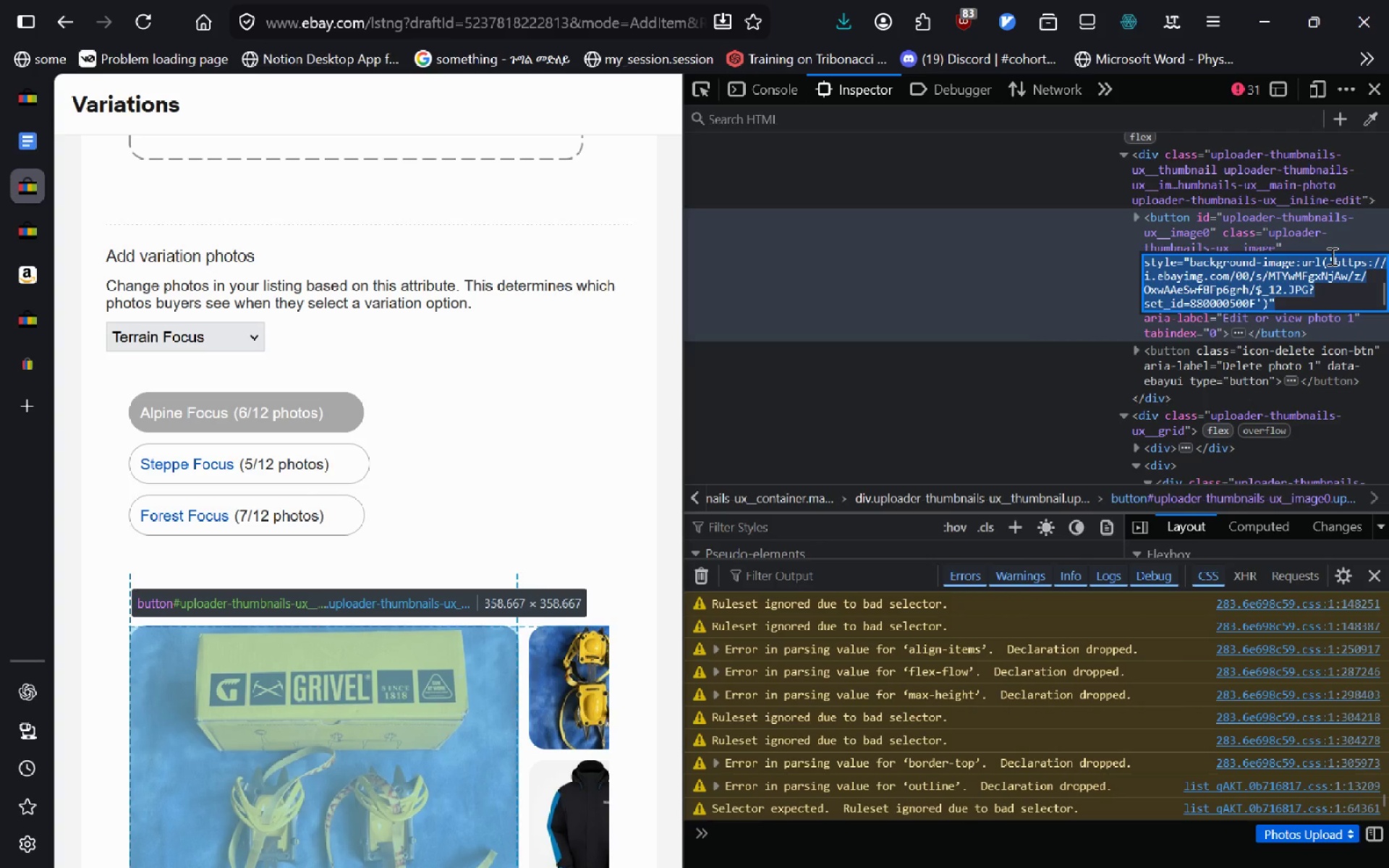 
triple_click([1330, 256])
 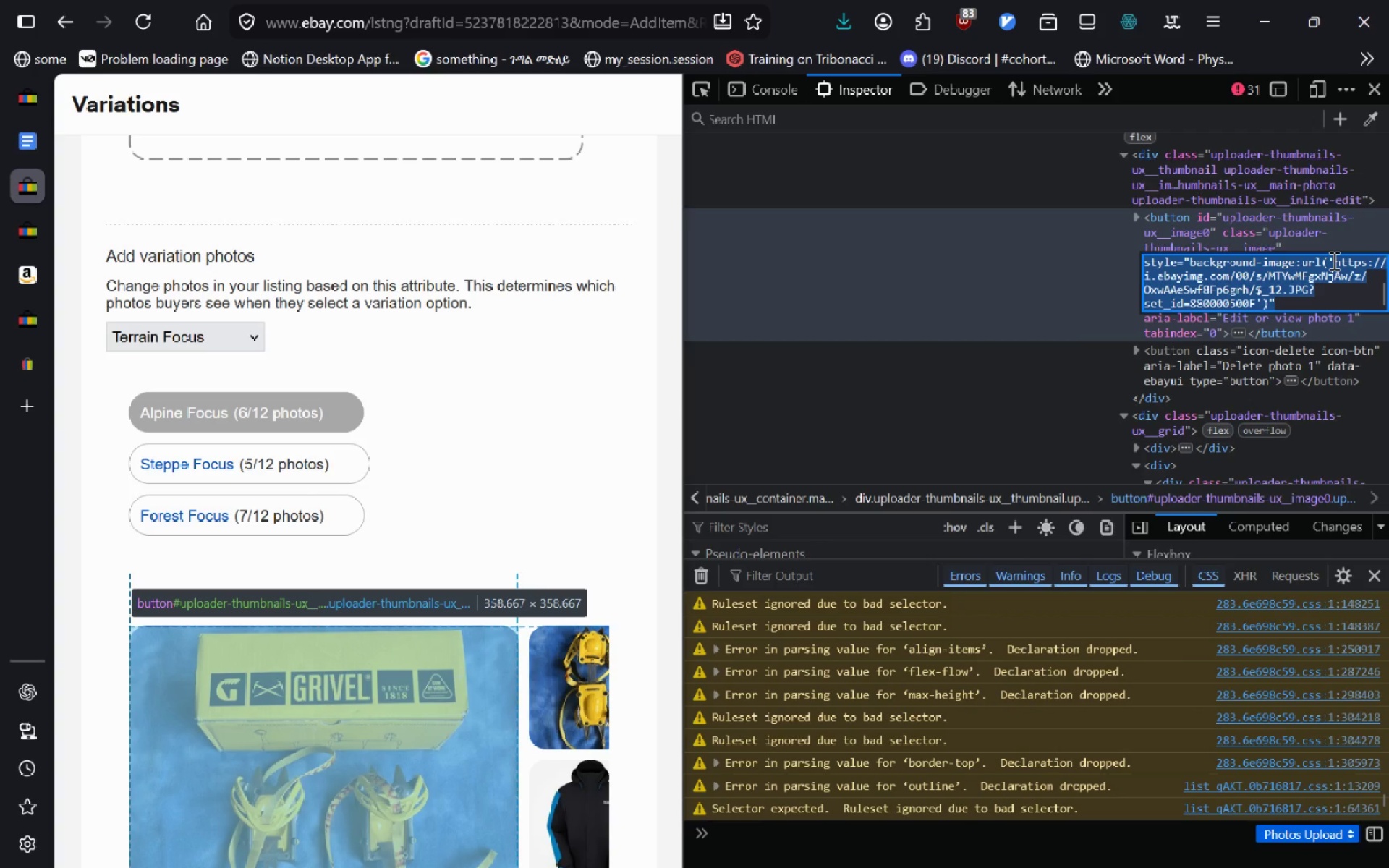 
left_click([1333, 260])
 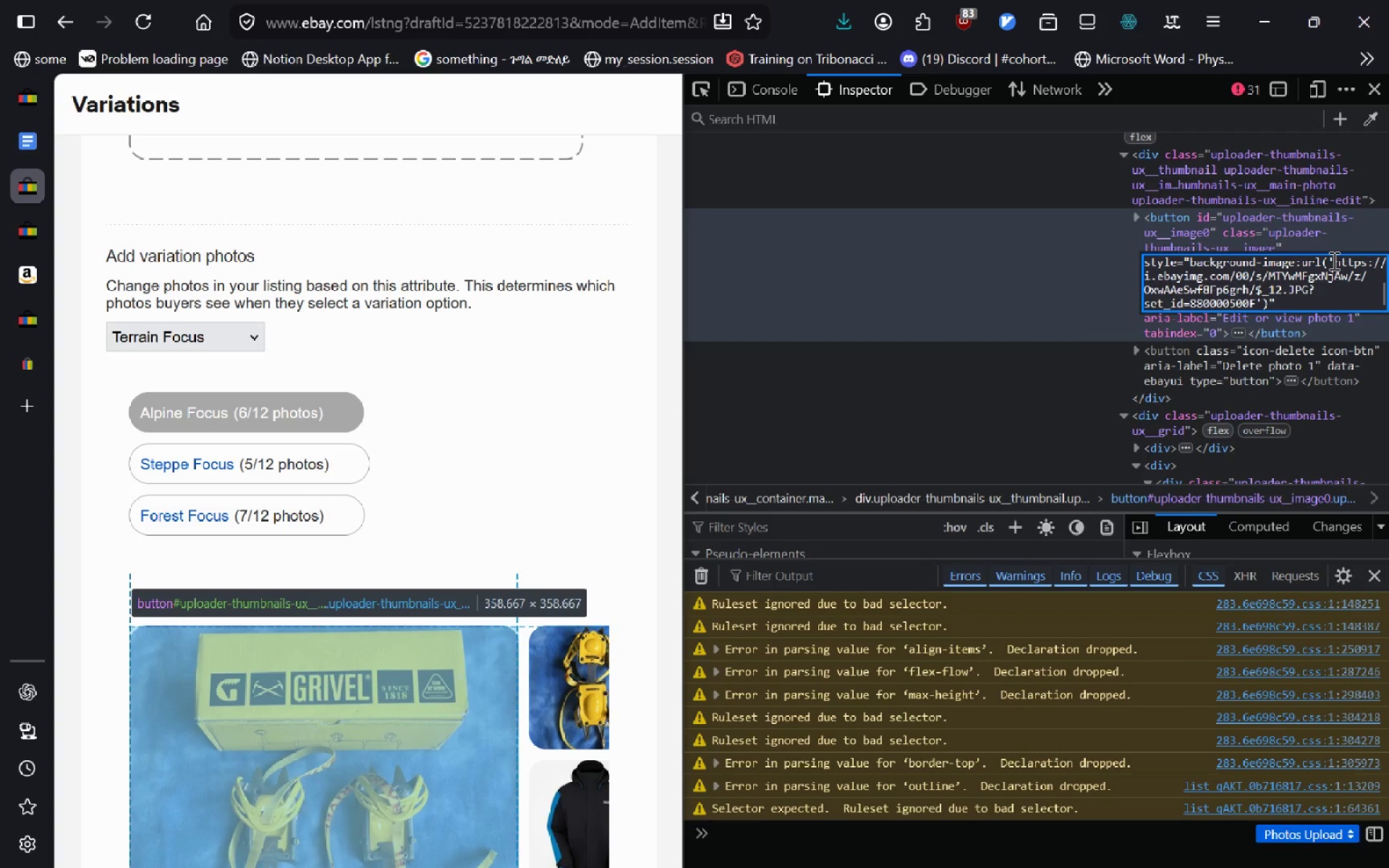 
left_click_drag(start_coordinate=[1333, 260], to_coordinate=[1255, 306])
 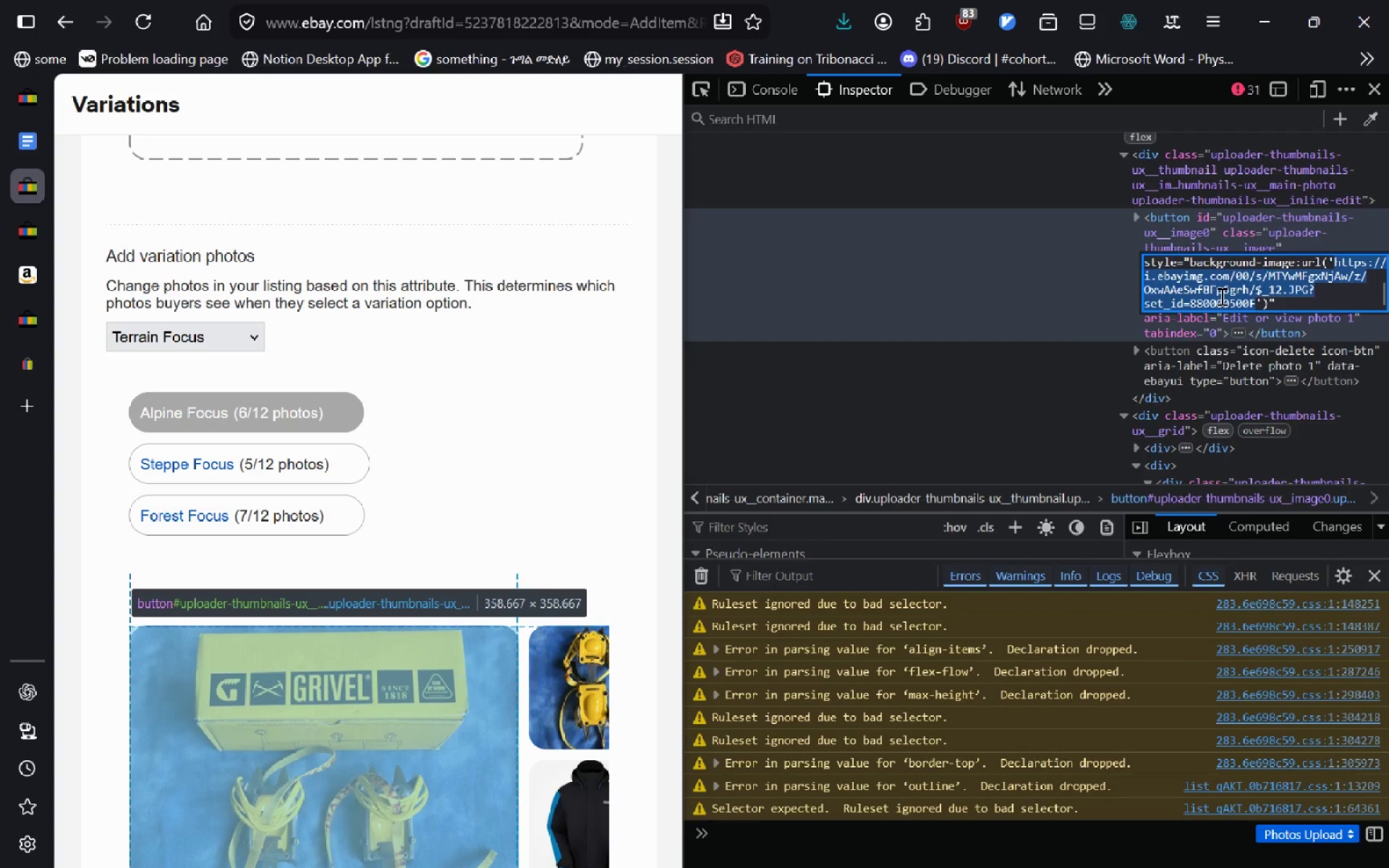 
right_click([1220, 296])
 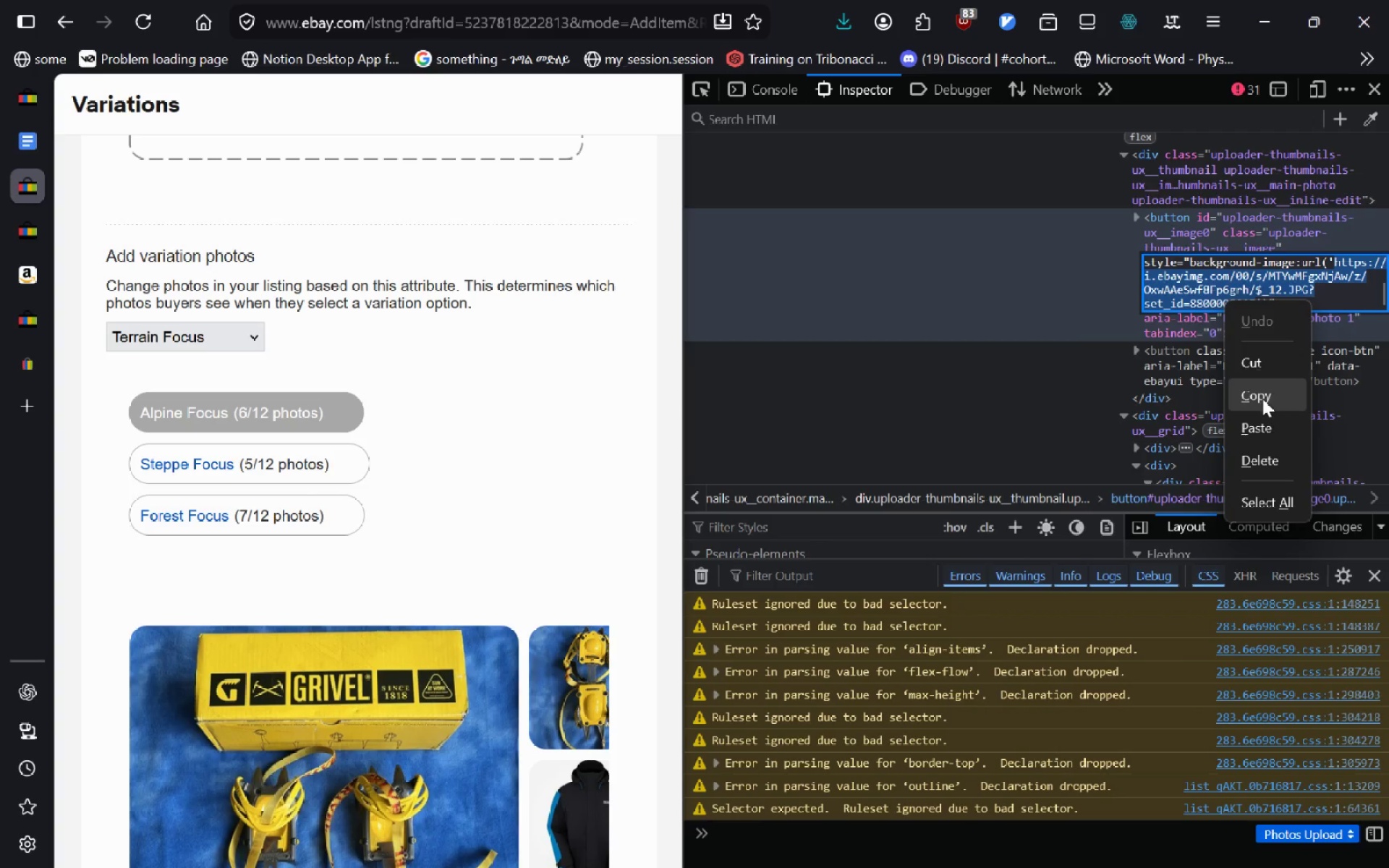 
left_click([1262, 399])
 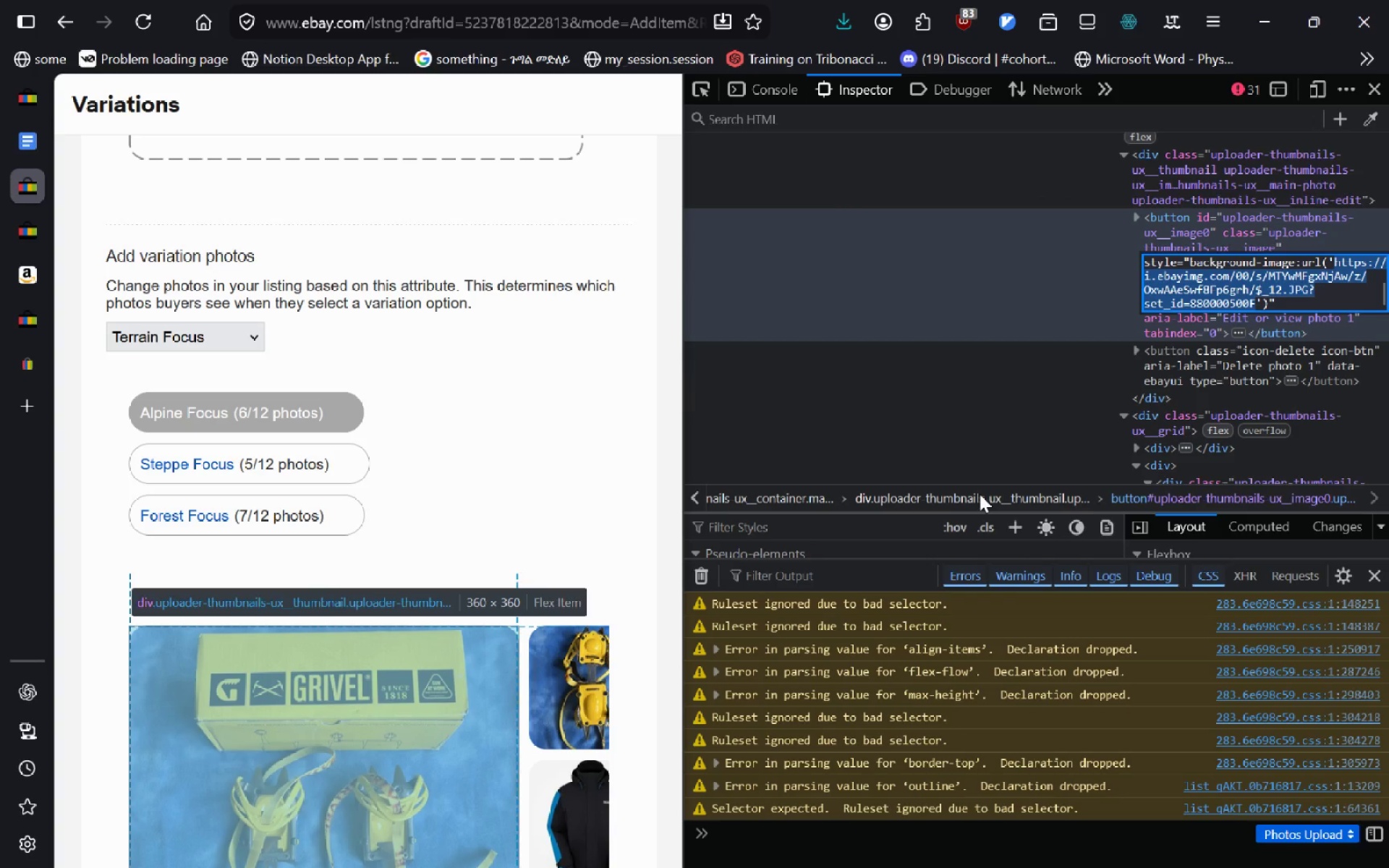 
key(Alt+Tab)
 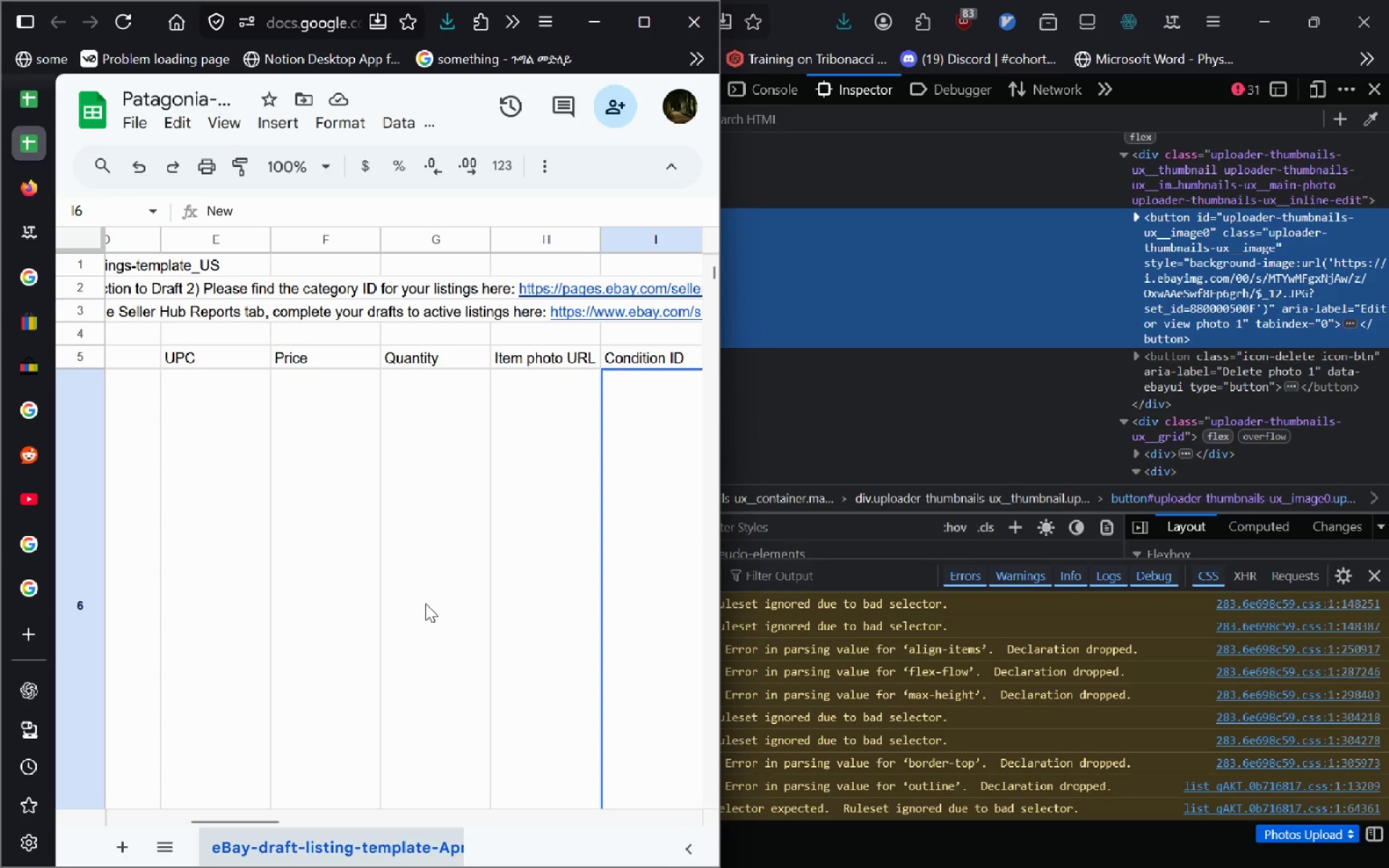 
wait(7.91)
 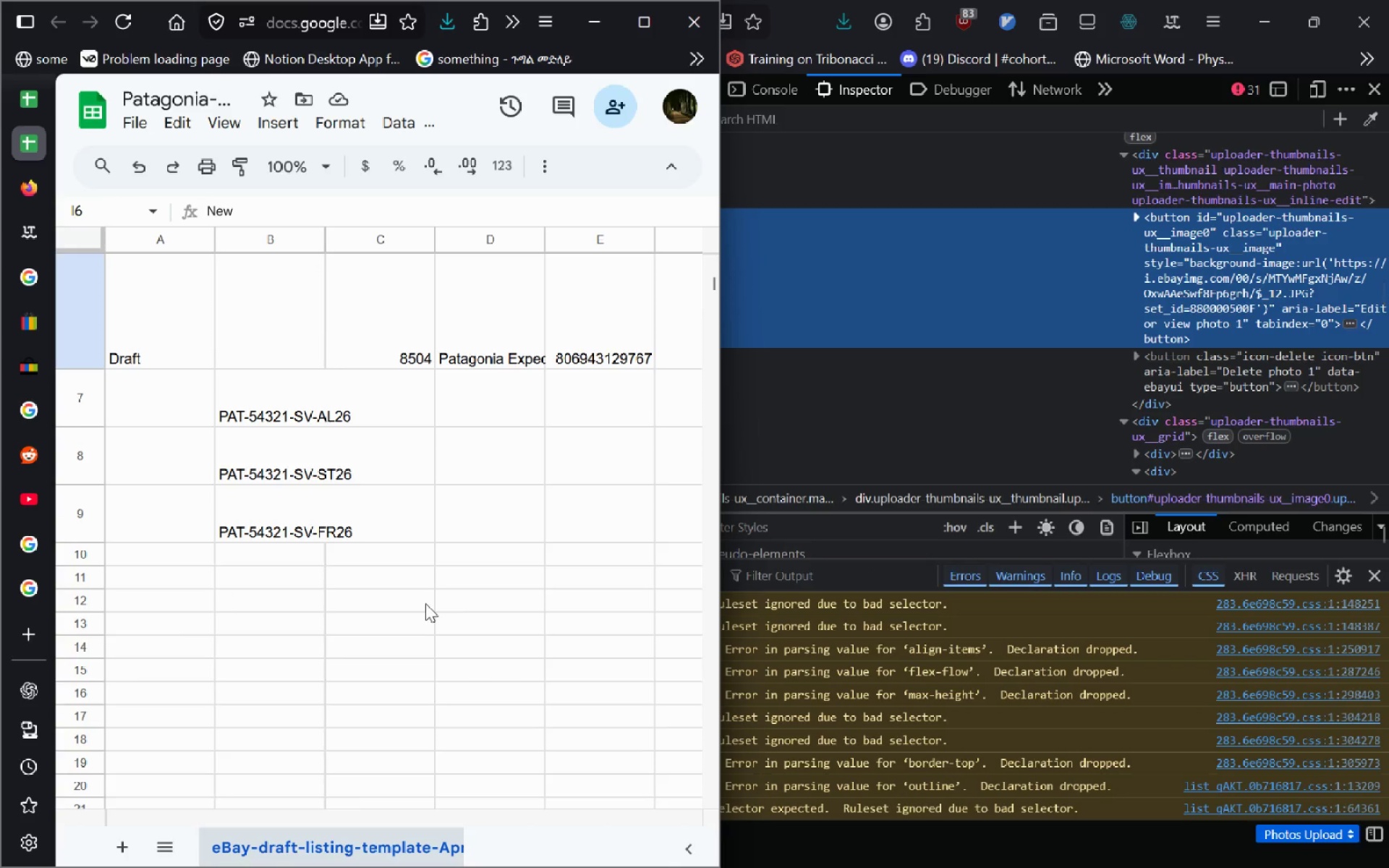 
double_click([467, 660])
 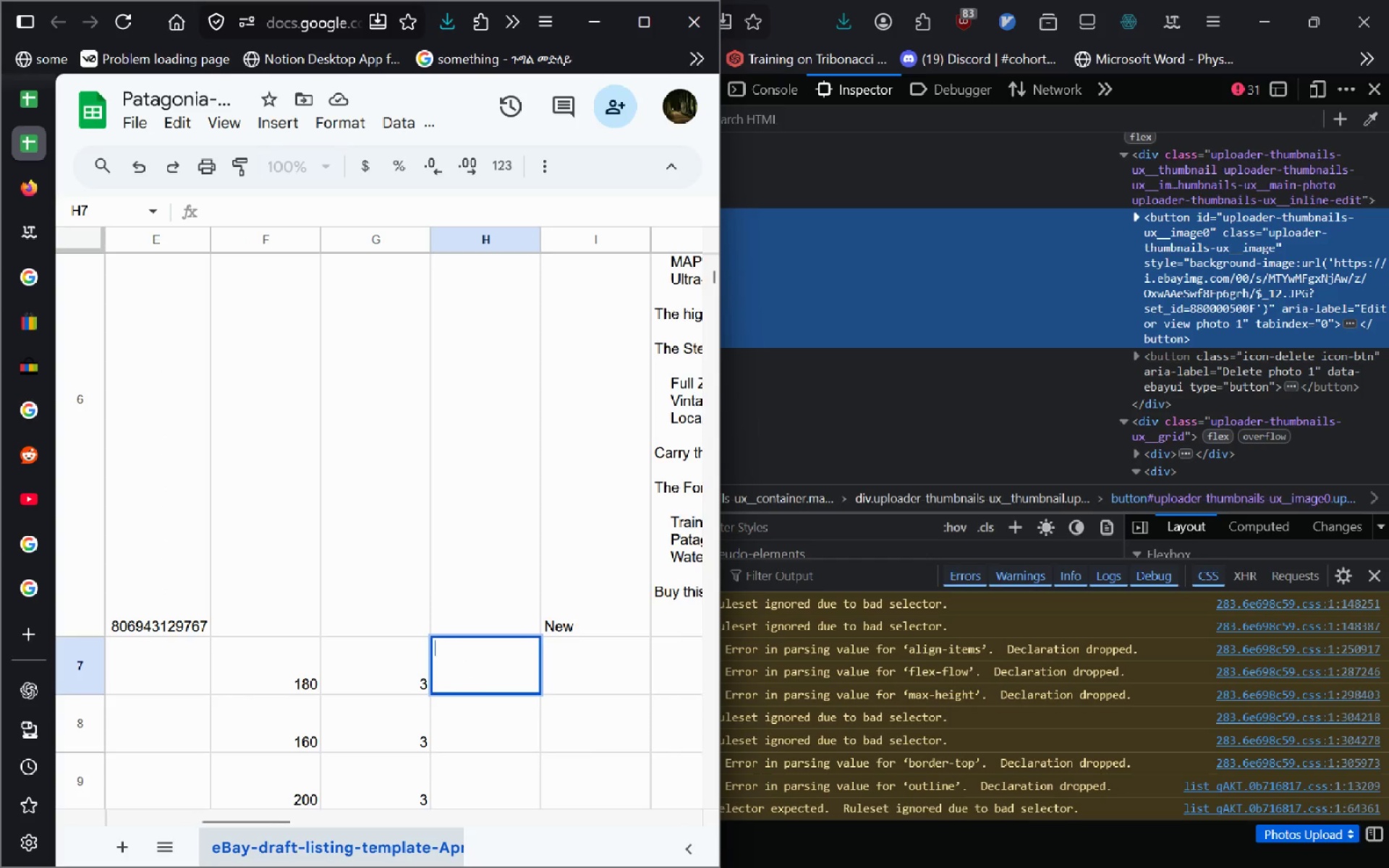 
key(Control+V)
 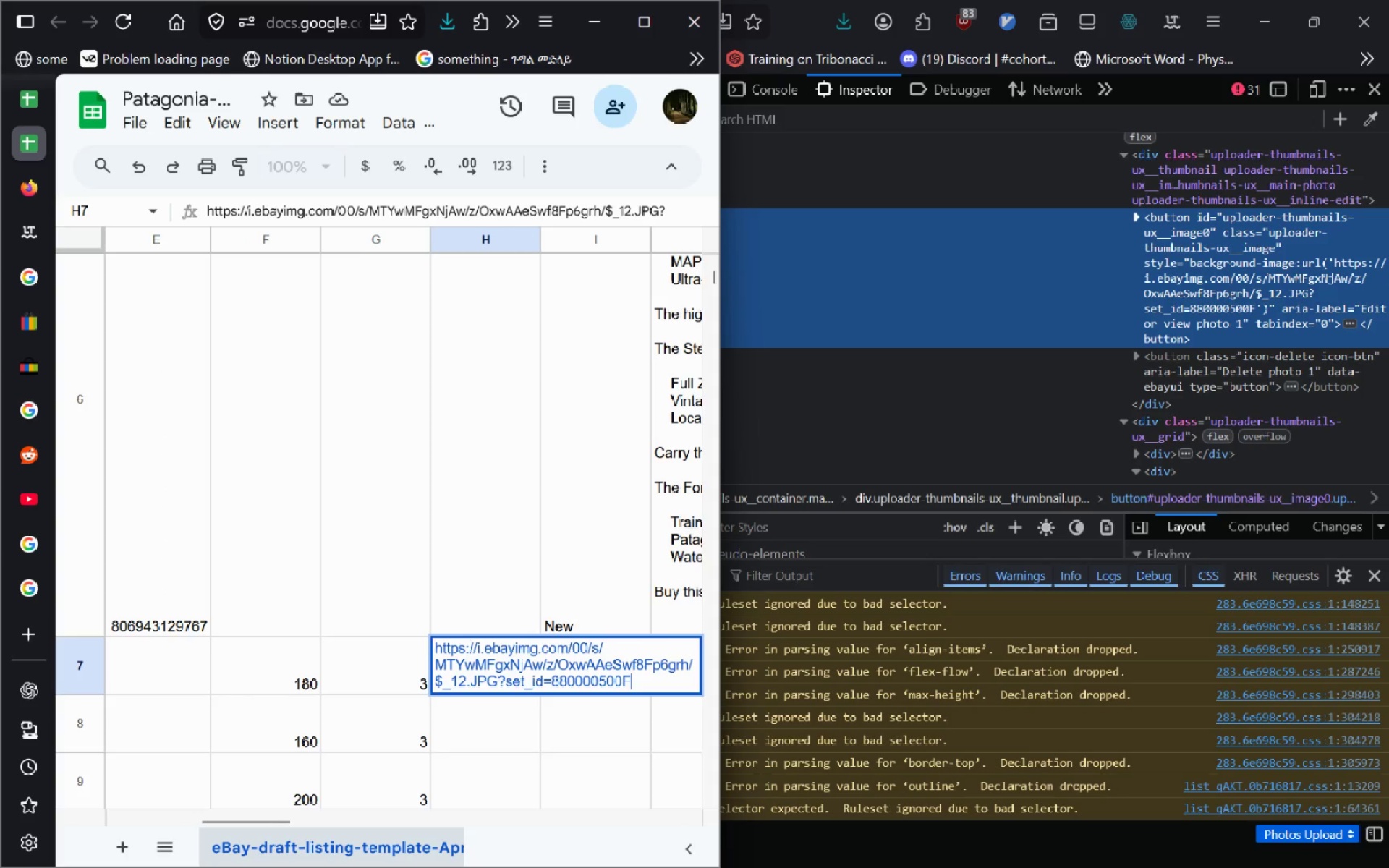 
key(Enter)
 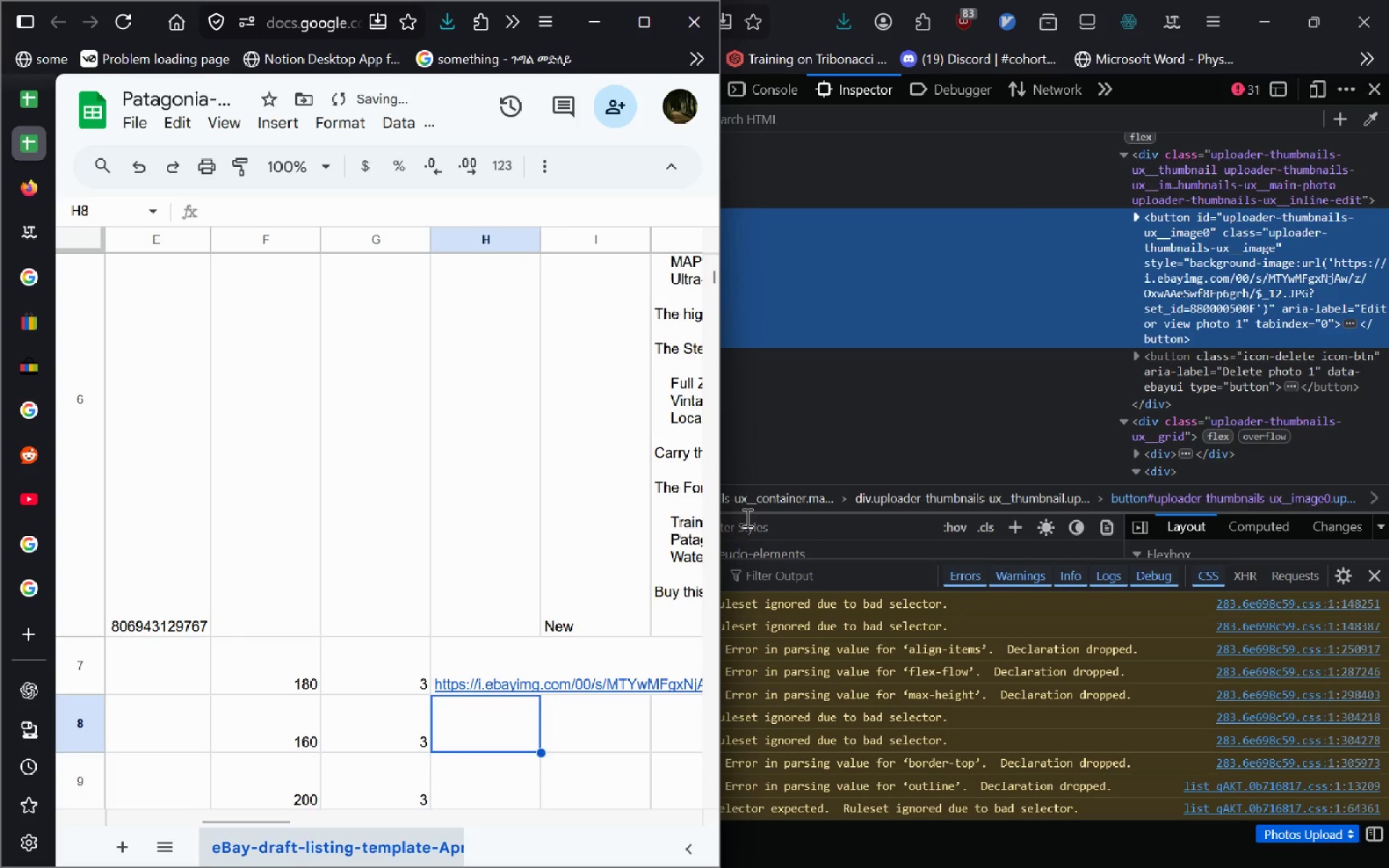 
key(Alt+AltLeft)
 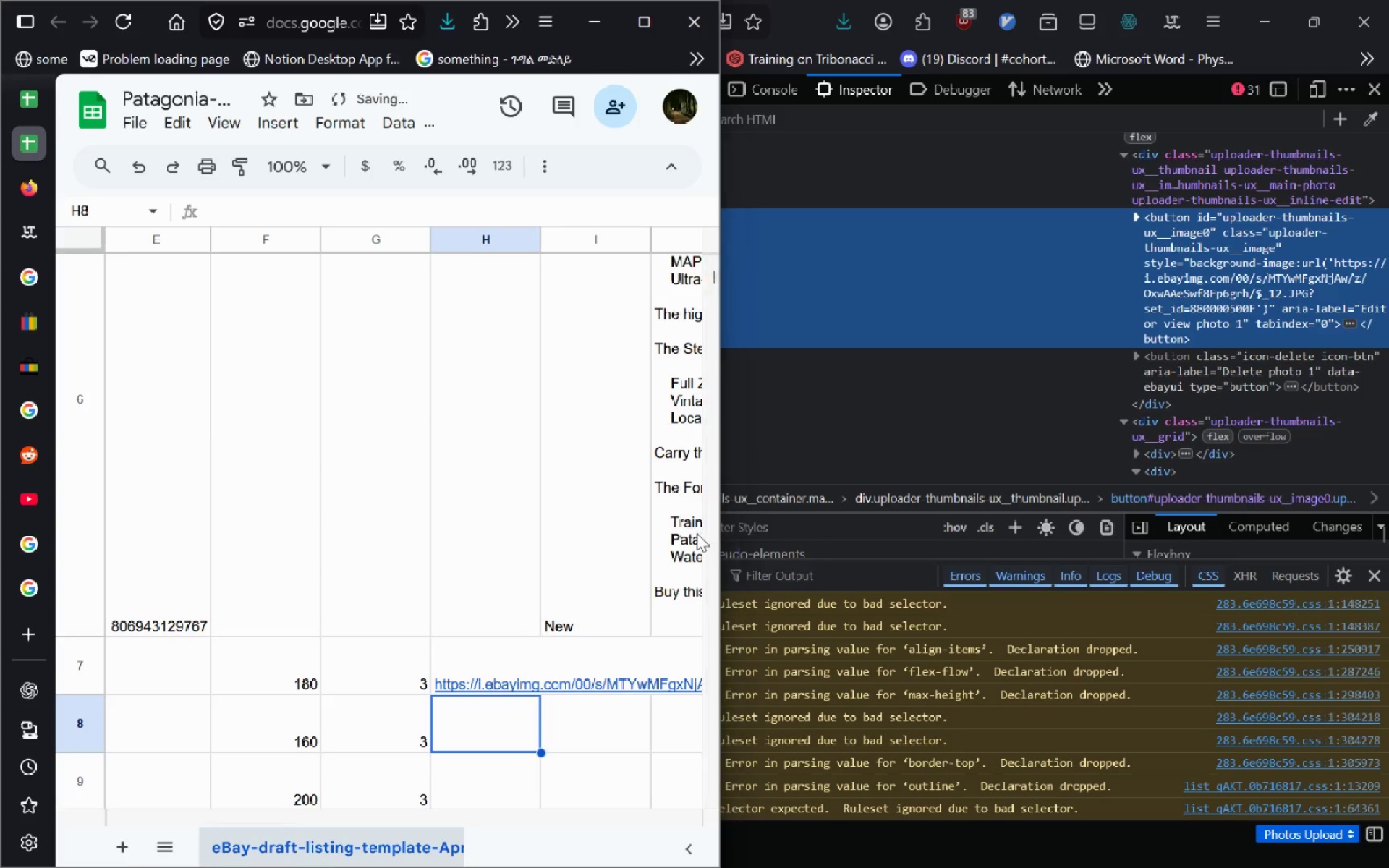 
key(Alt+Tab)
 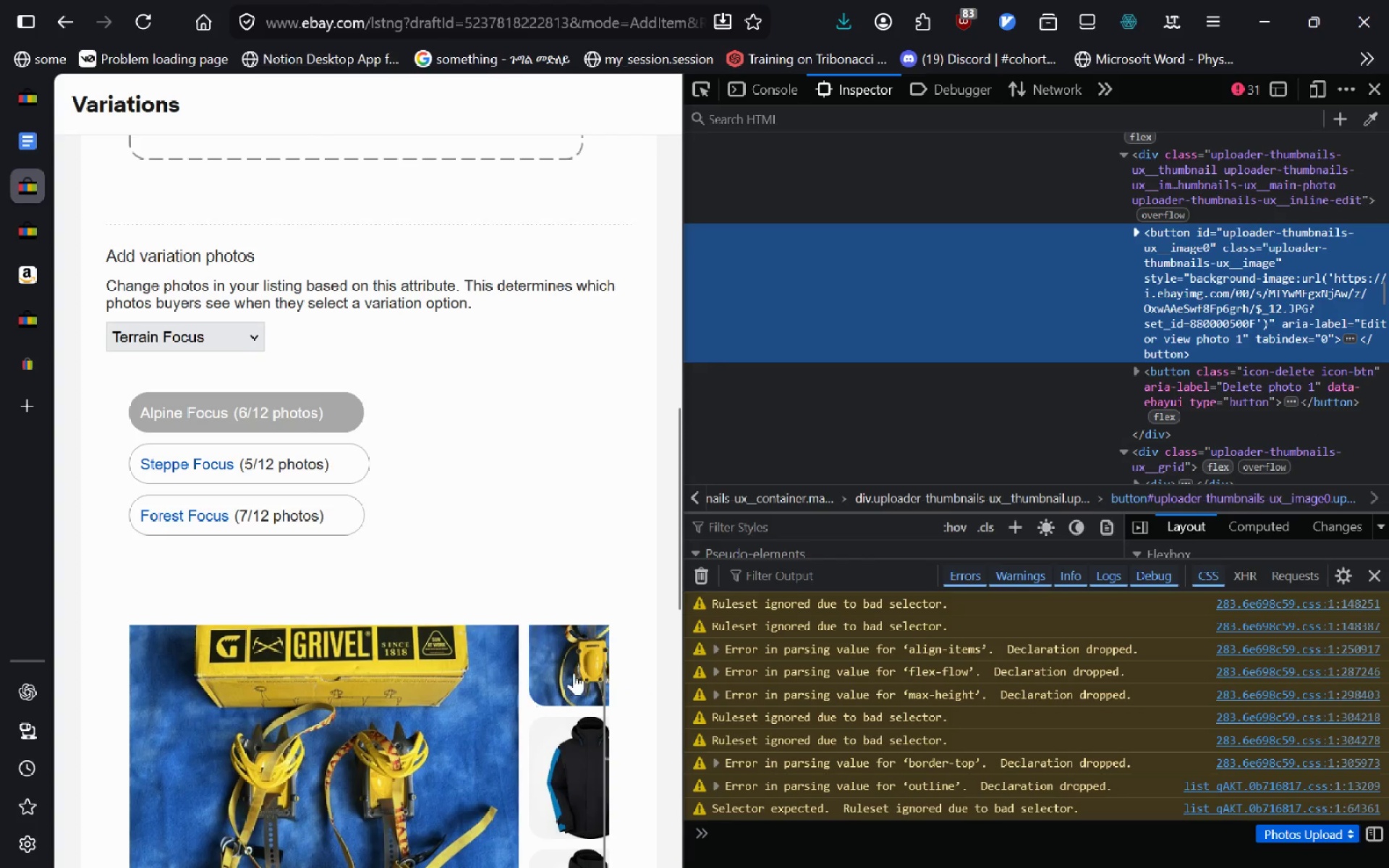 
wait(6.34)
 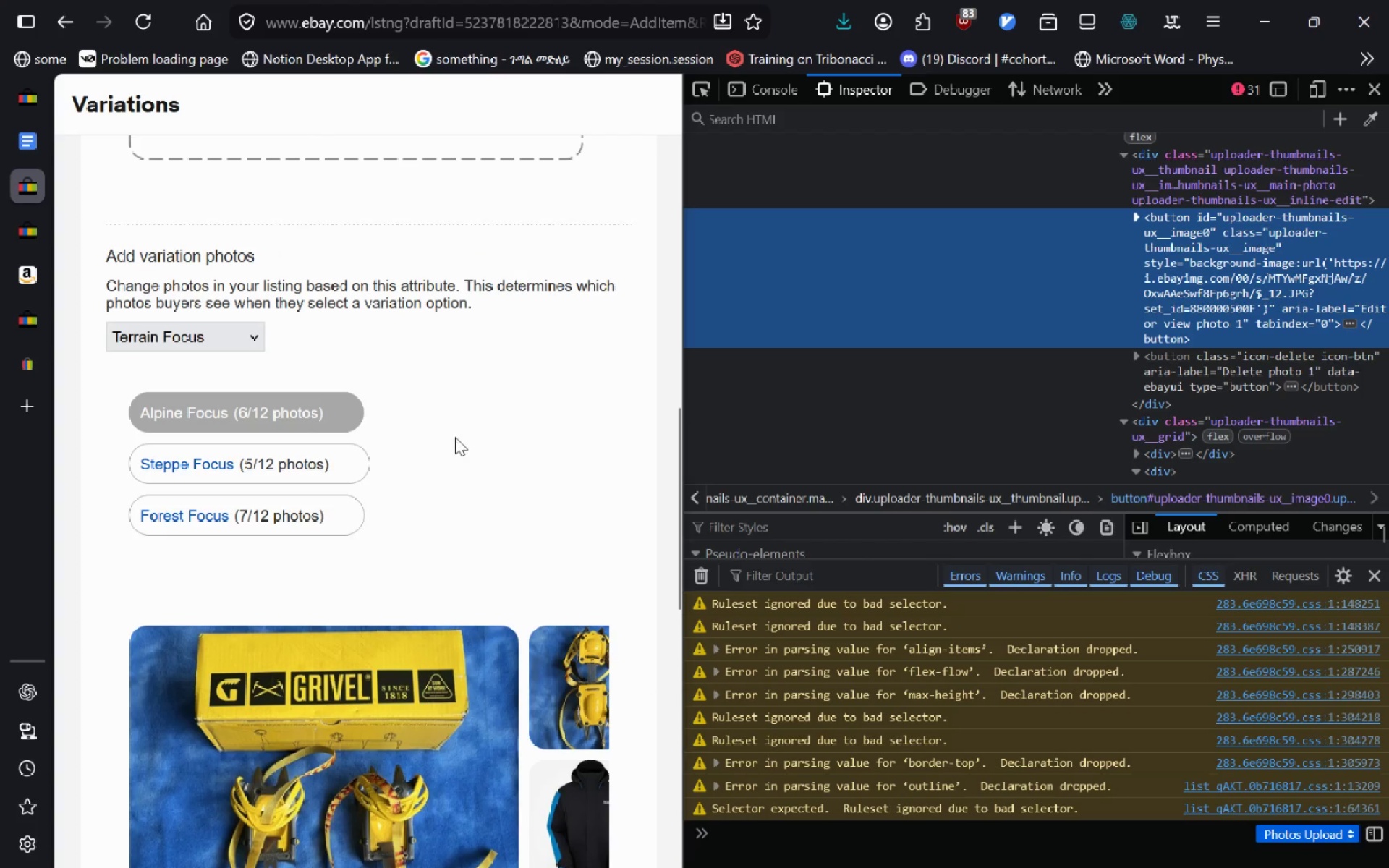 
left_click([696, 90])
 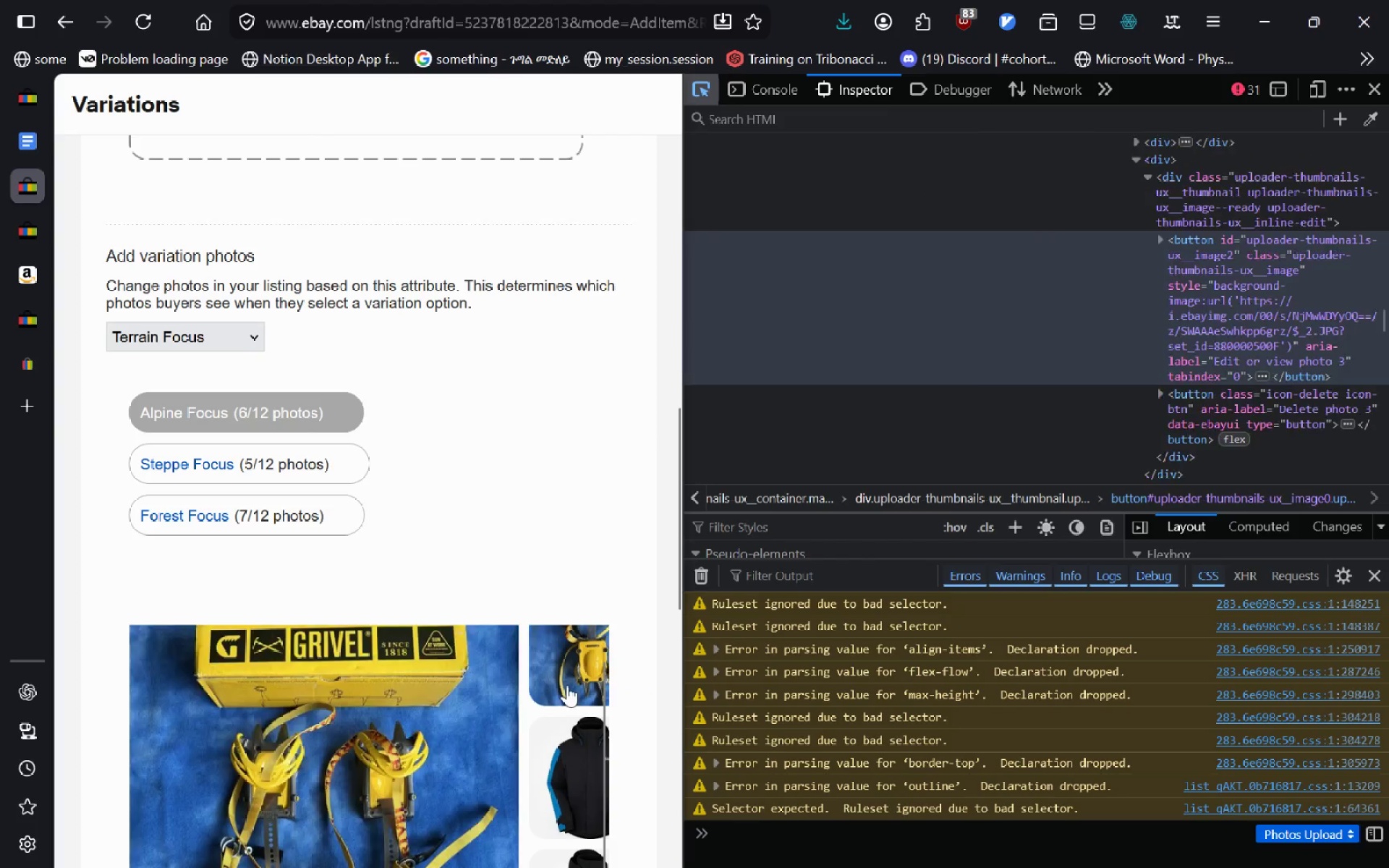 
left_click([567, 685])
 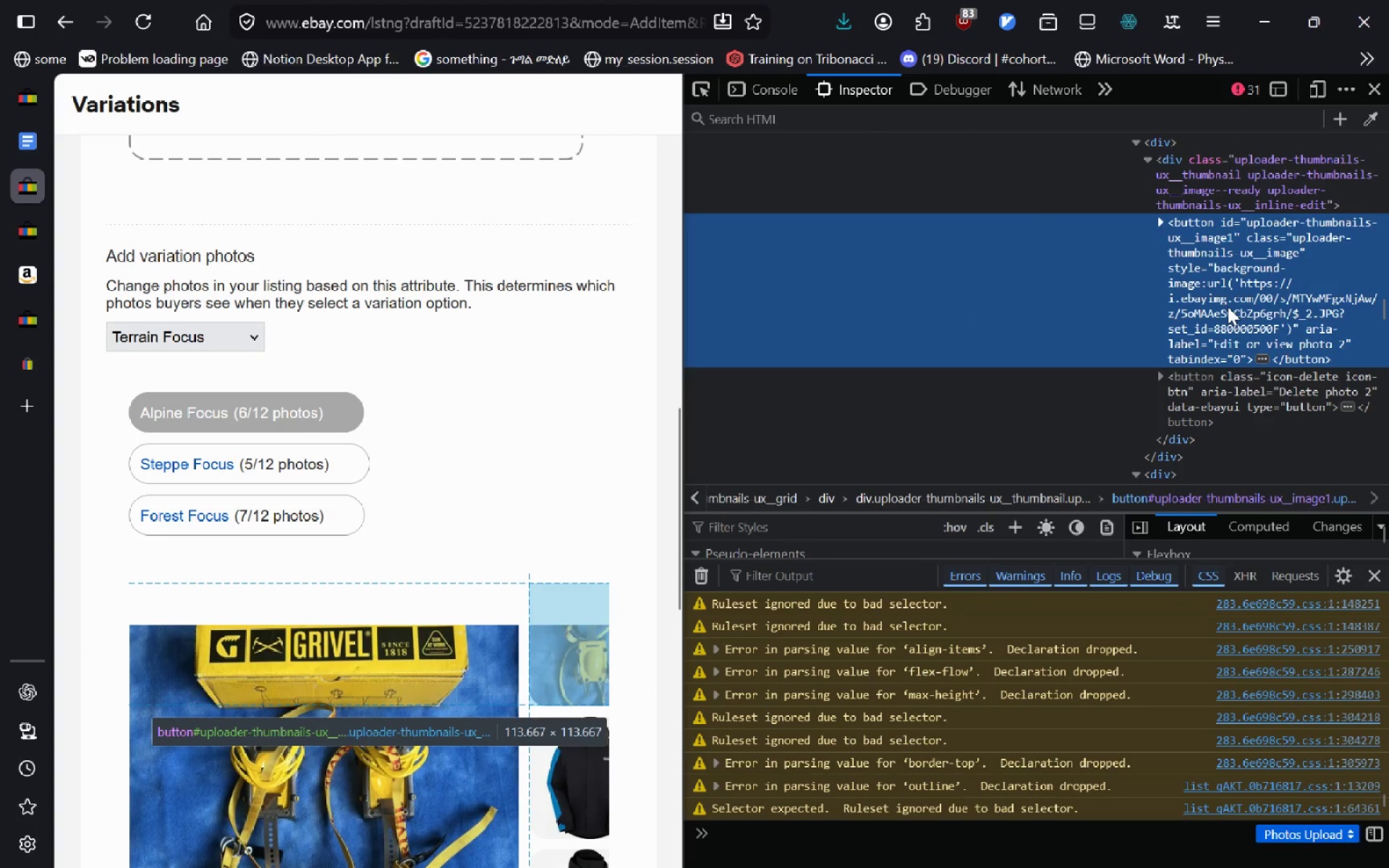 
double_click([1228, 307])
 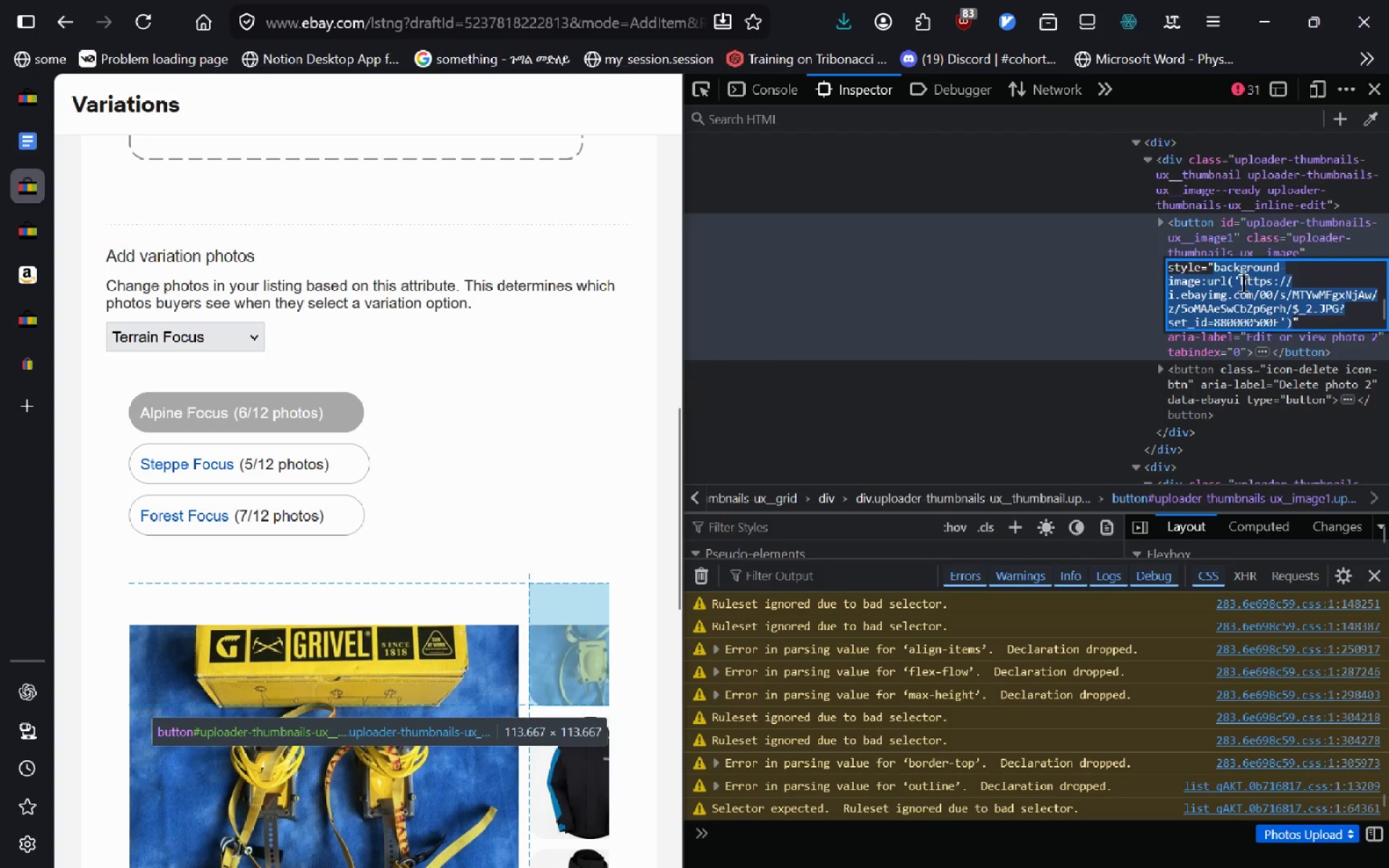 
left_click([1241, 283])
 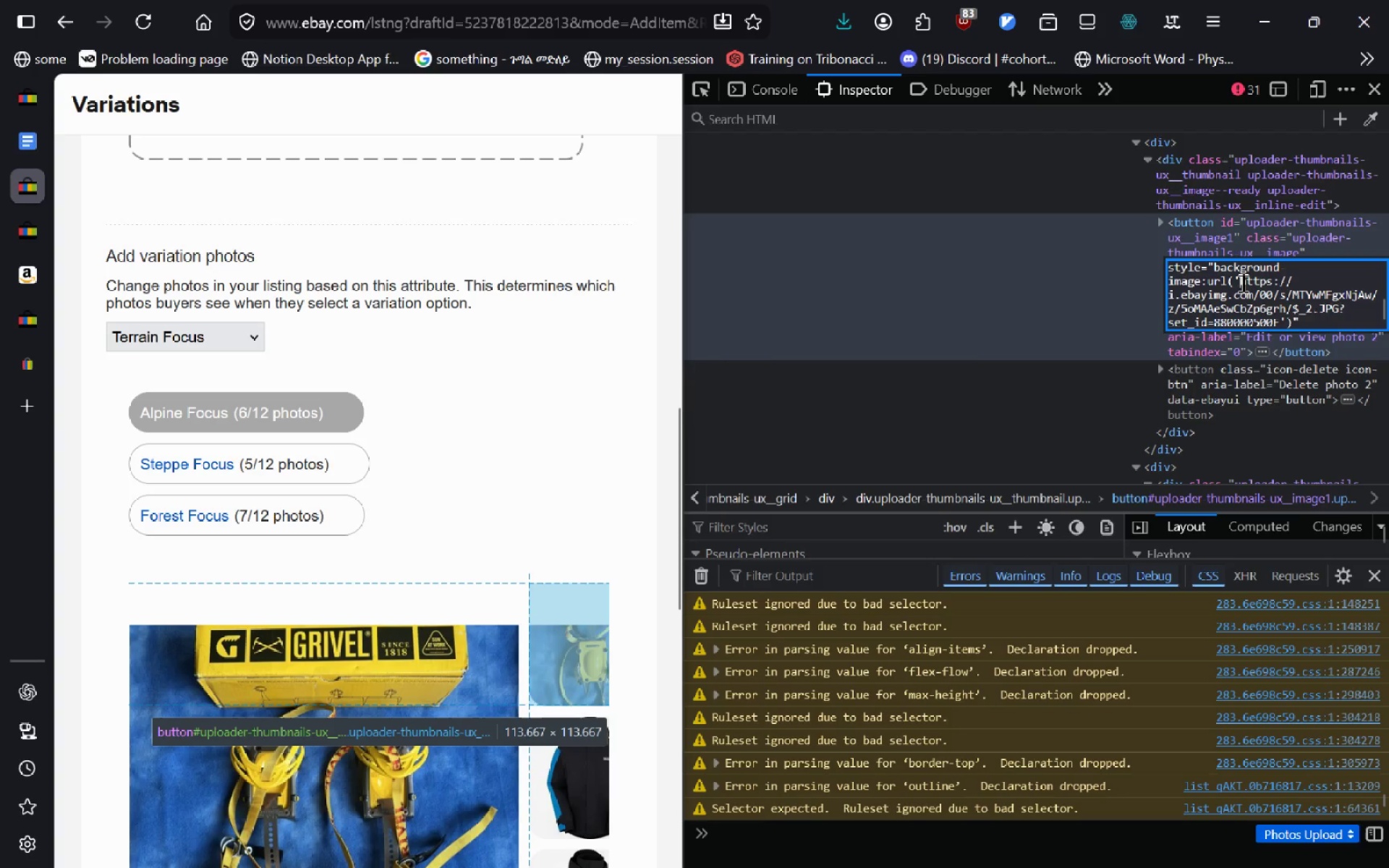 
left_click_drag(start_coordinate=[1241, 283], to_coordinate=[1279, 322])
 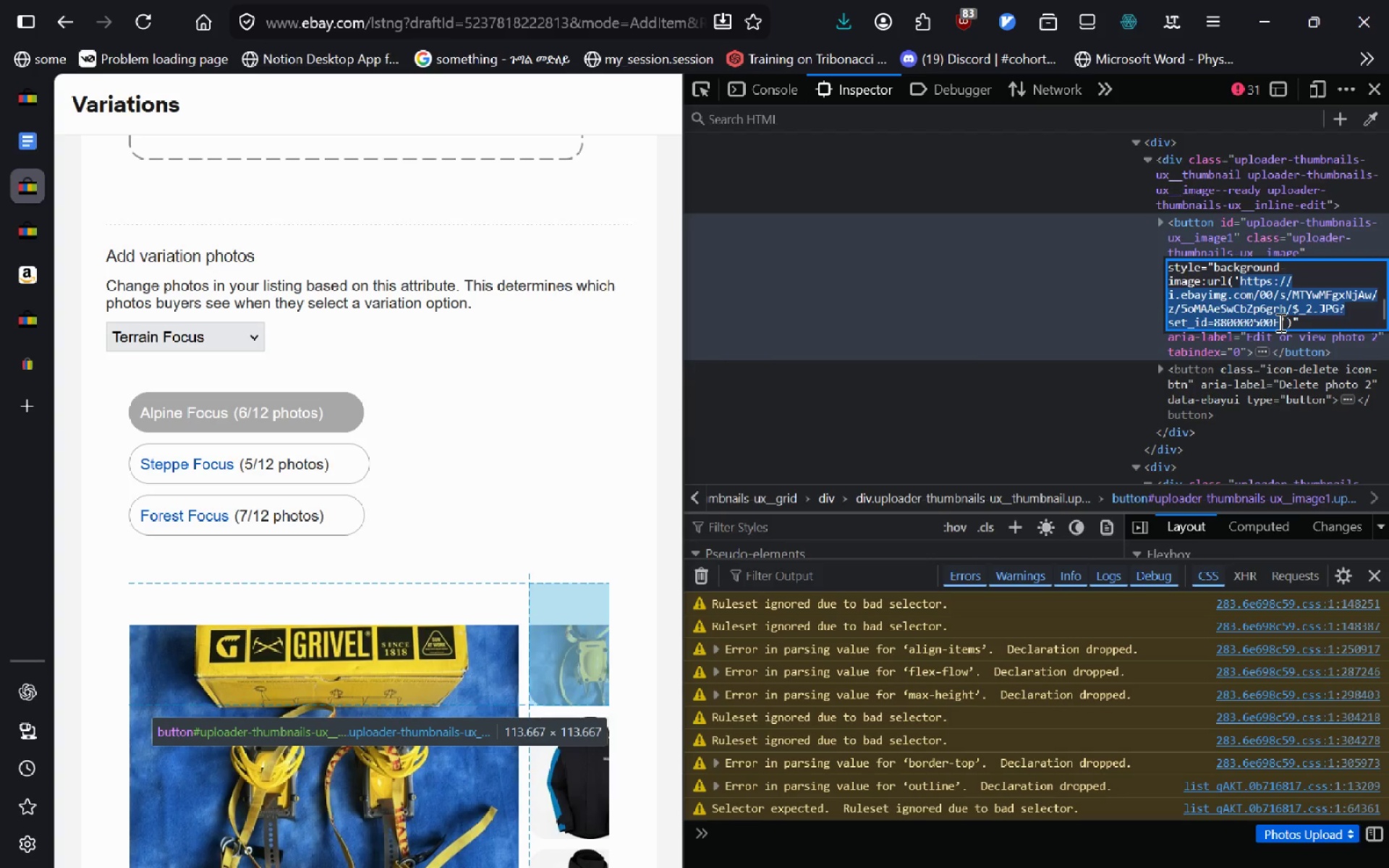 
key(Control+C)
 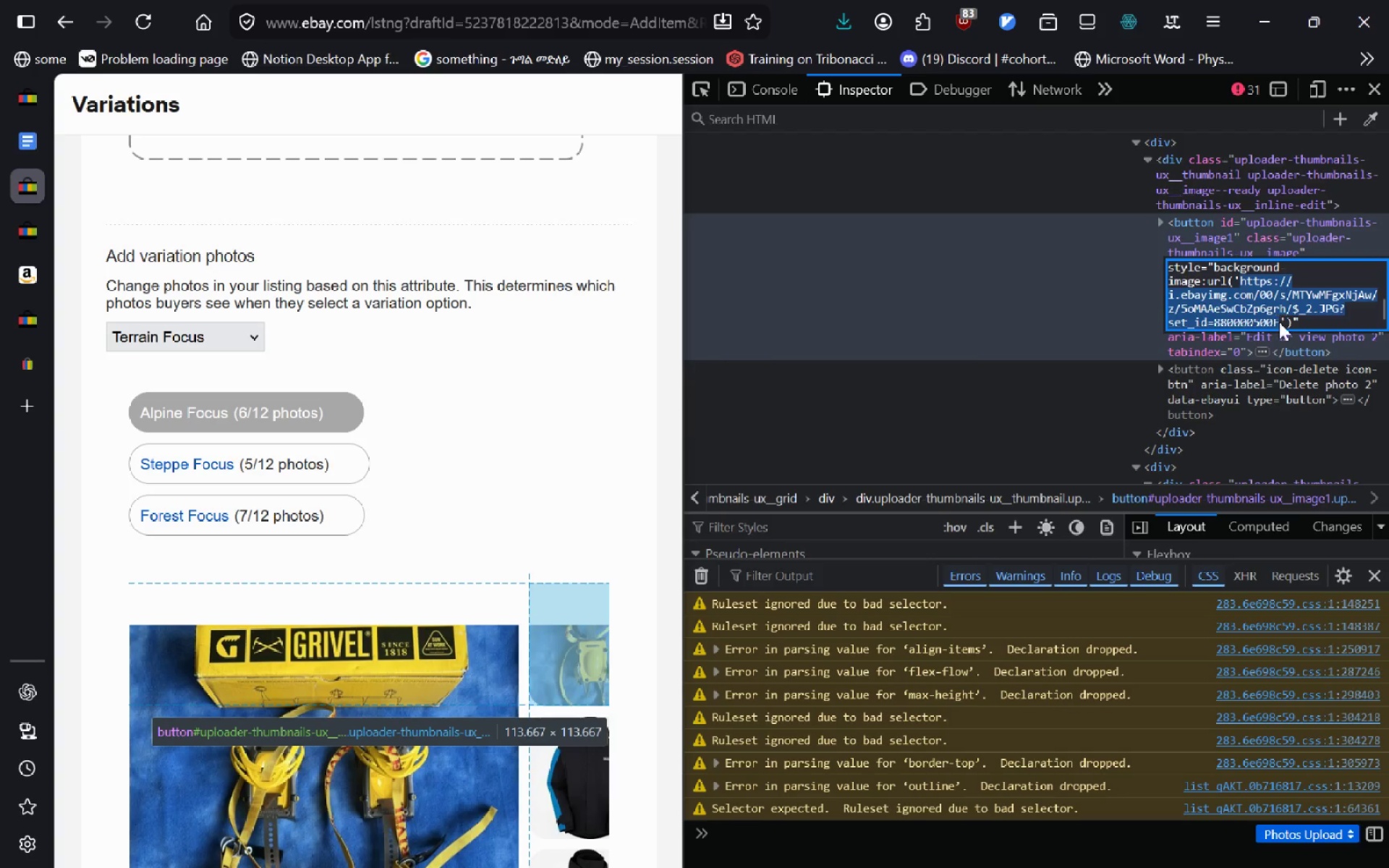 
key(Alt+AltLeft)
 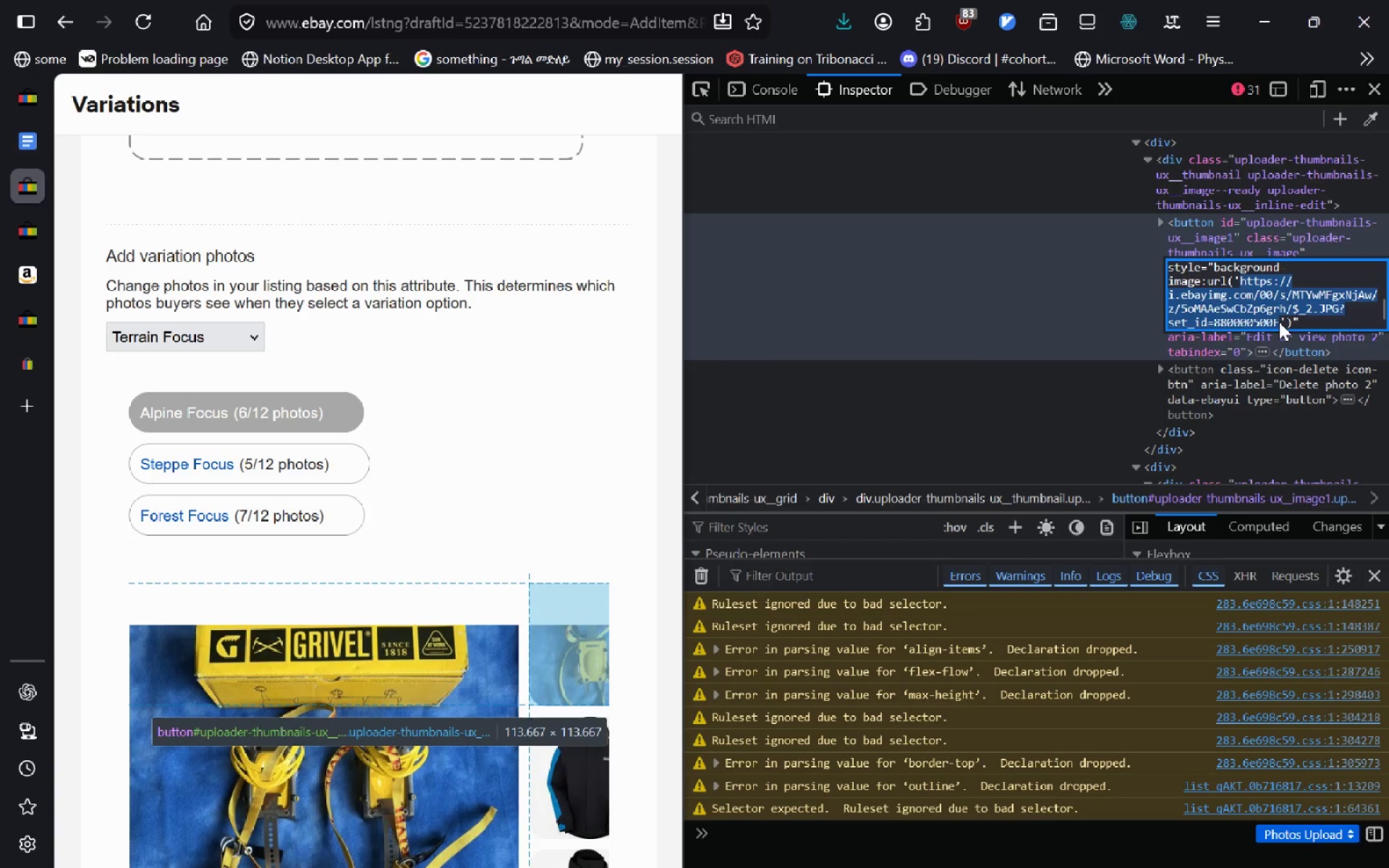 
key(Alt+Tab)
 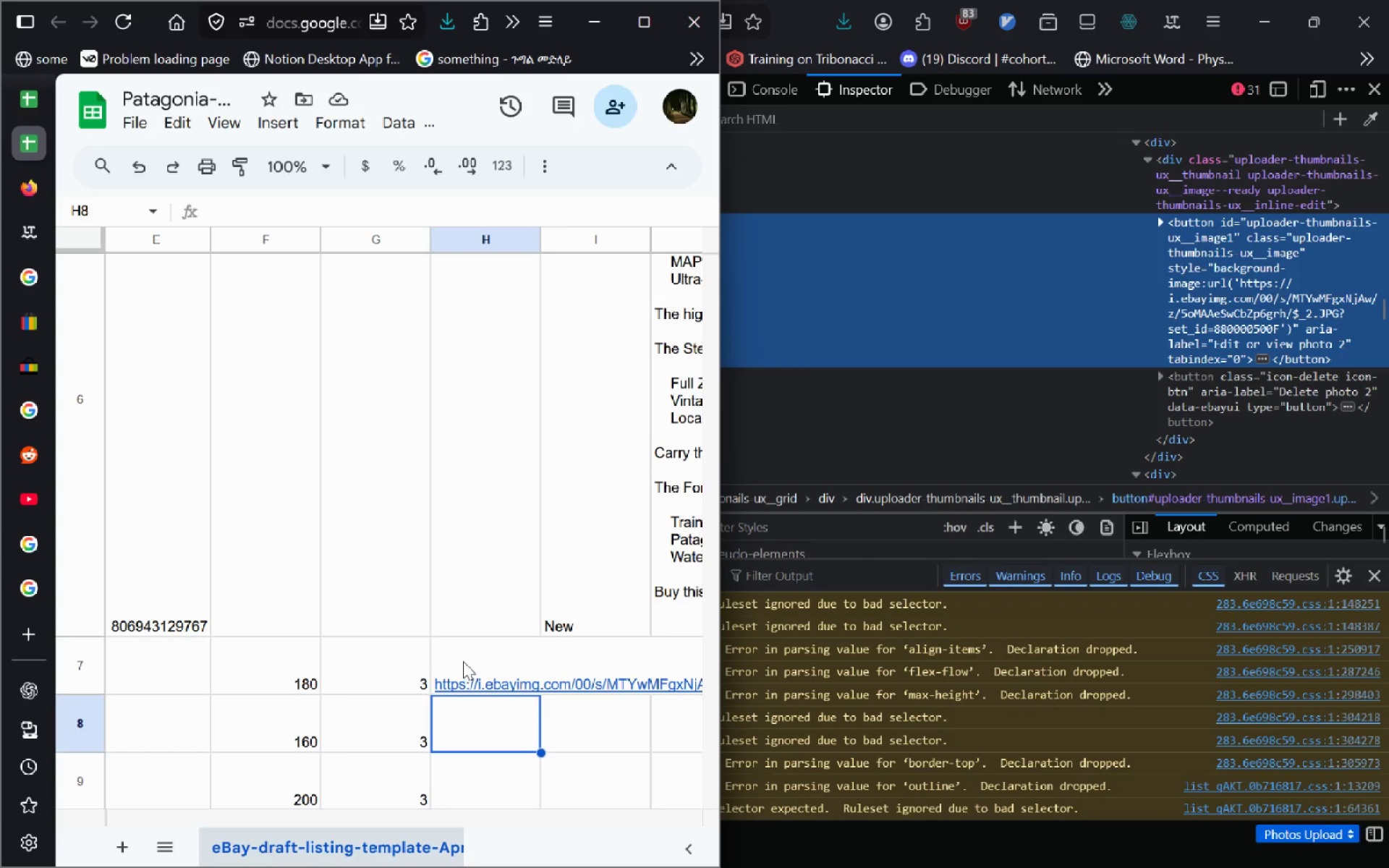 
double_click([463, 661])
 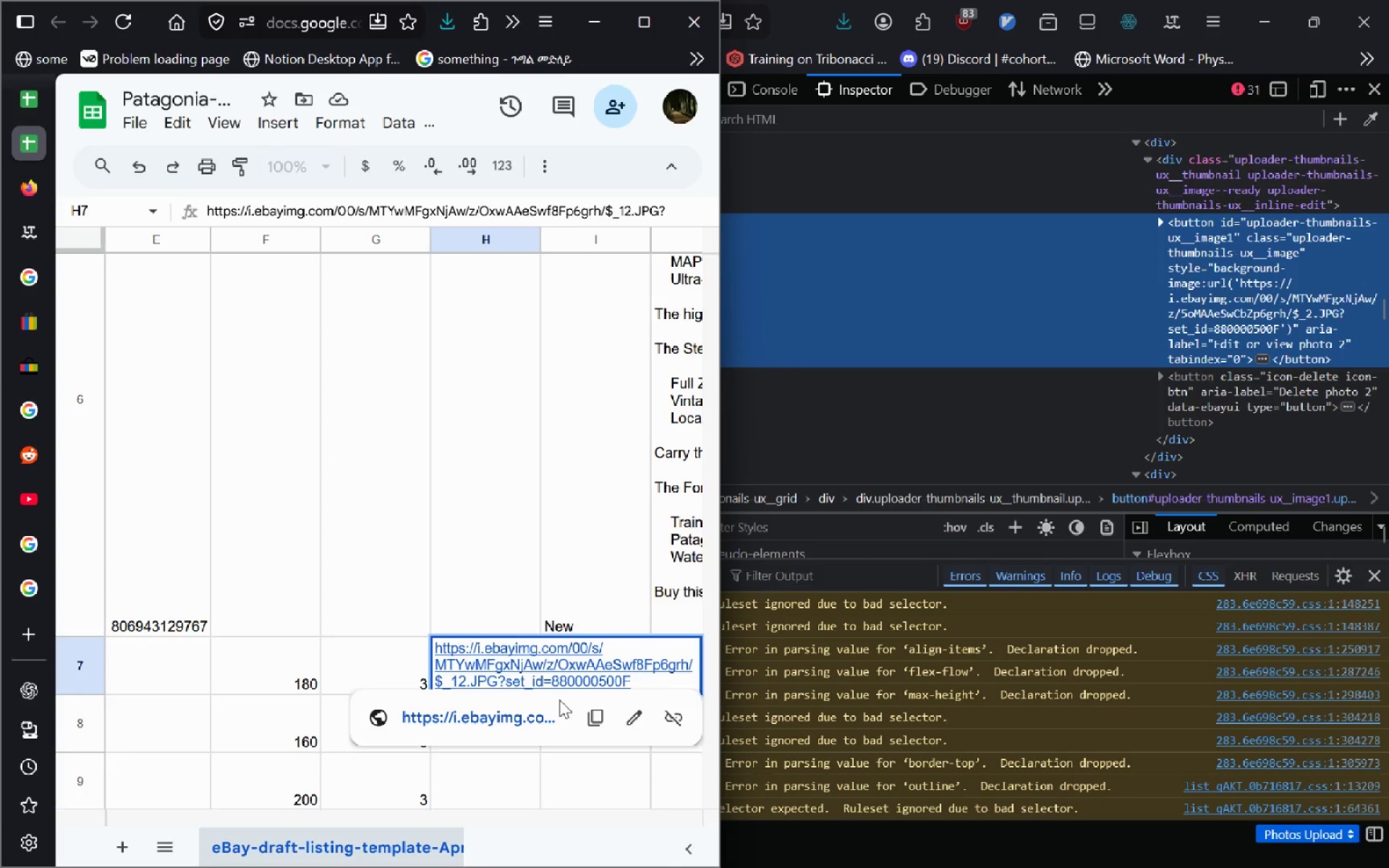 
key(Enter)
 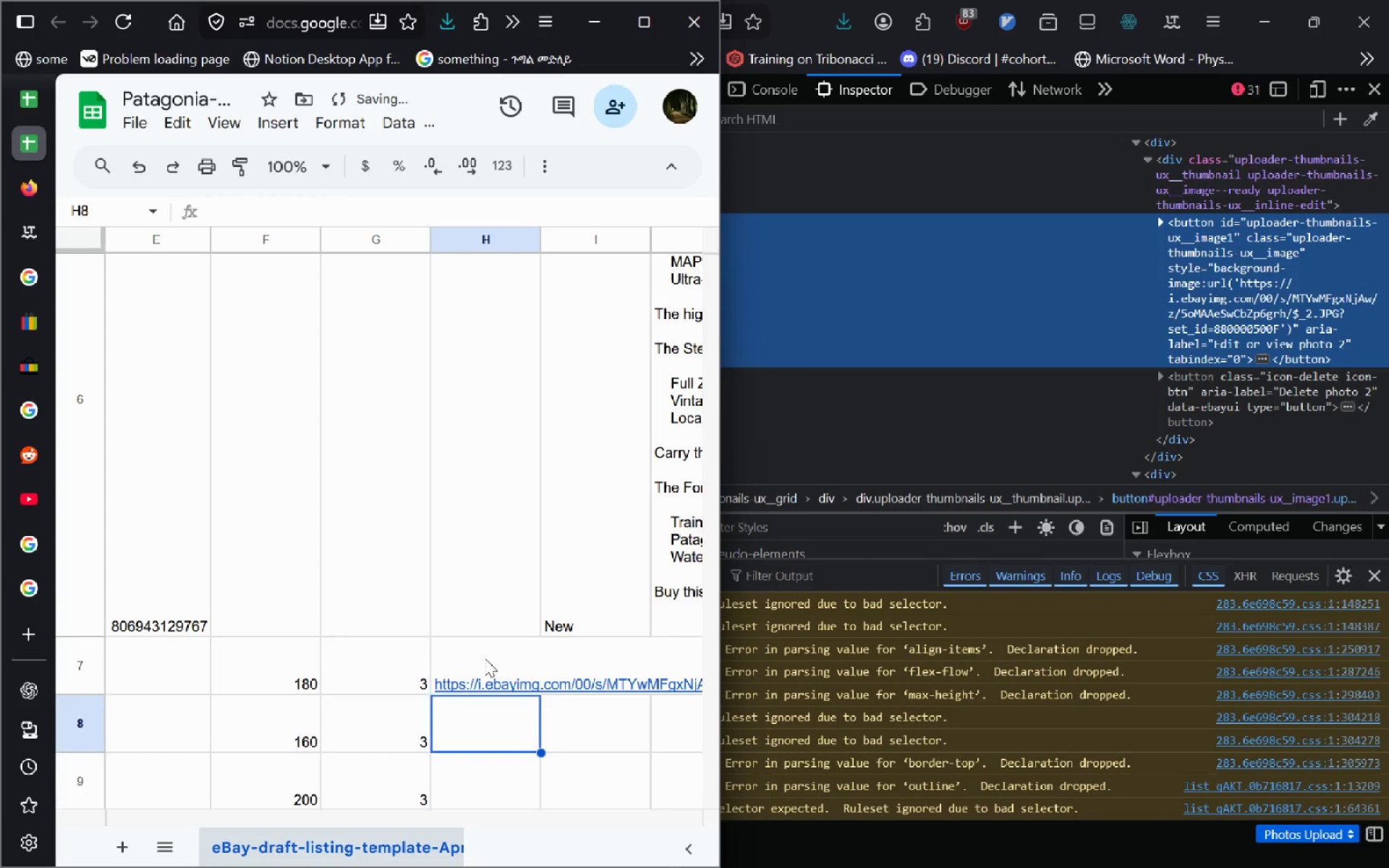 
double_click([485, 658])
 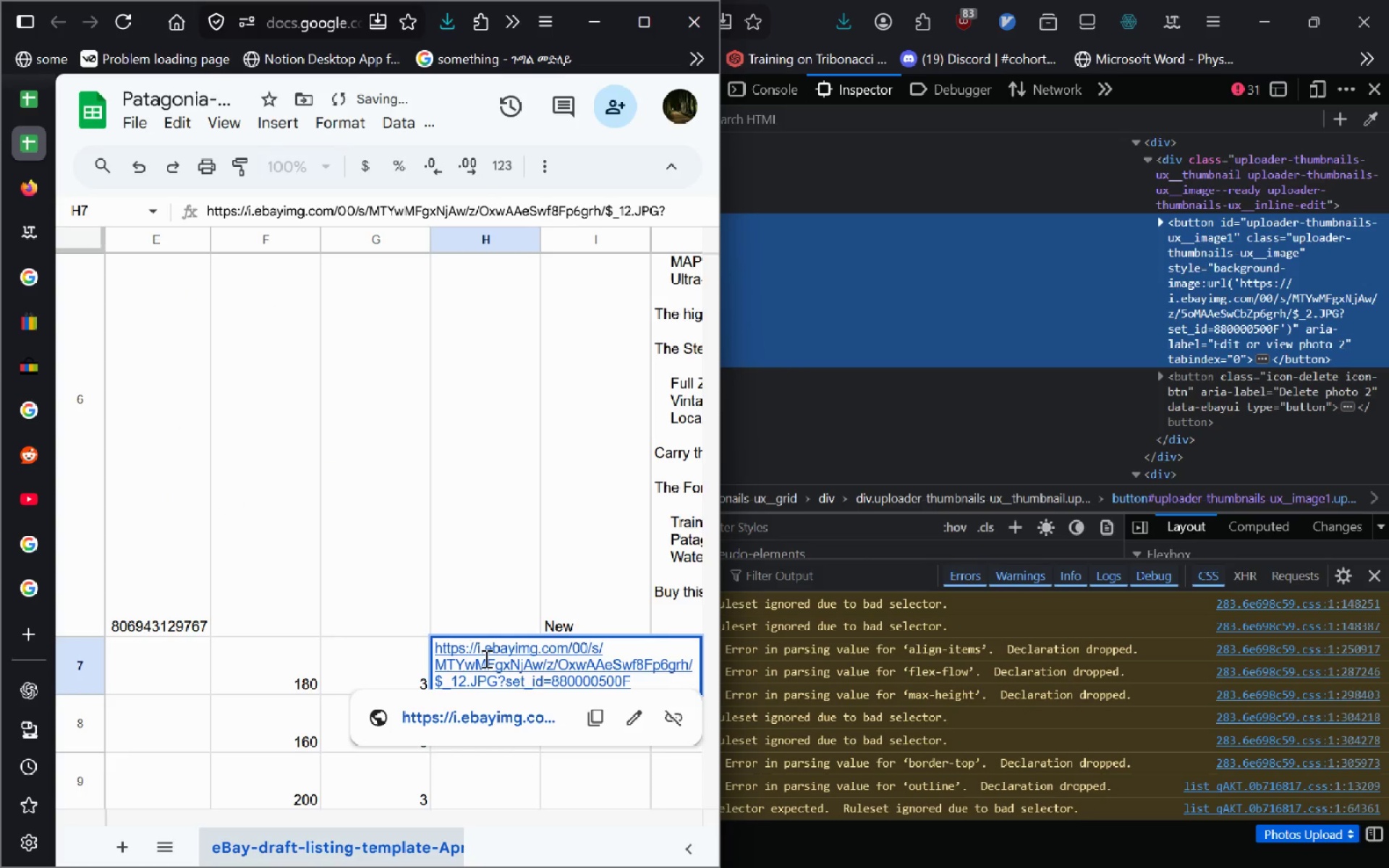 
key(Control+Enter)
 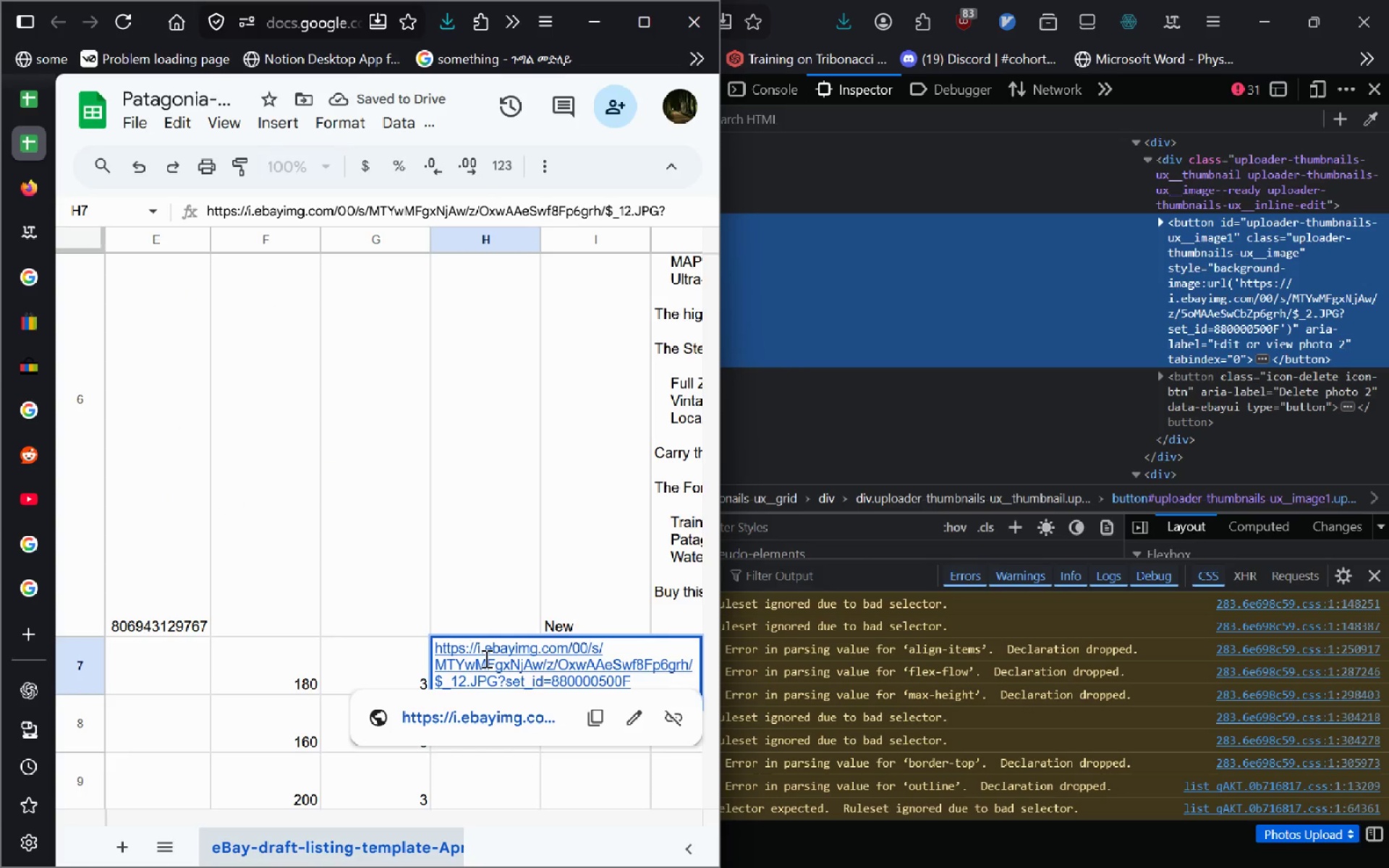 
key(Control+V)
 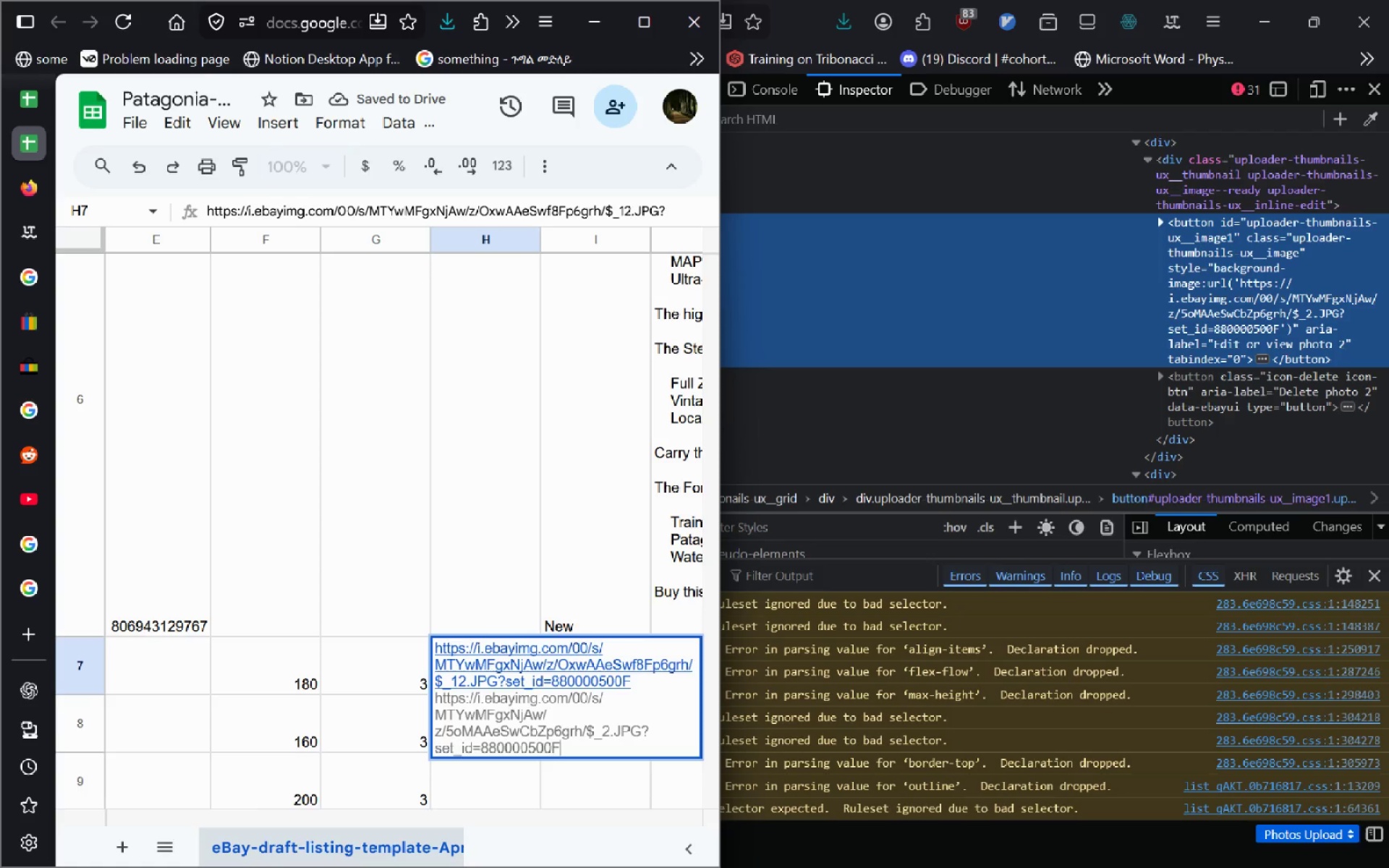 
key(Enter)
 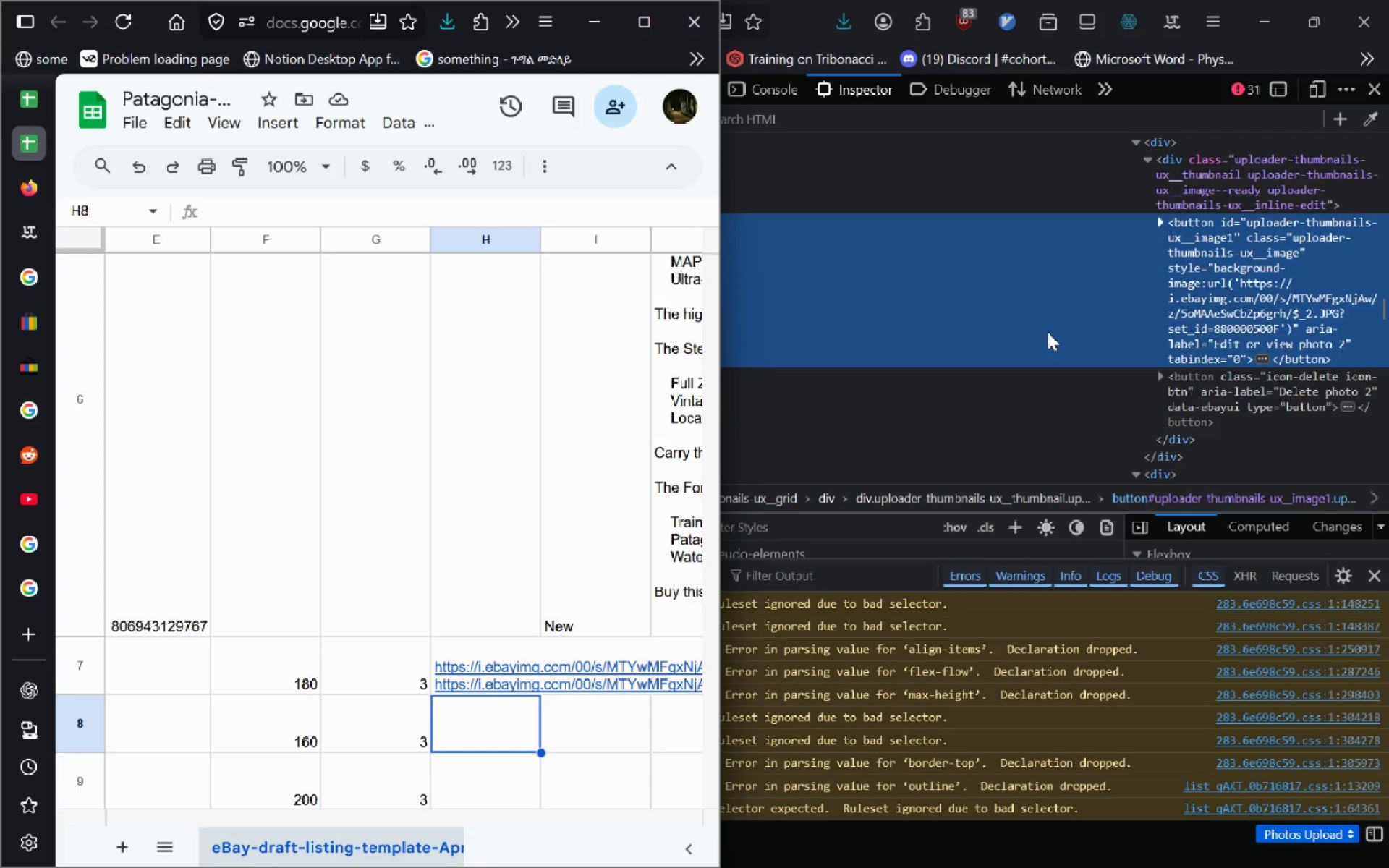 
wait(7.62)
 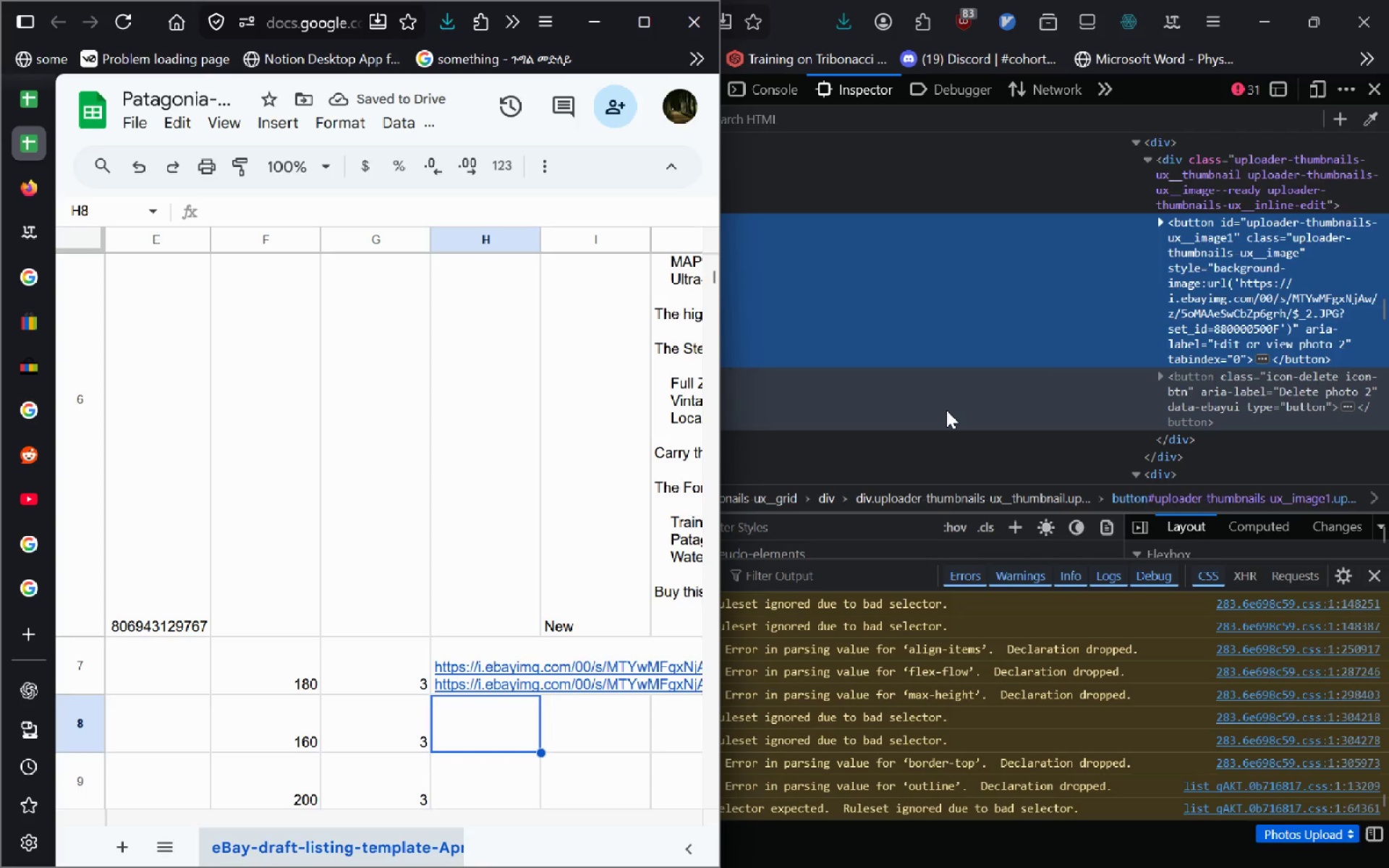 
key(Alt+AltLeft)
 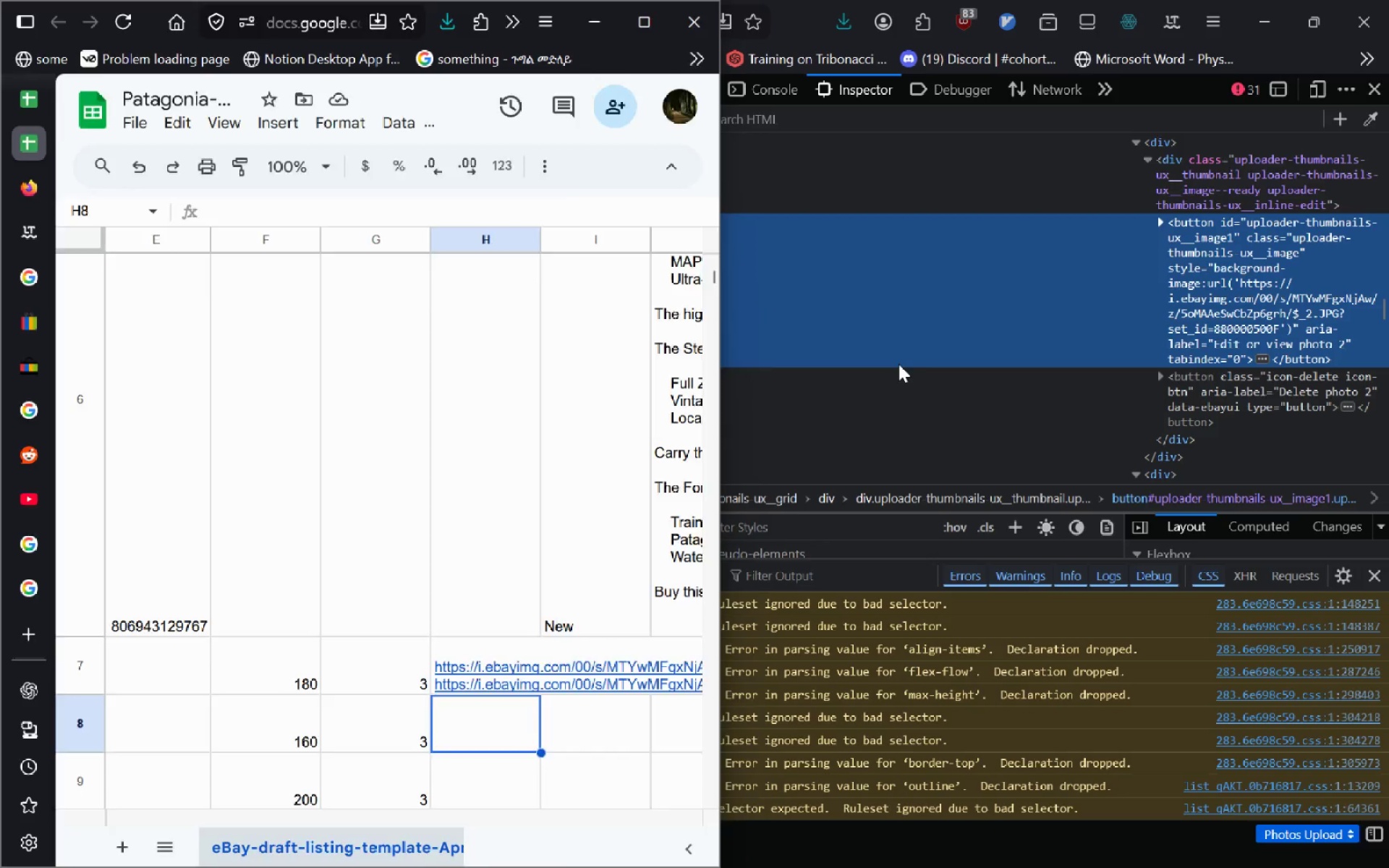 
key(Alt+Tab)
 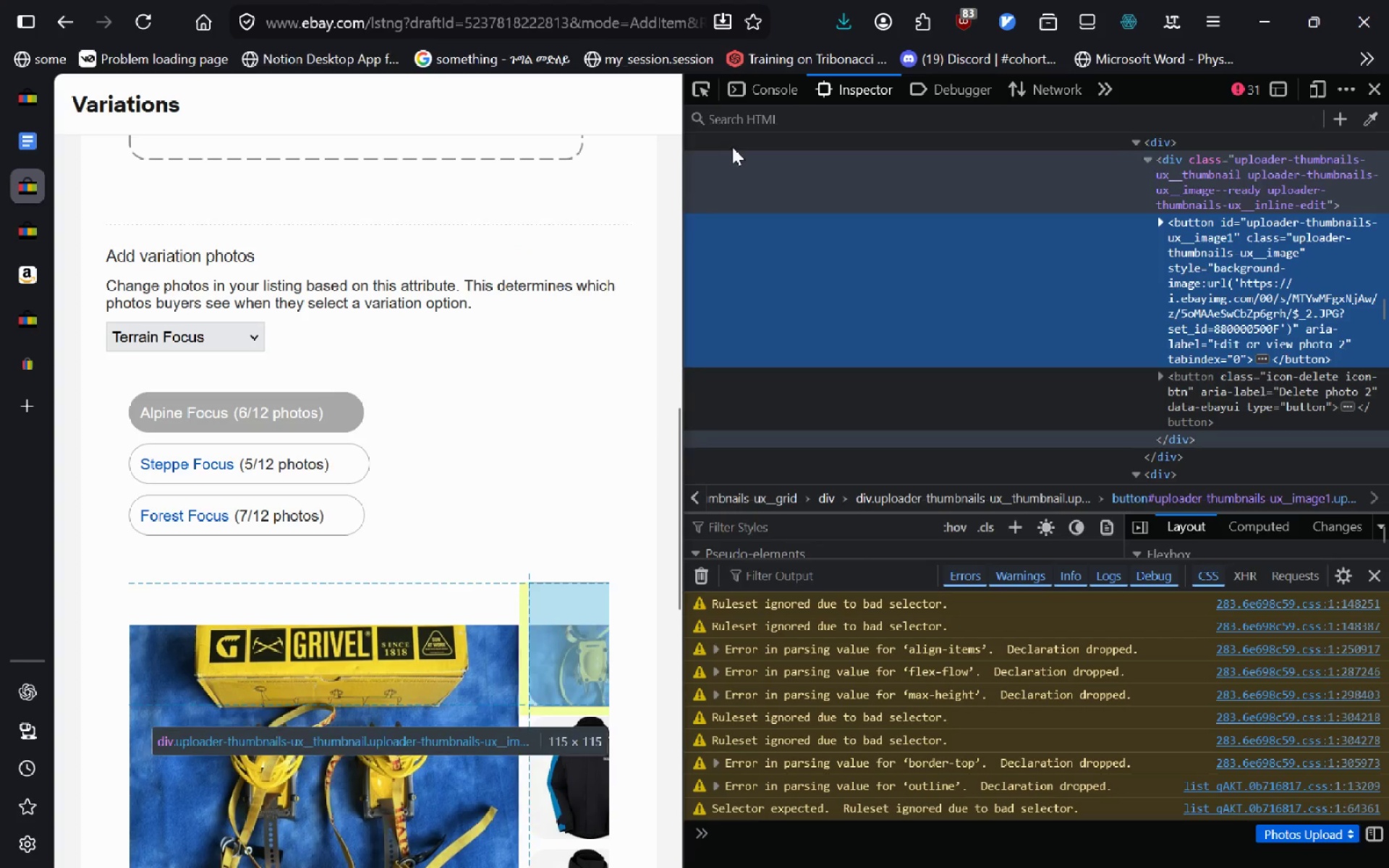 
left_click([705, 97])
 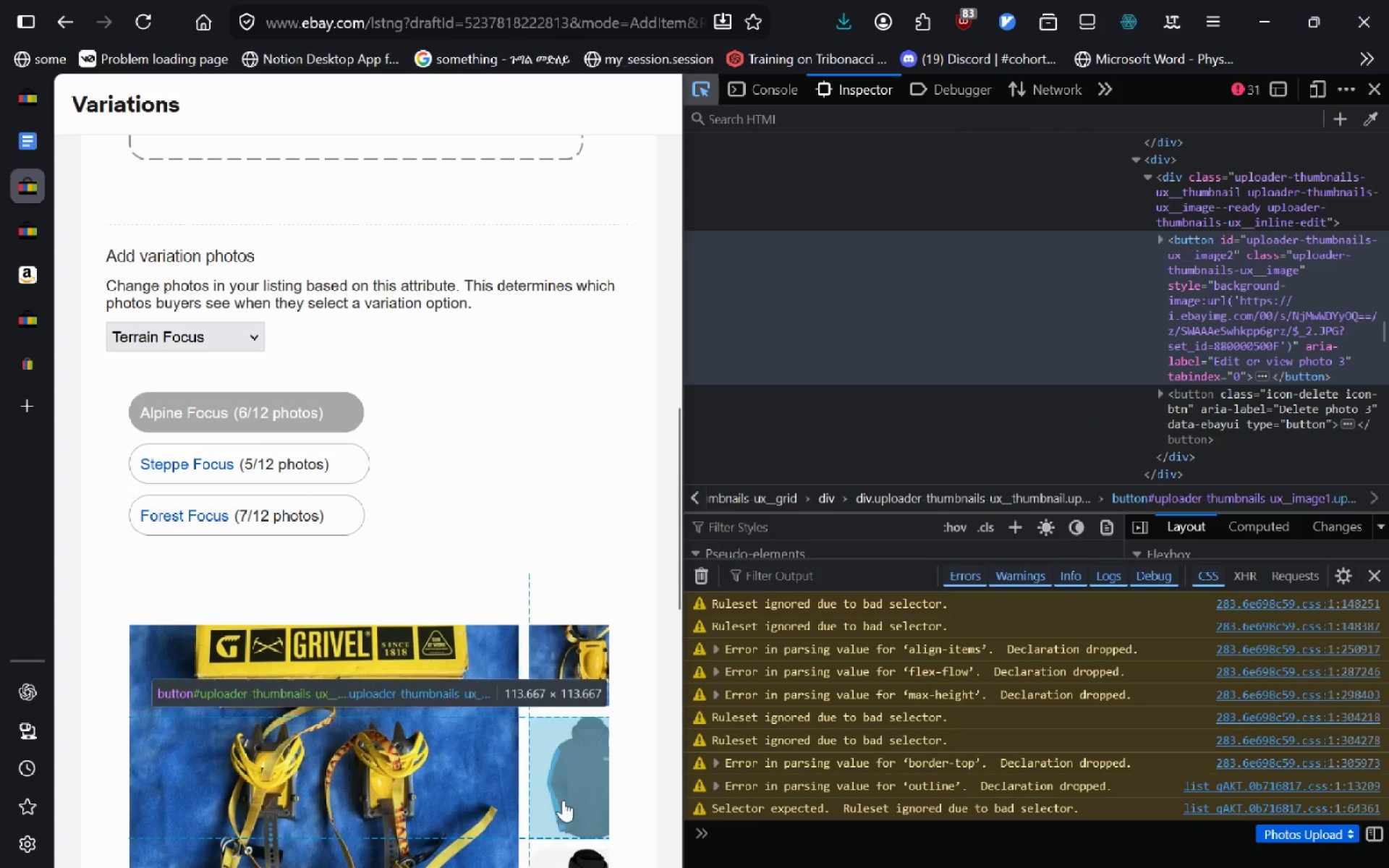 
left_click([563, 800])
 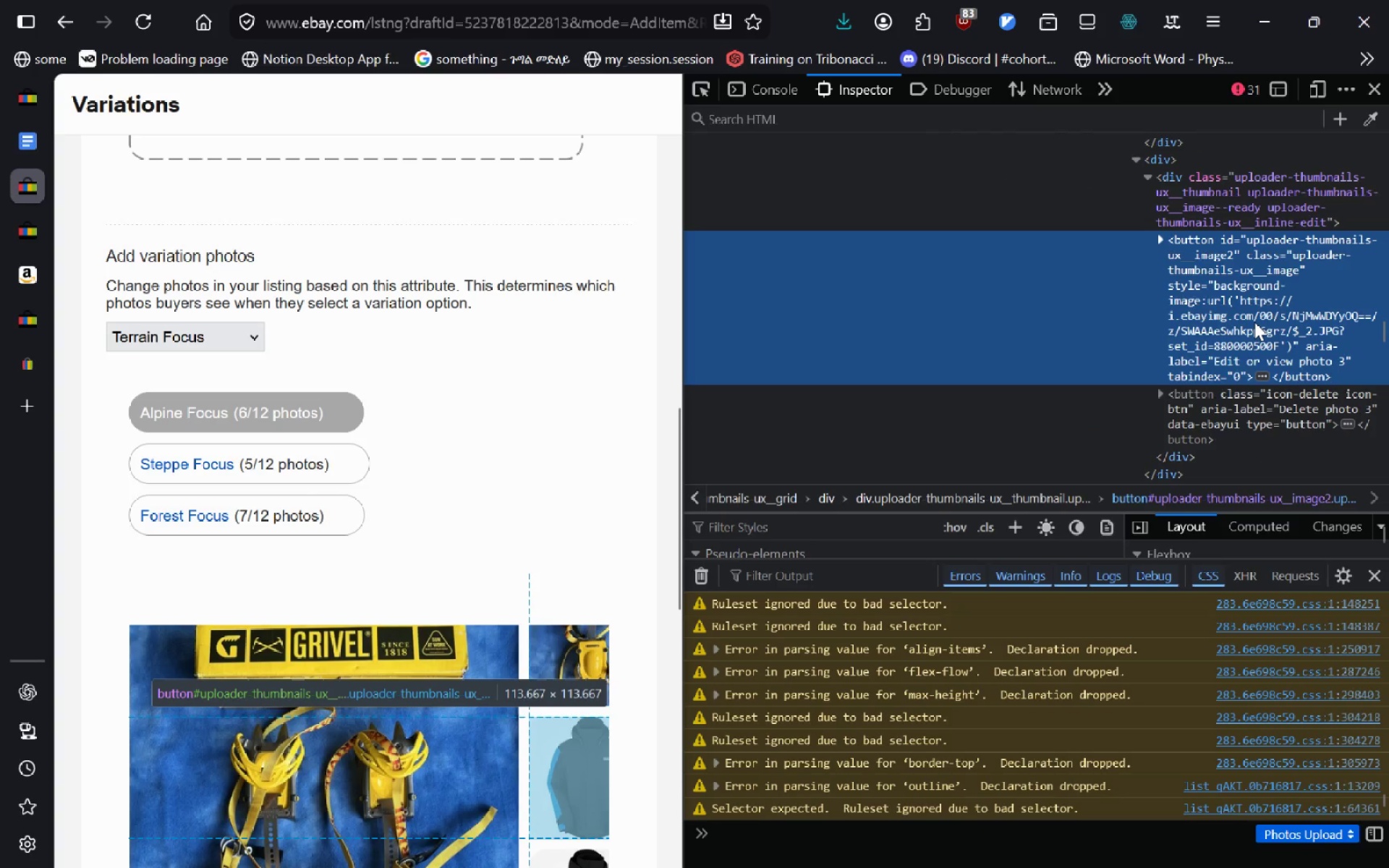 
double_click([1254, 322])
 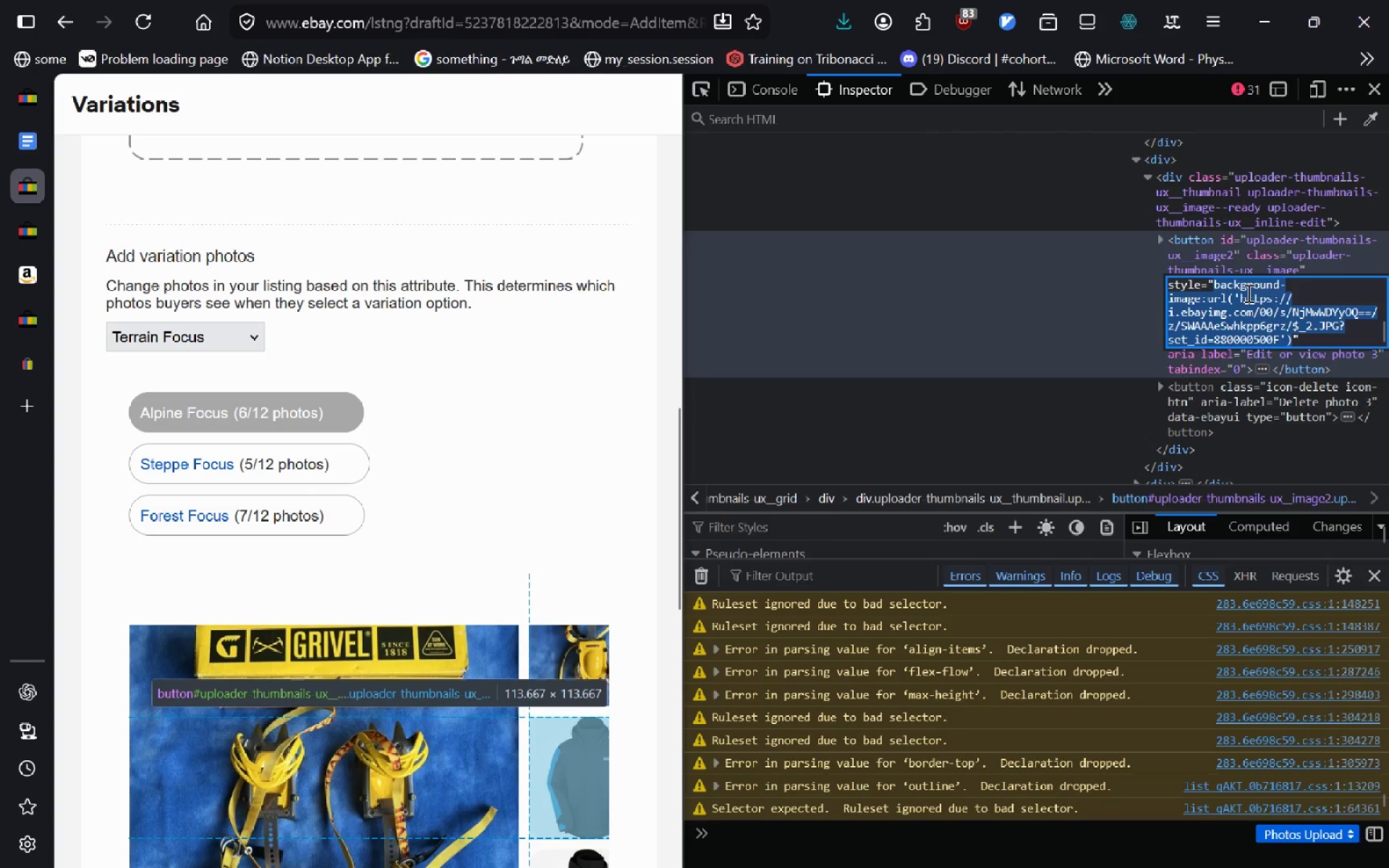 
left_click([1247, 292])
 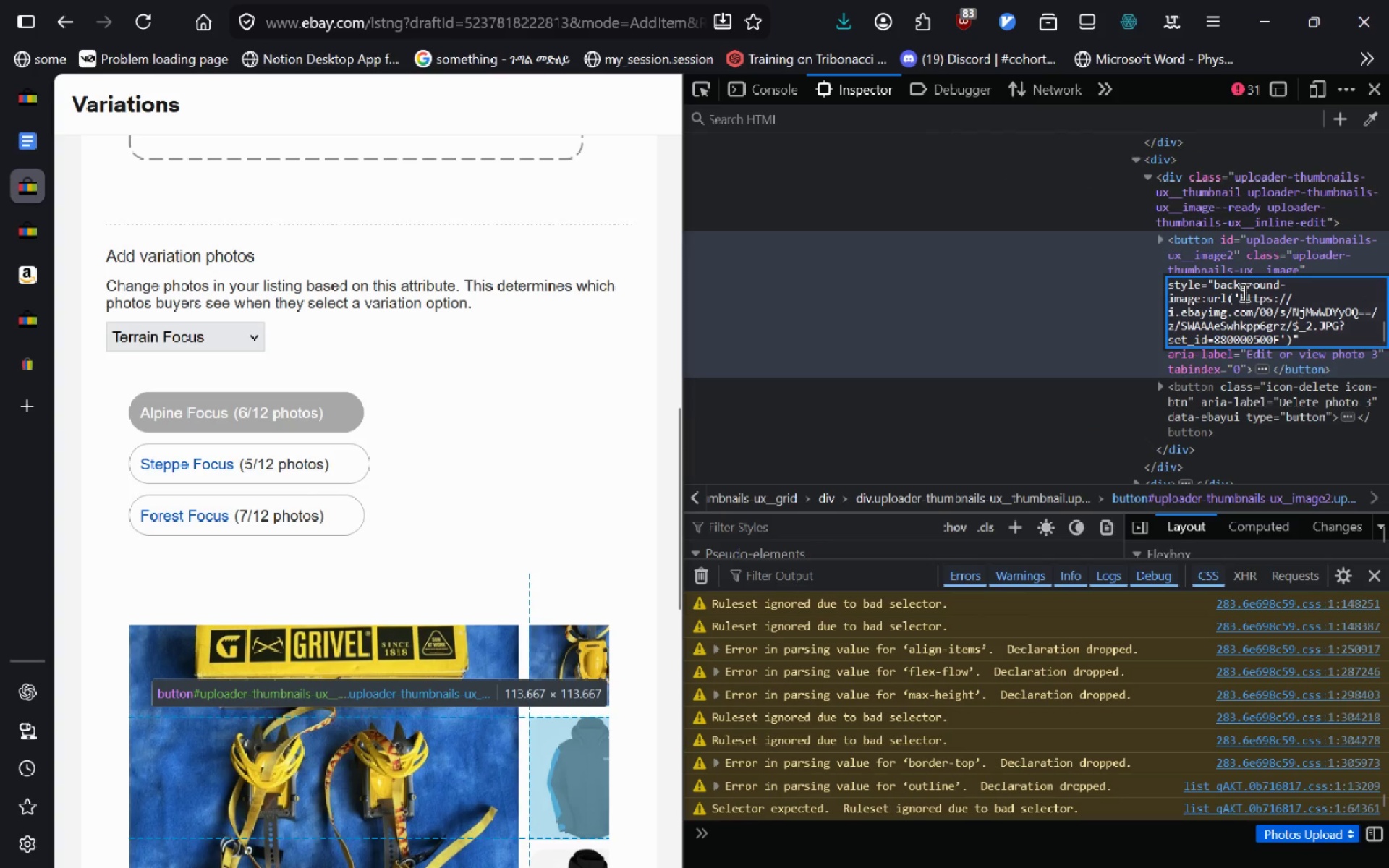 
left_click_drag(start_coordinate=[1242, 292], to_coordinate=[1279, 345])
 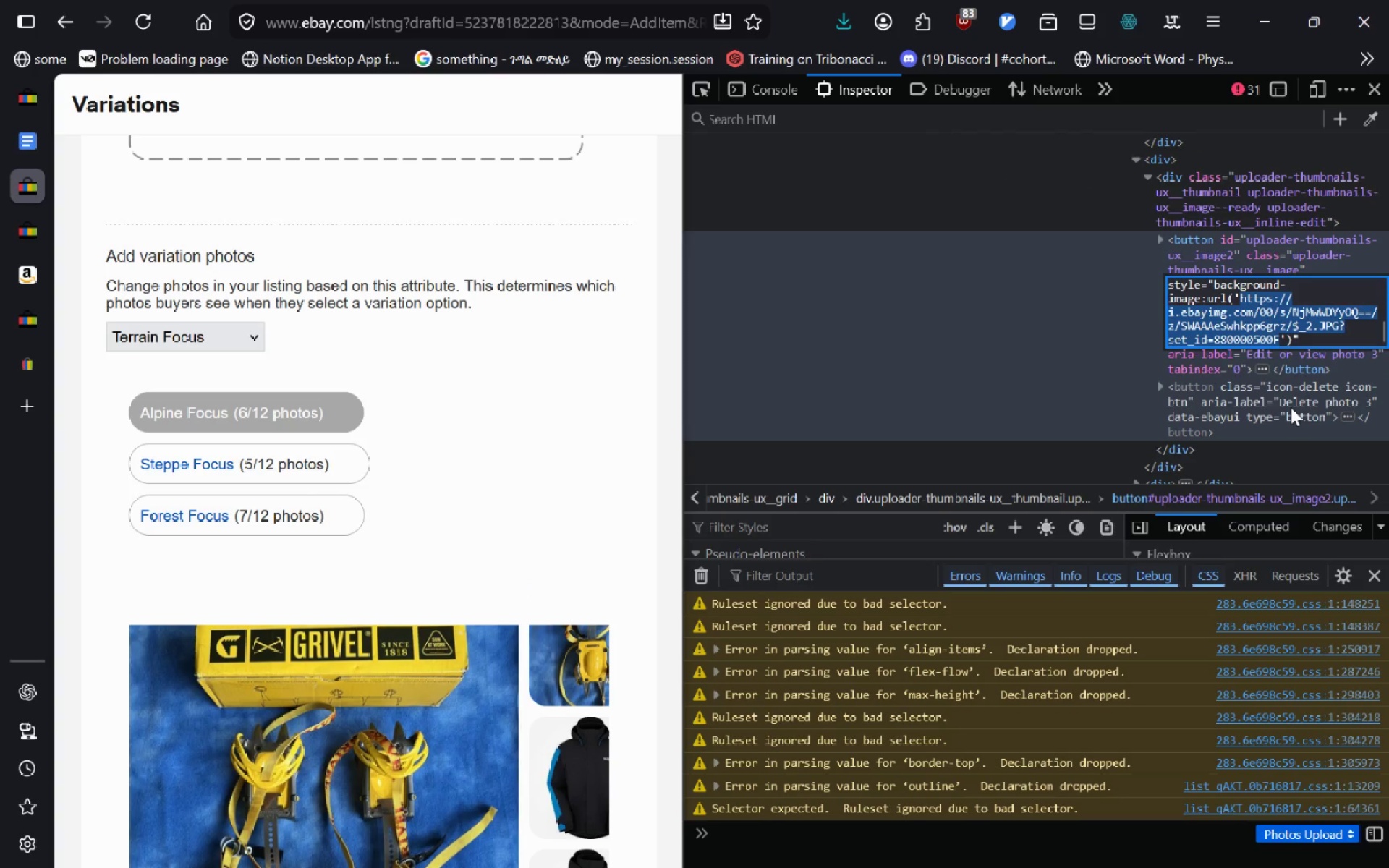 
key(Control+C)
 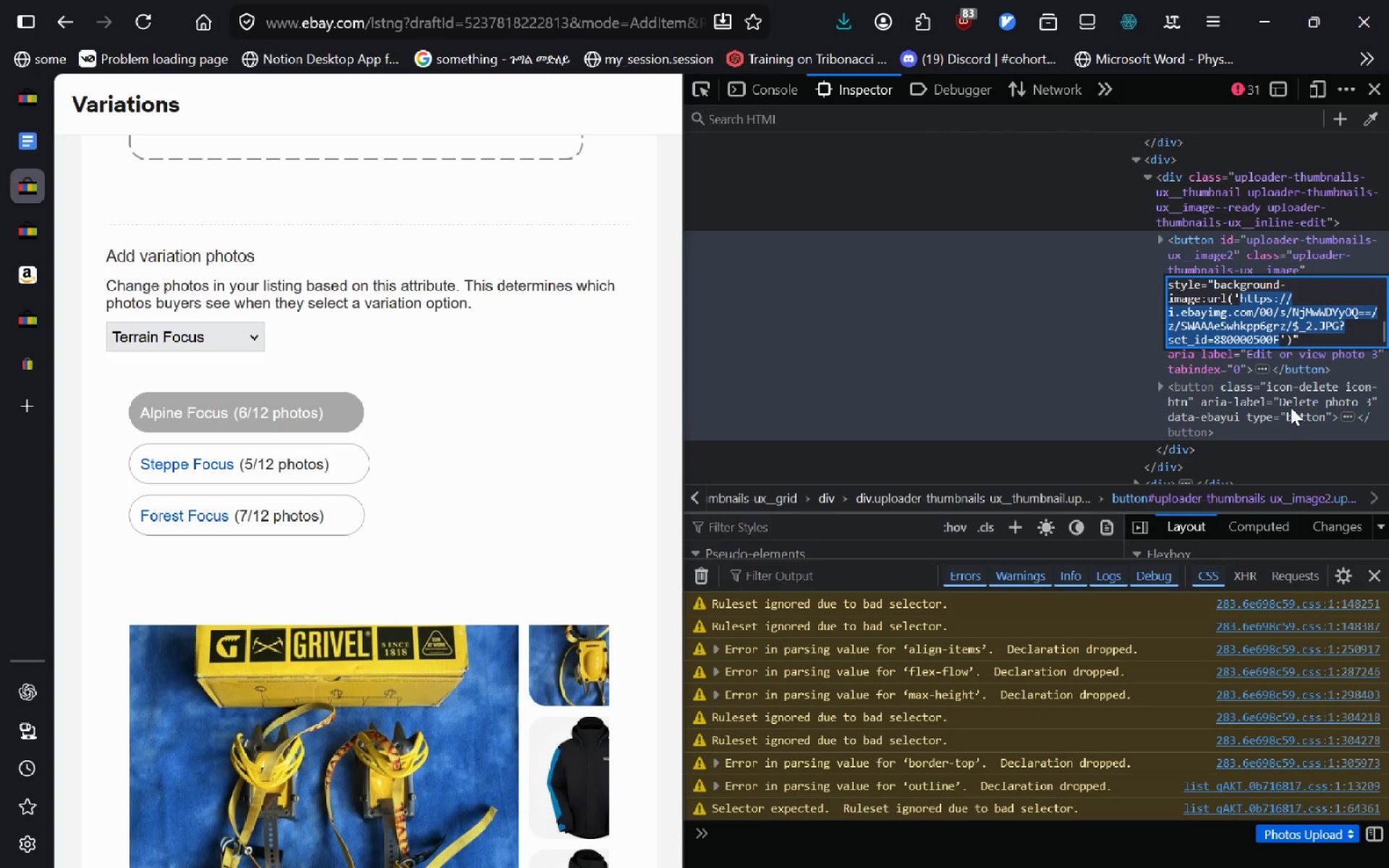 
key(Alt+AltLeft)
 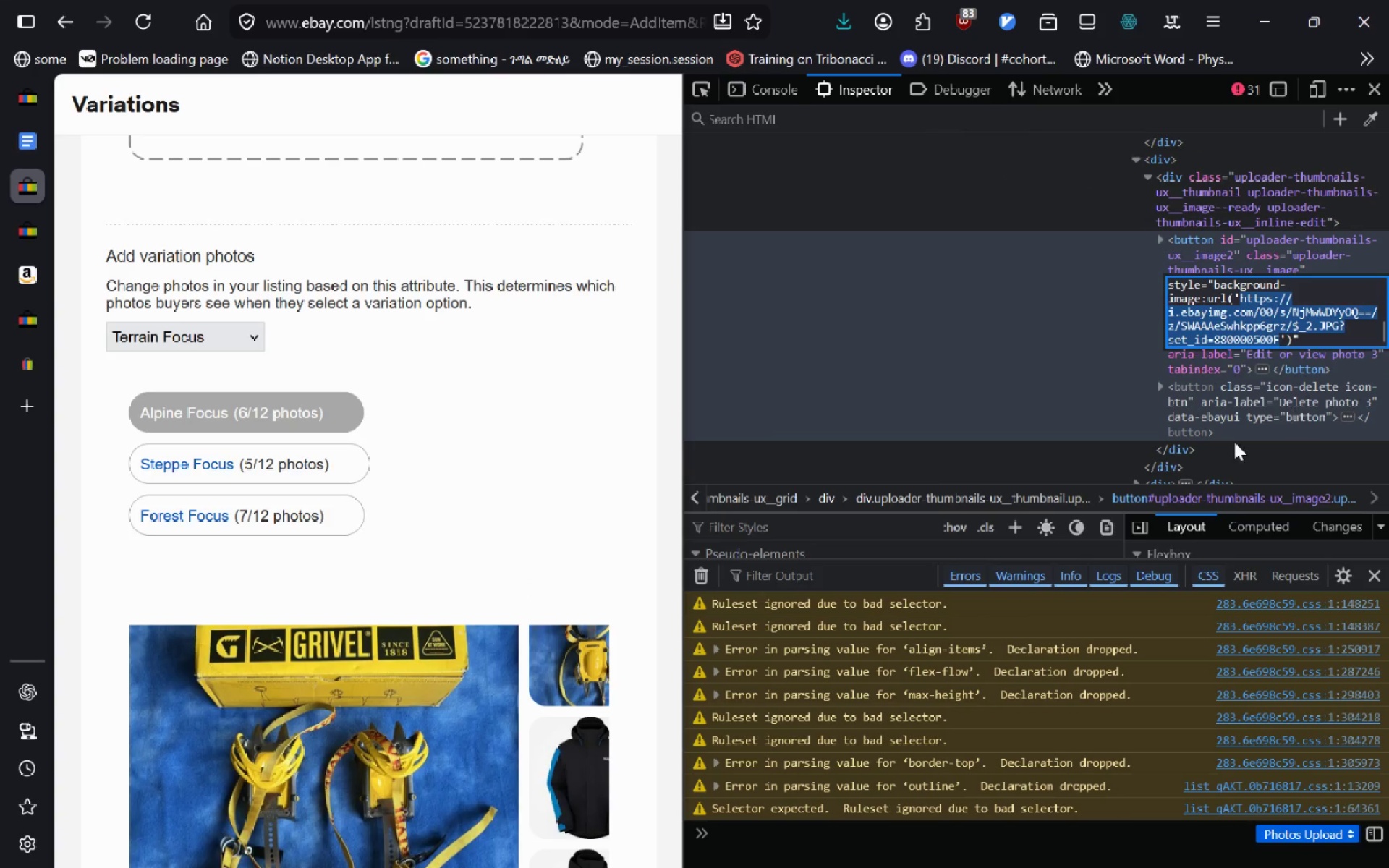 
key(Alt+Tab)
 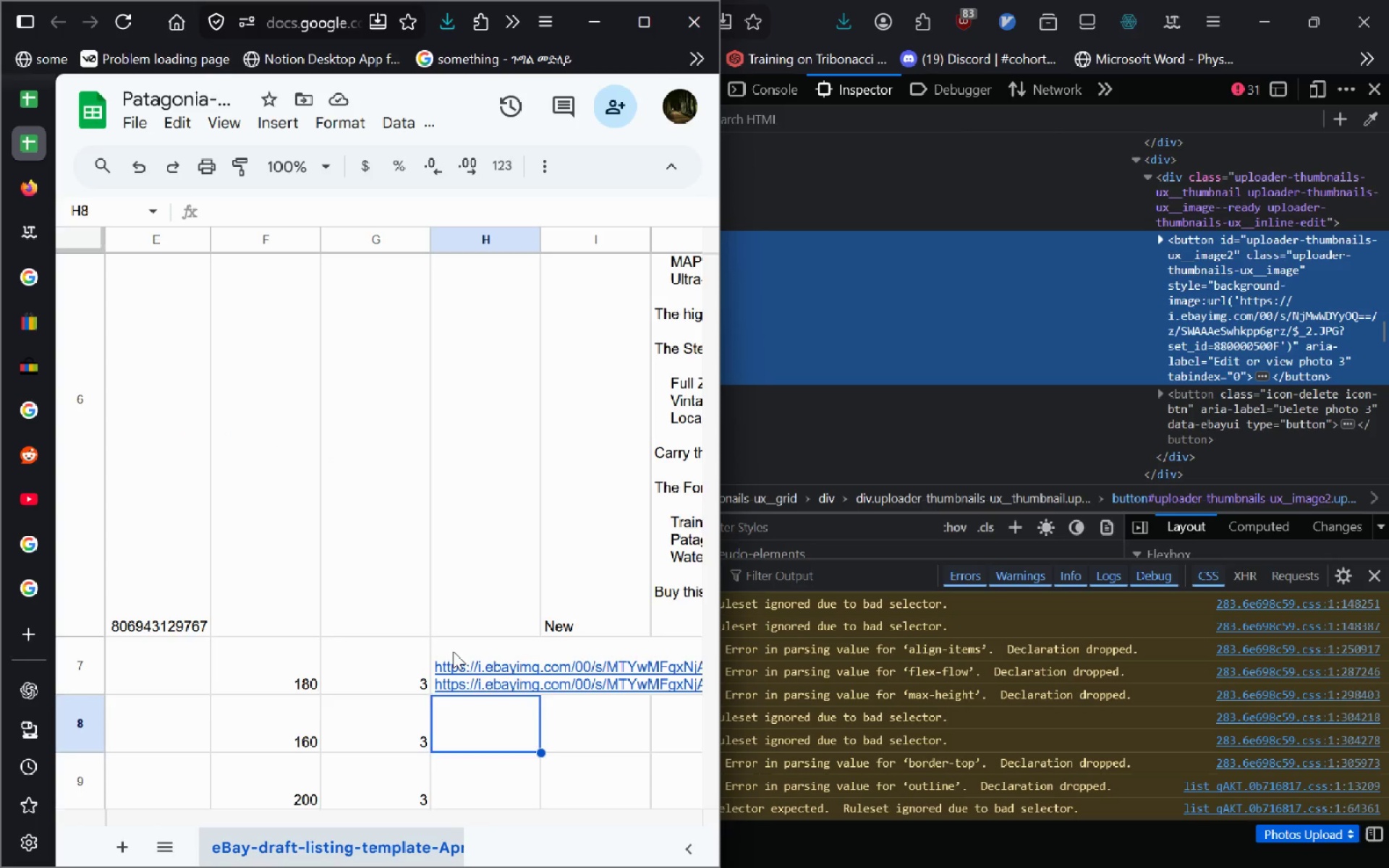 
double_click([453, 651])
 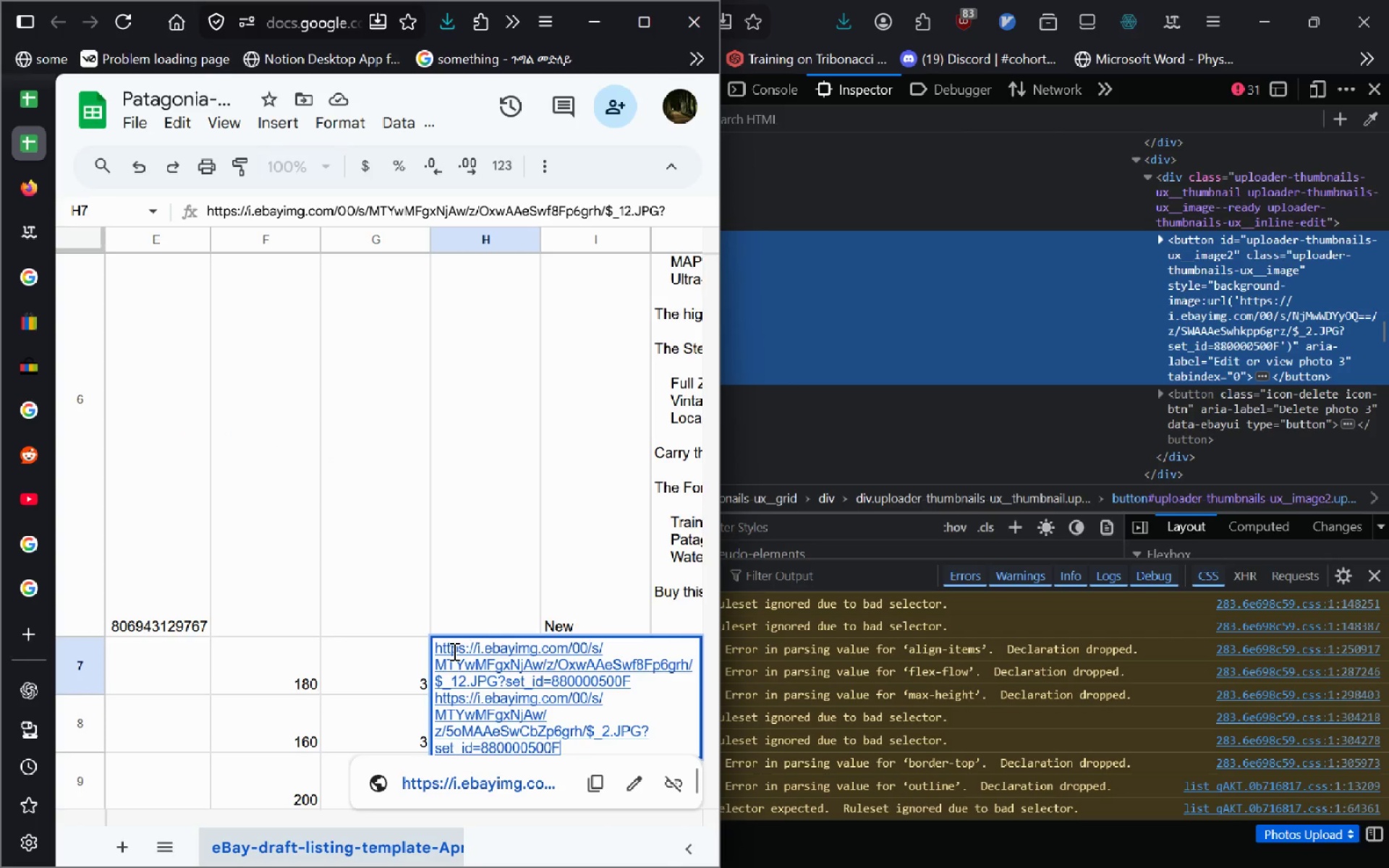 
key(ArrowRight)
 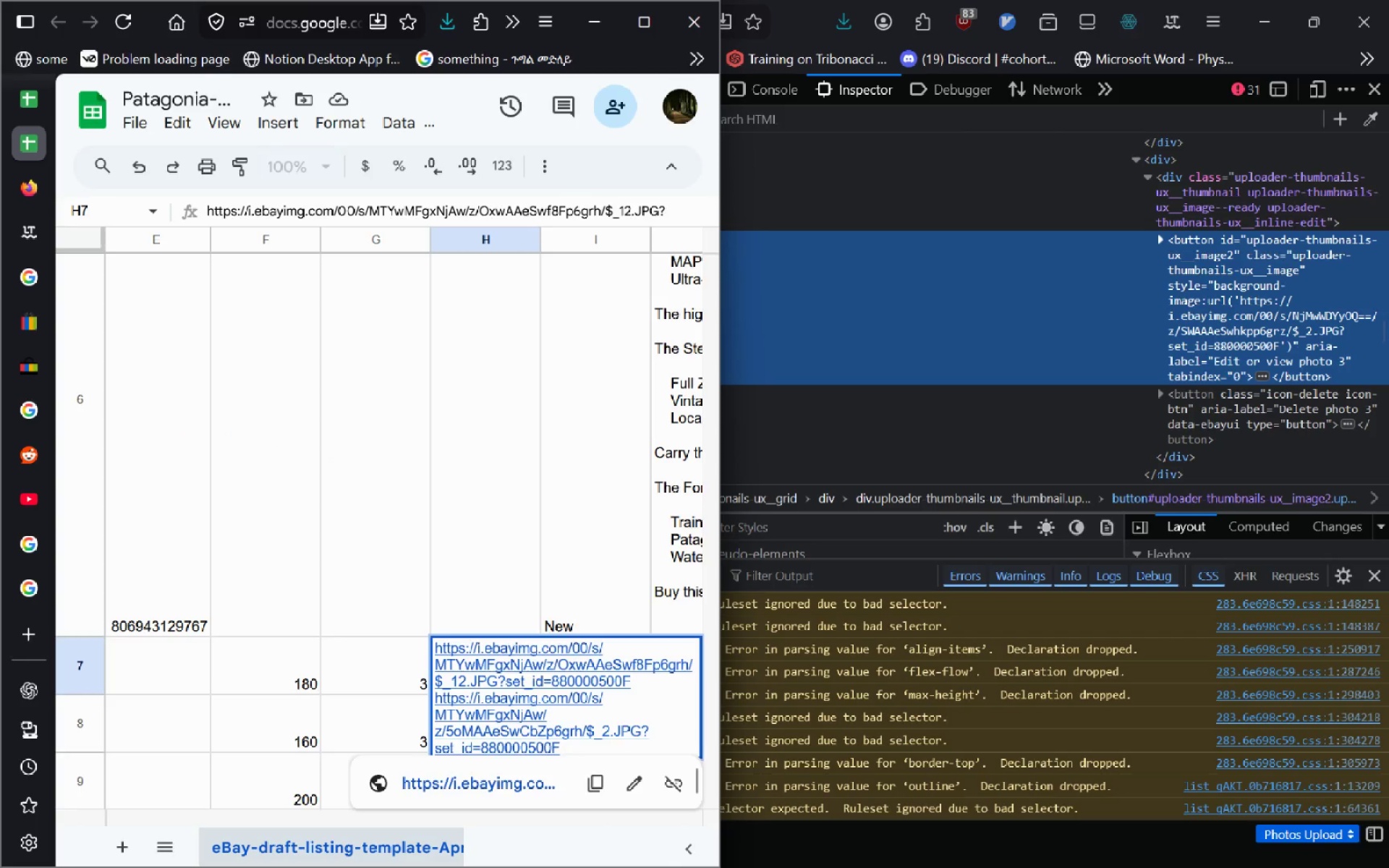 
key(Enter)
 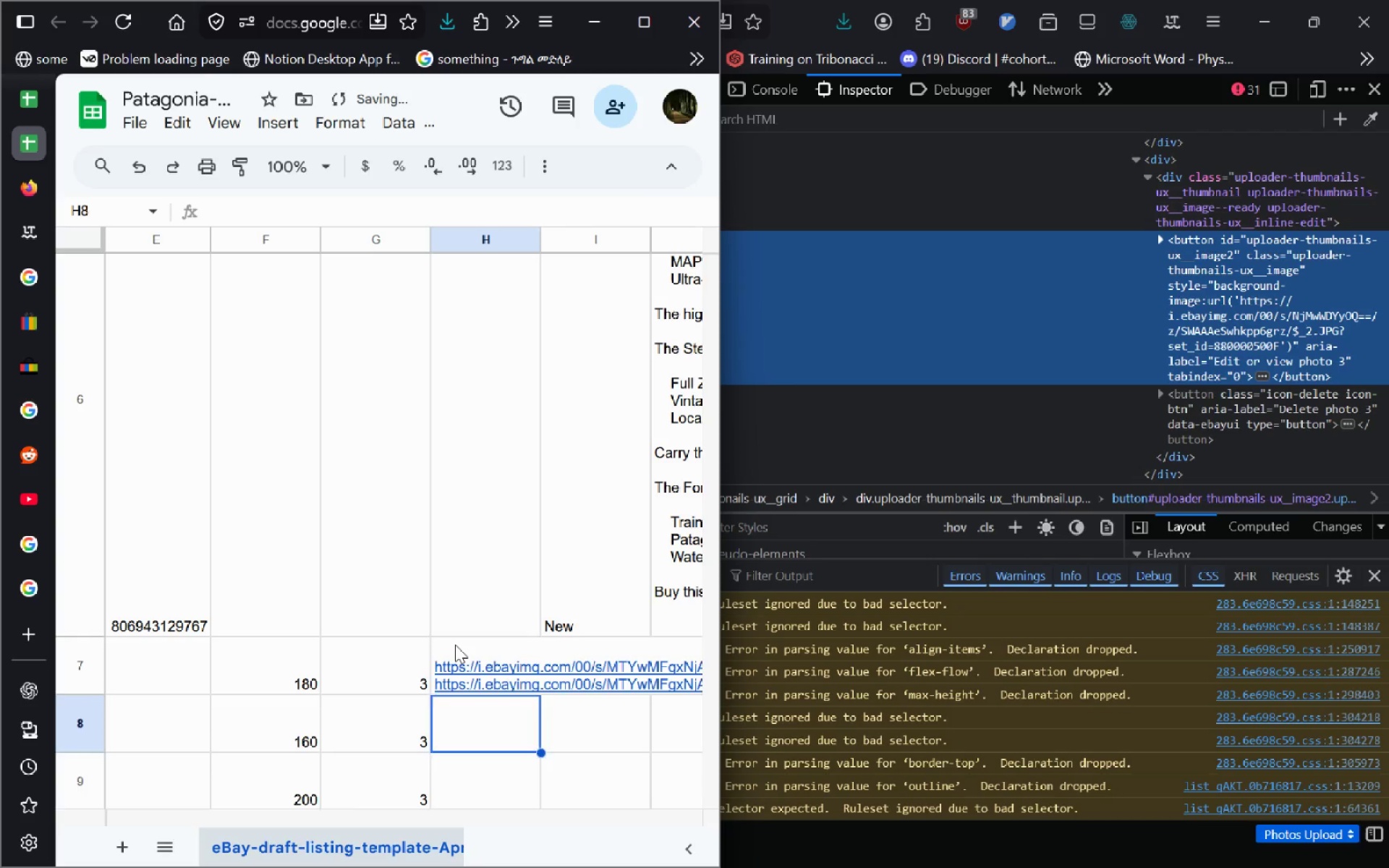 
double_click([455, 644])
 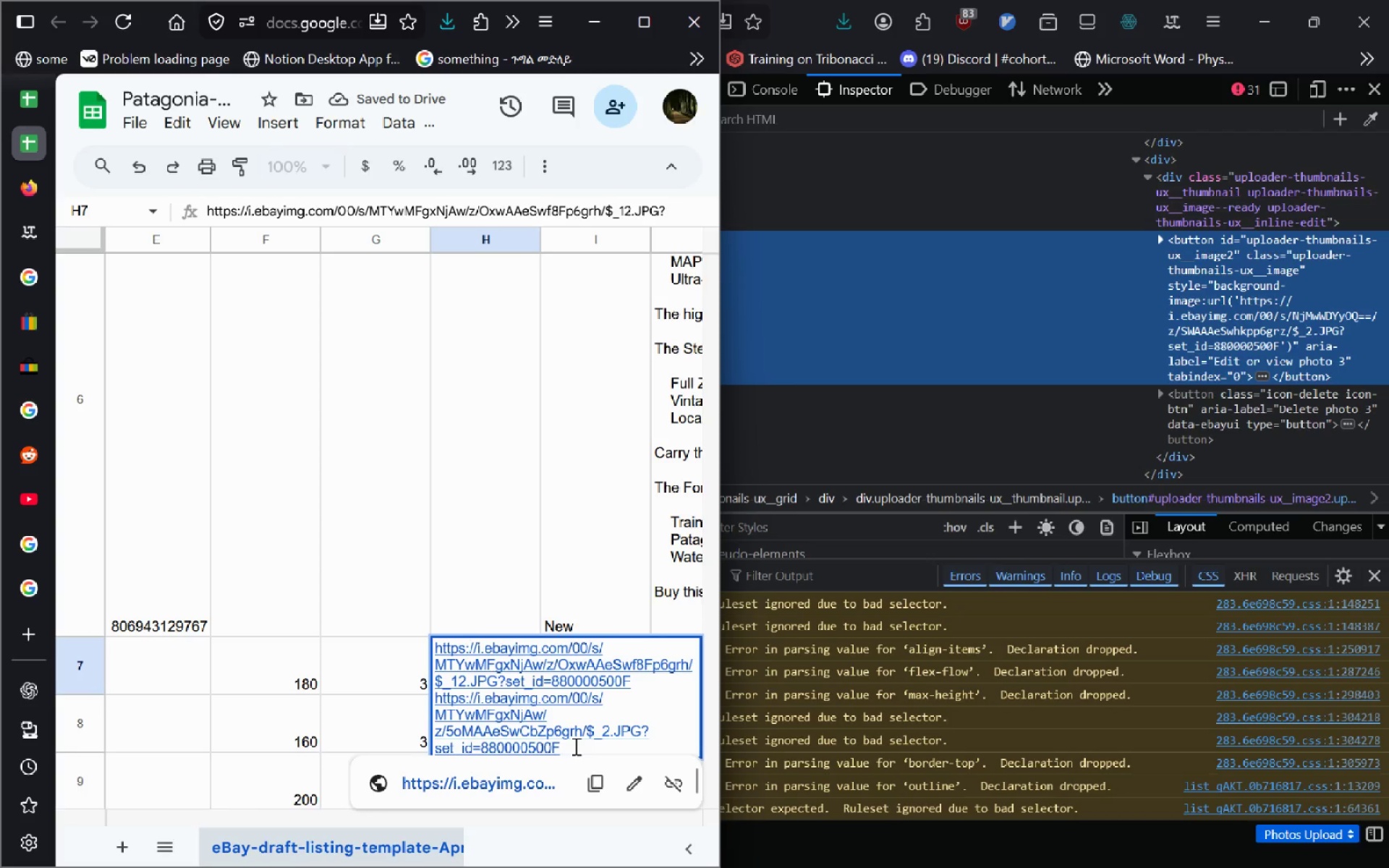 
key(Control+Enter)
 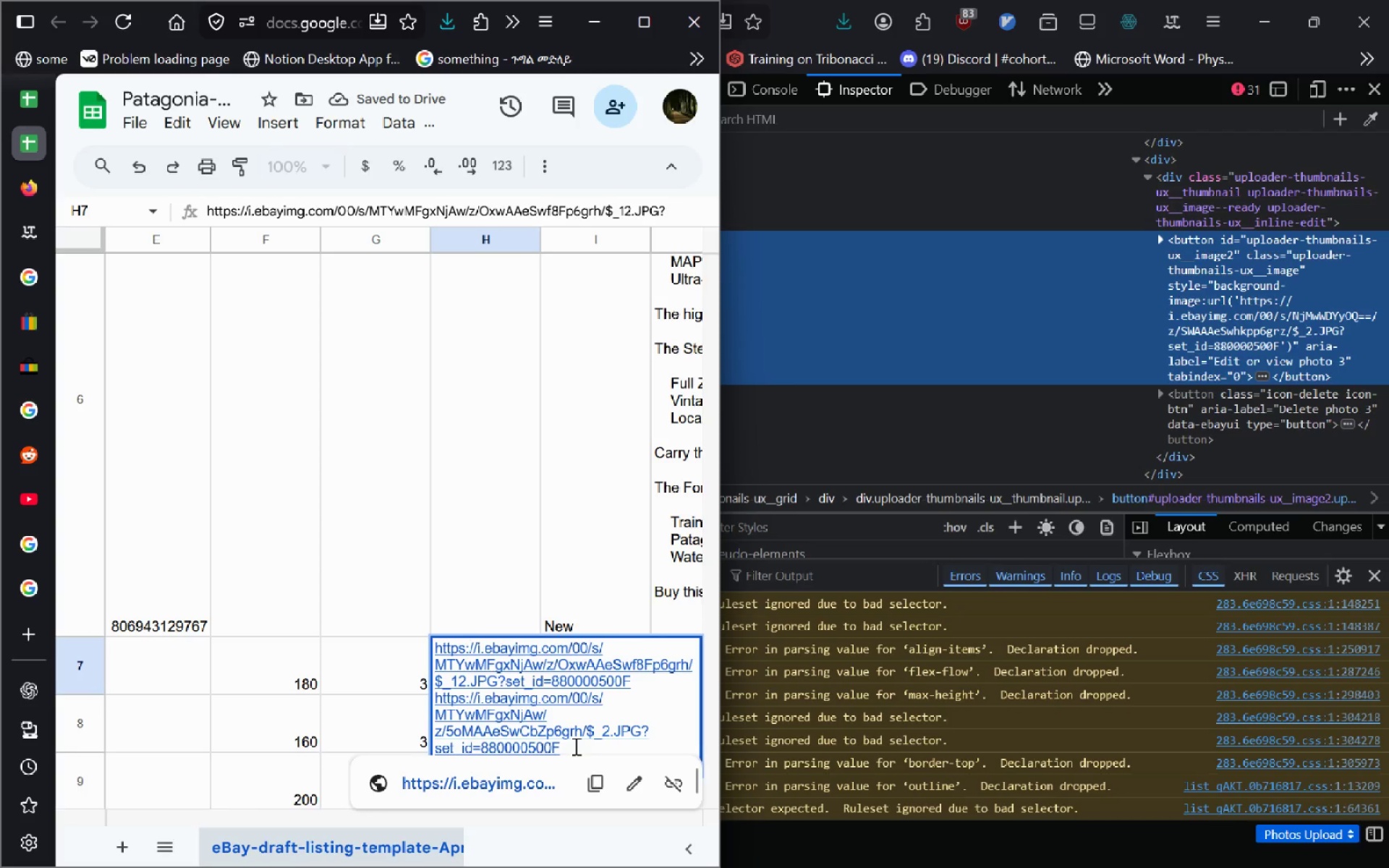 
key(Control+V)
 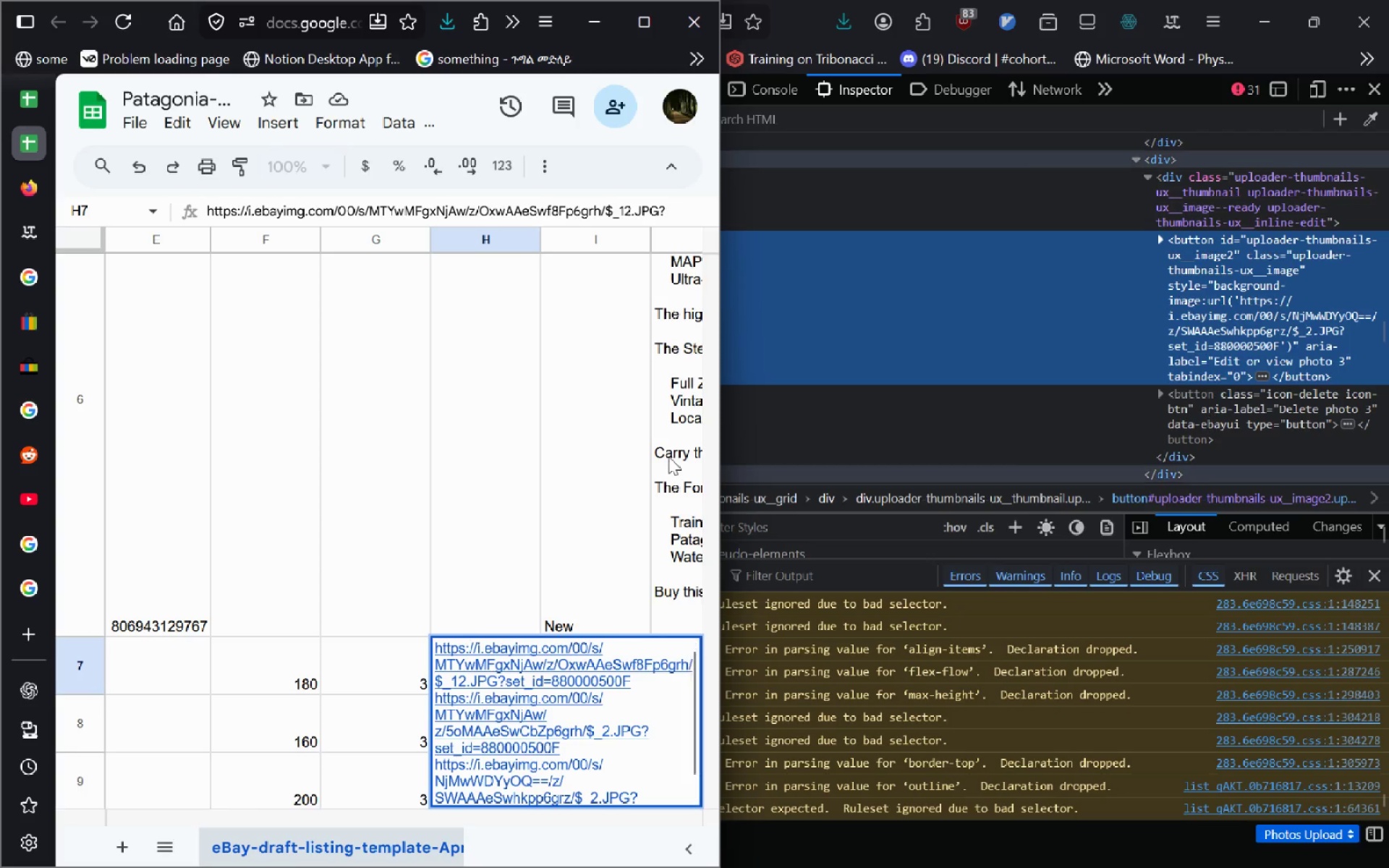 
key(Alt+AltLeft)
 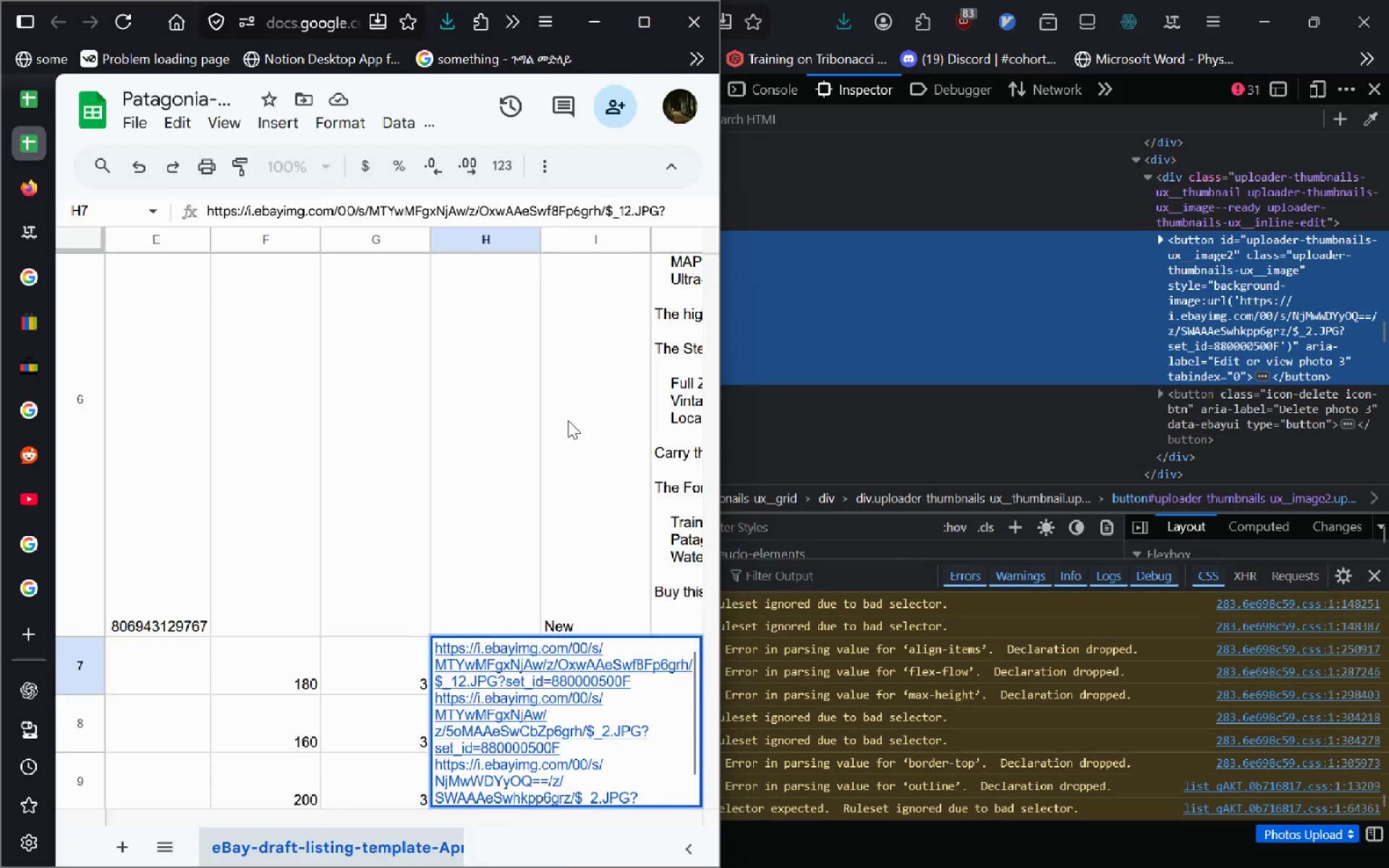 
key(Alt+Tab)
 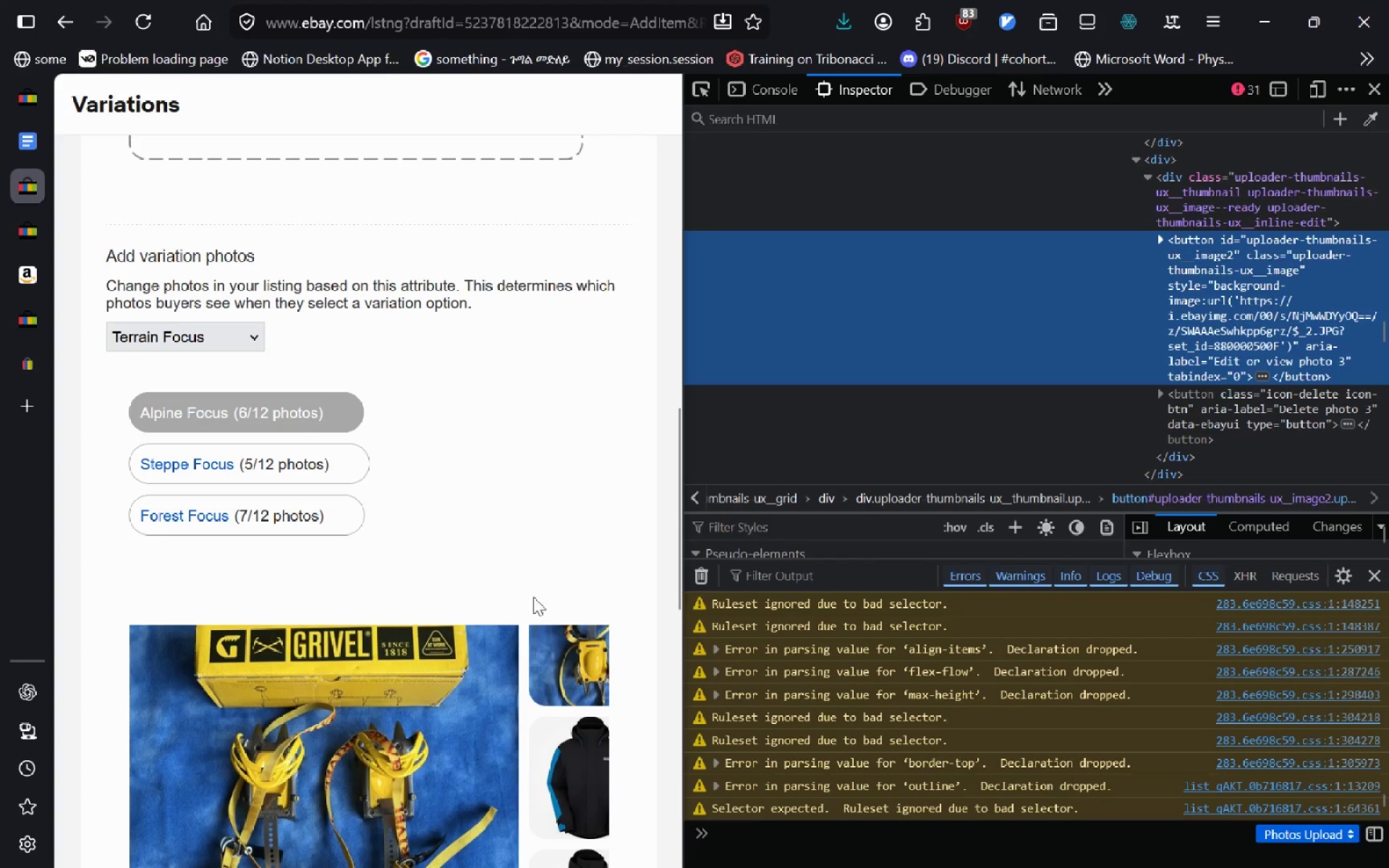 
mouse_move([587, 696])
 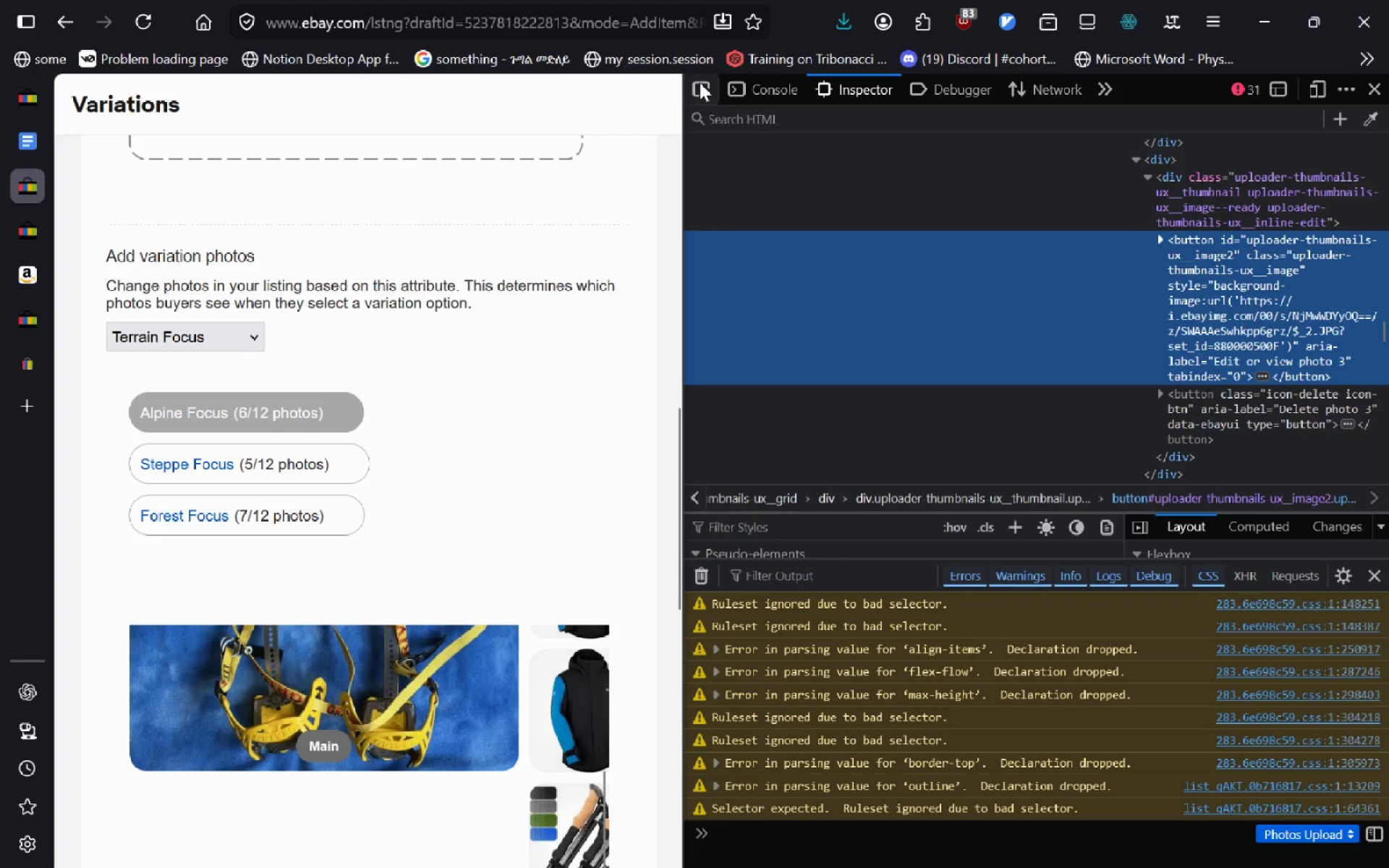 
left_click([700, 82])
 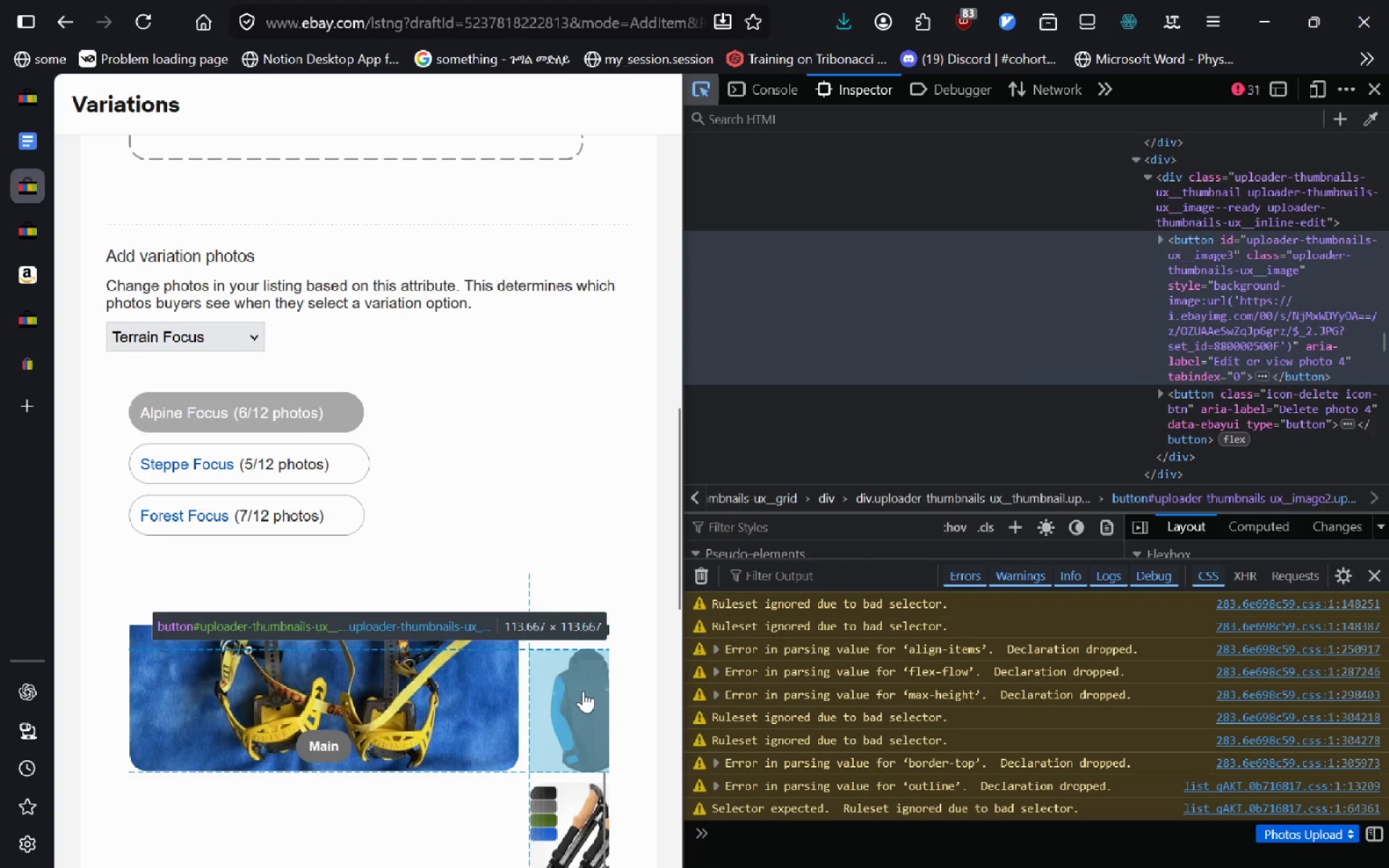 
left_click([583, 691])
 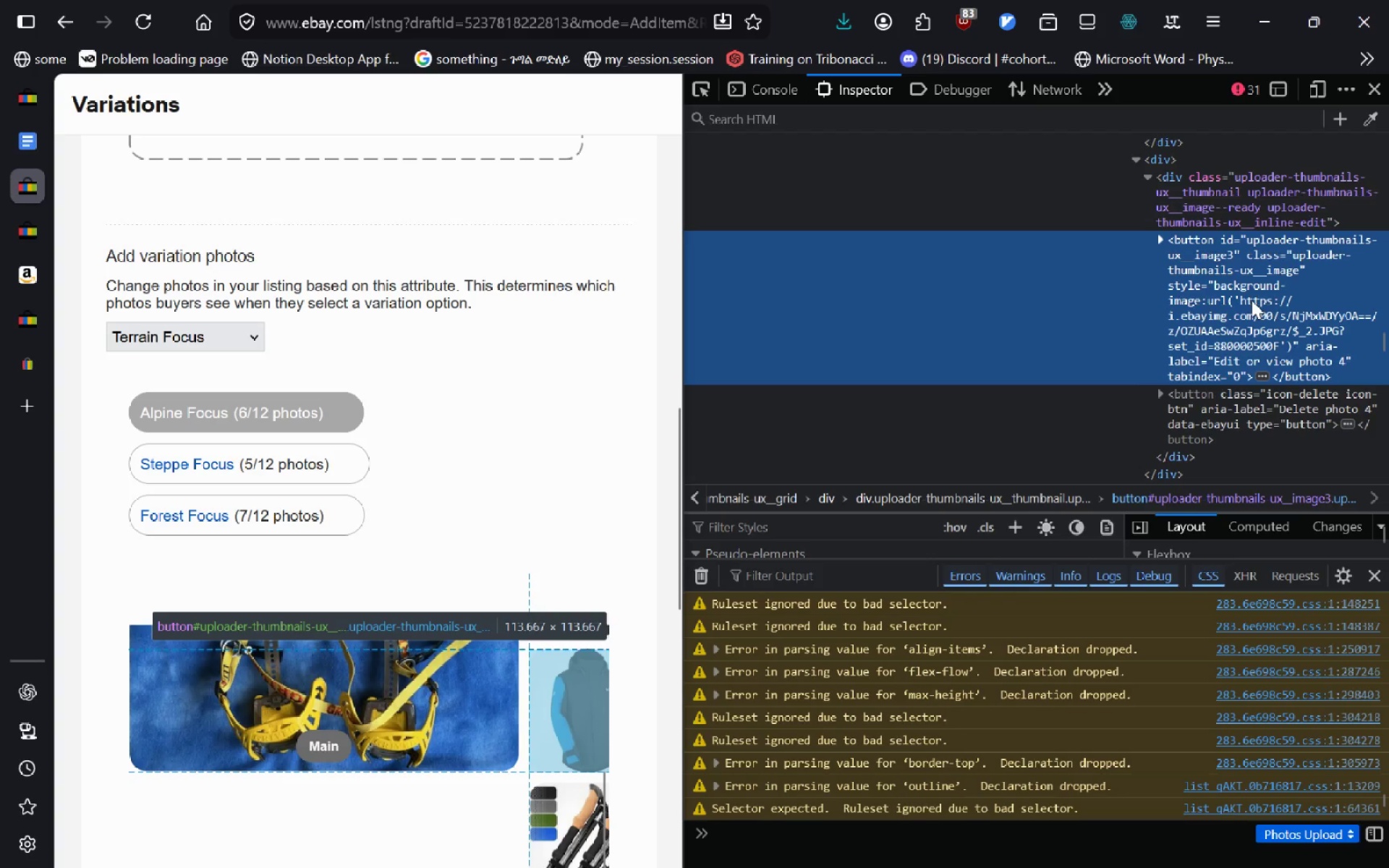 
double_click([1252, 300])
 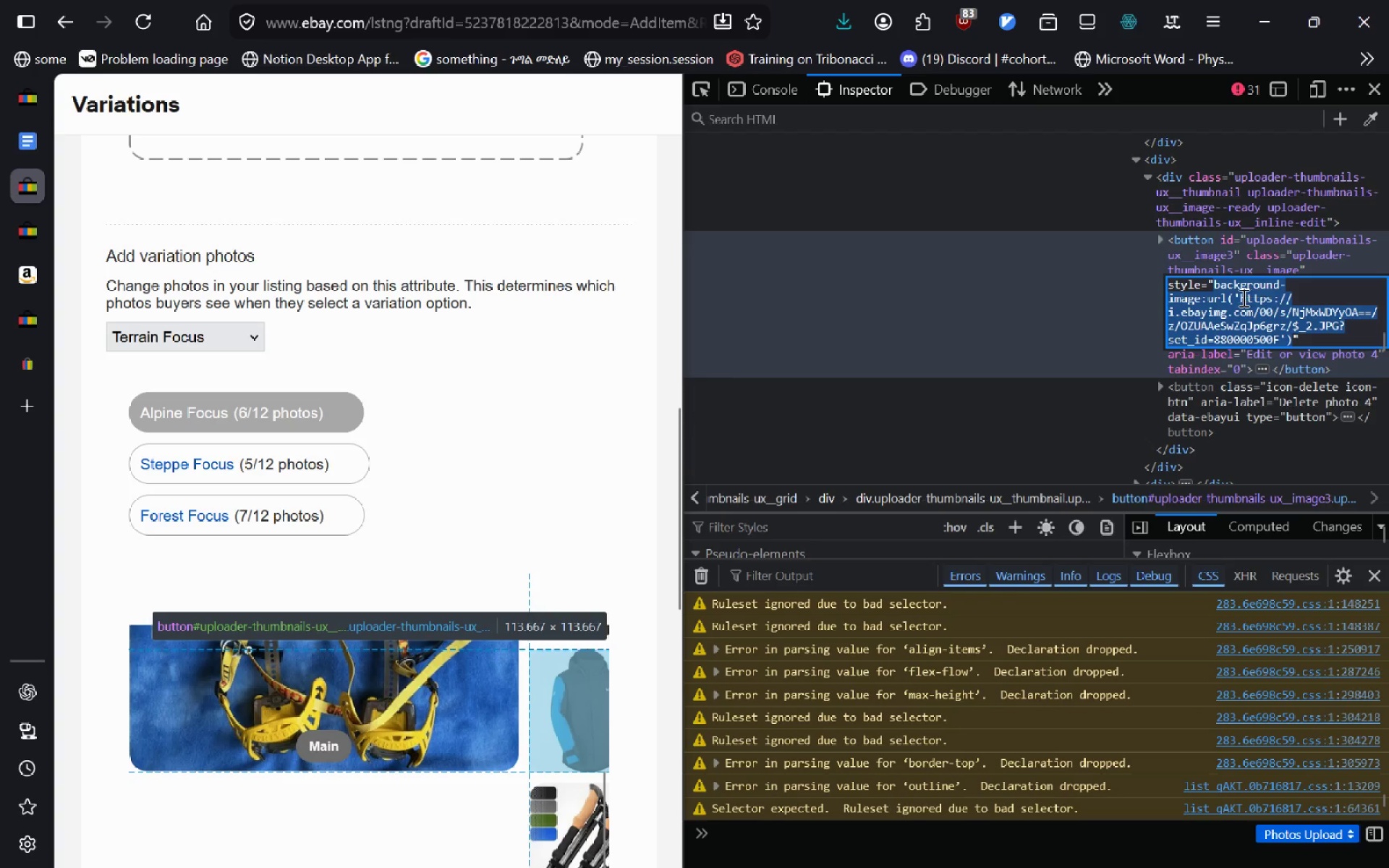 
left_click([1240, 297])
 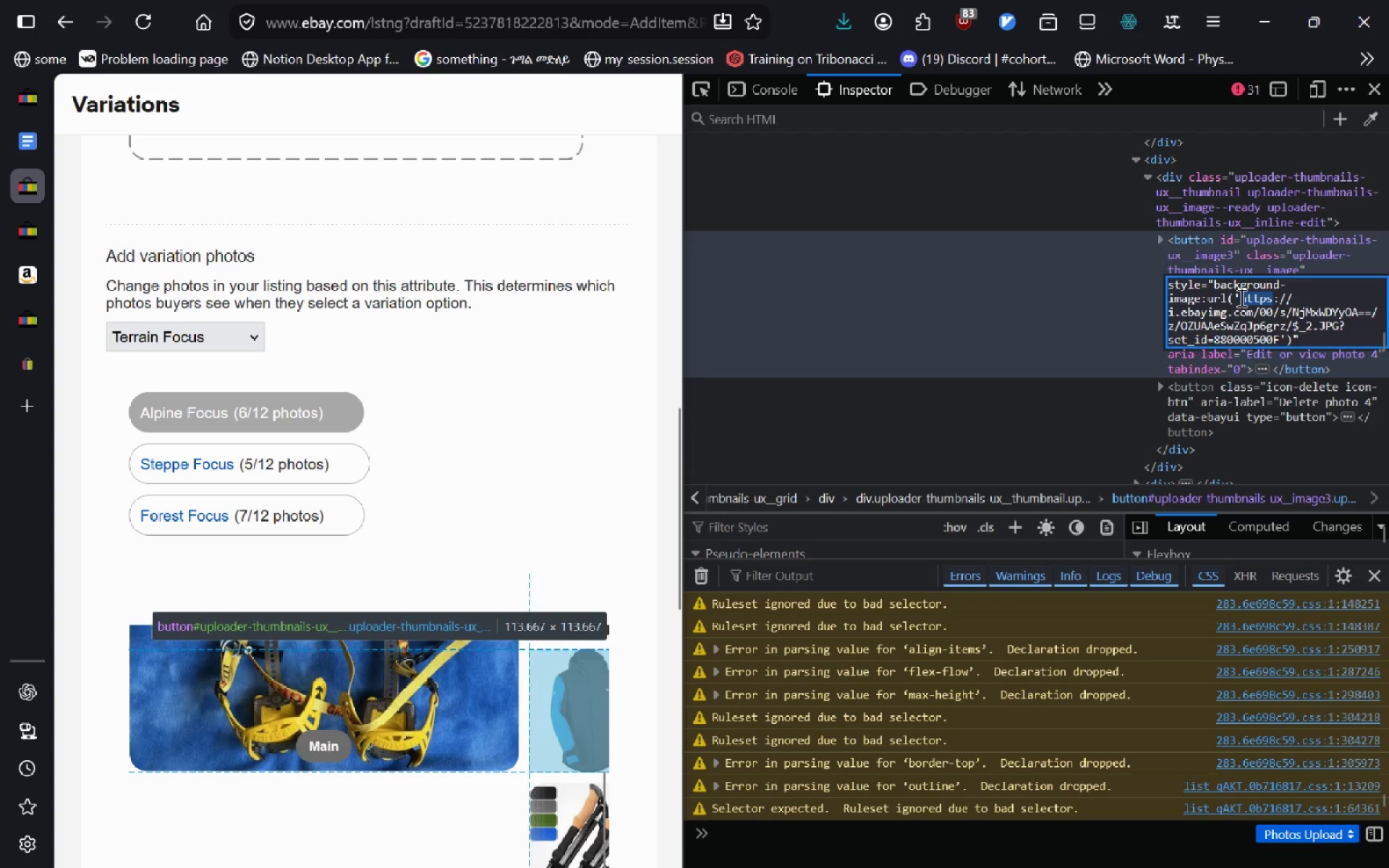 
left_click_drag(start_coordinate=[1240, 297], to_coordinate=[1273, 337])
 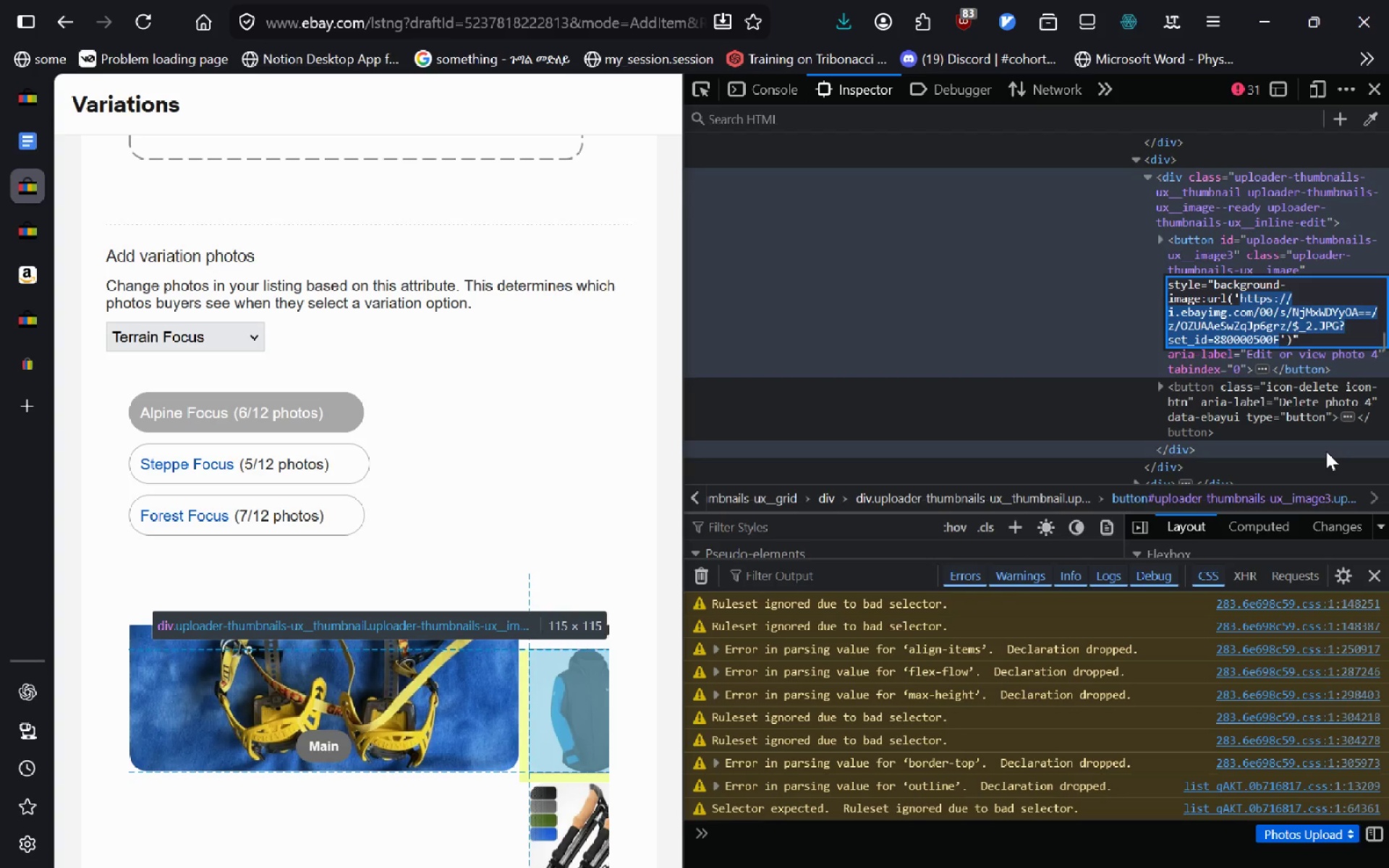 
key(Control+C)
 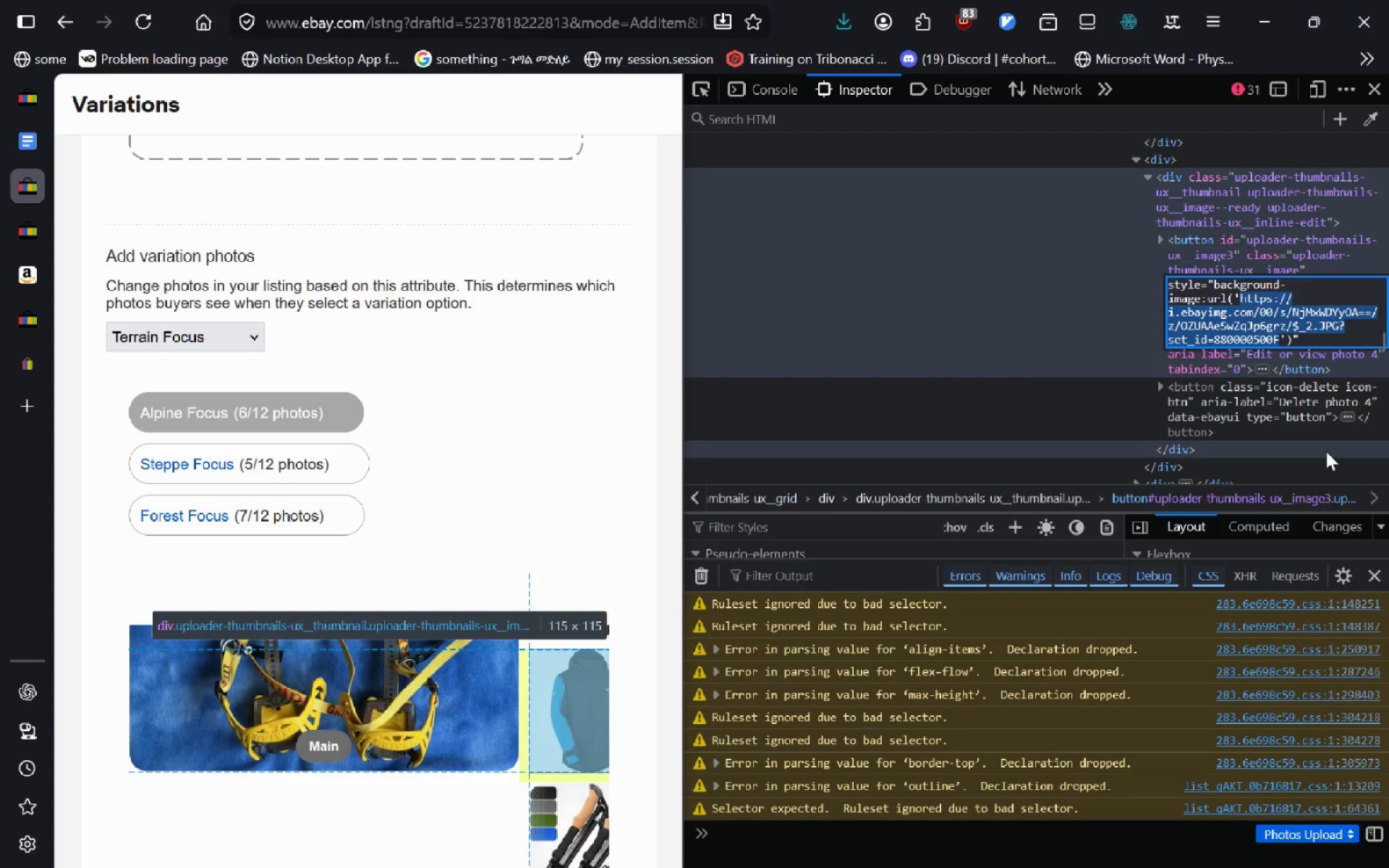 
key(Alt+AltLeft)
 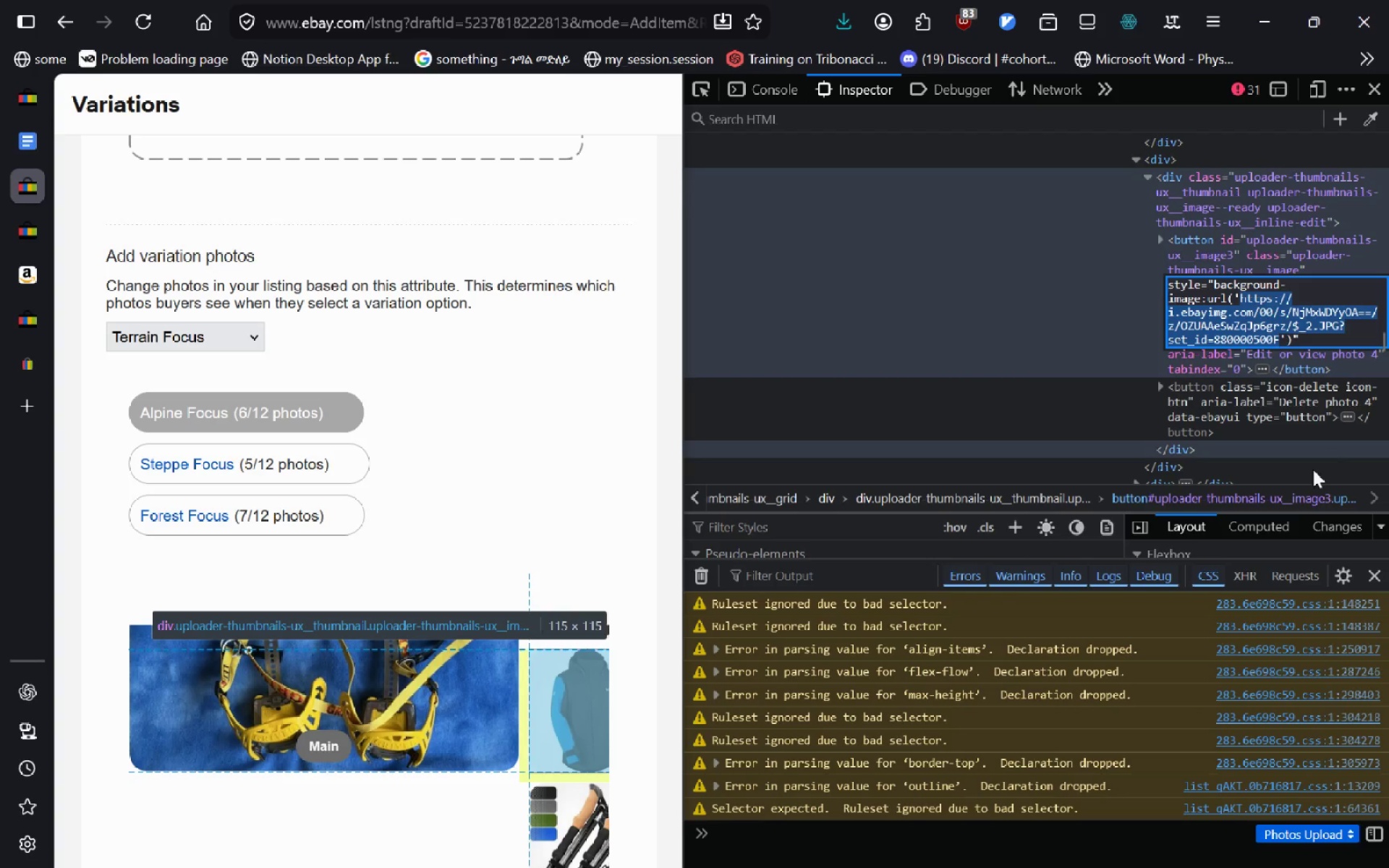 
key(Alt+Tab)
 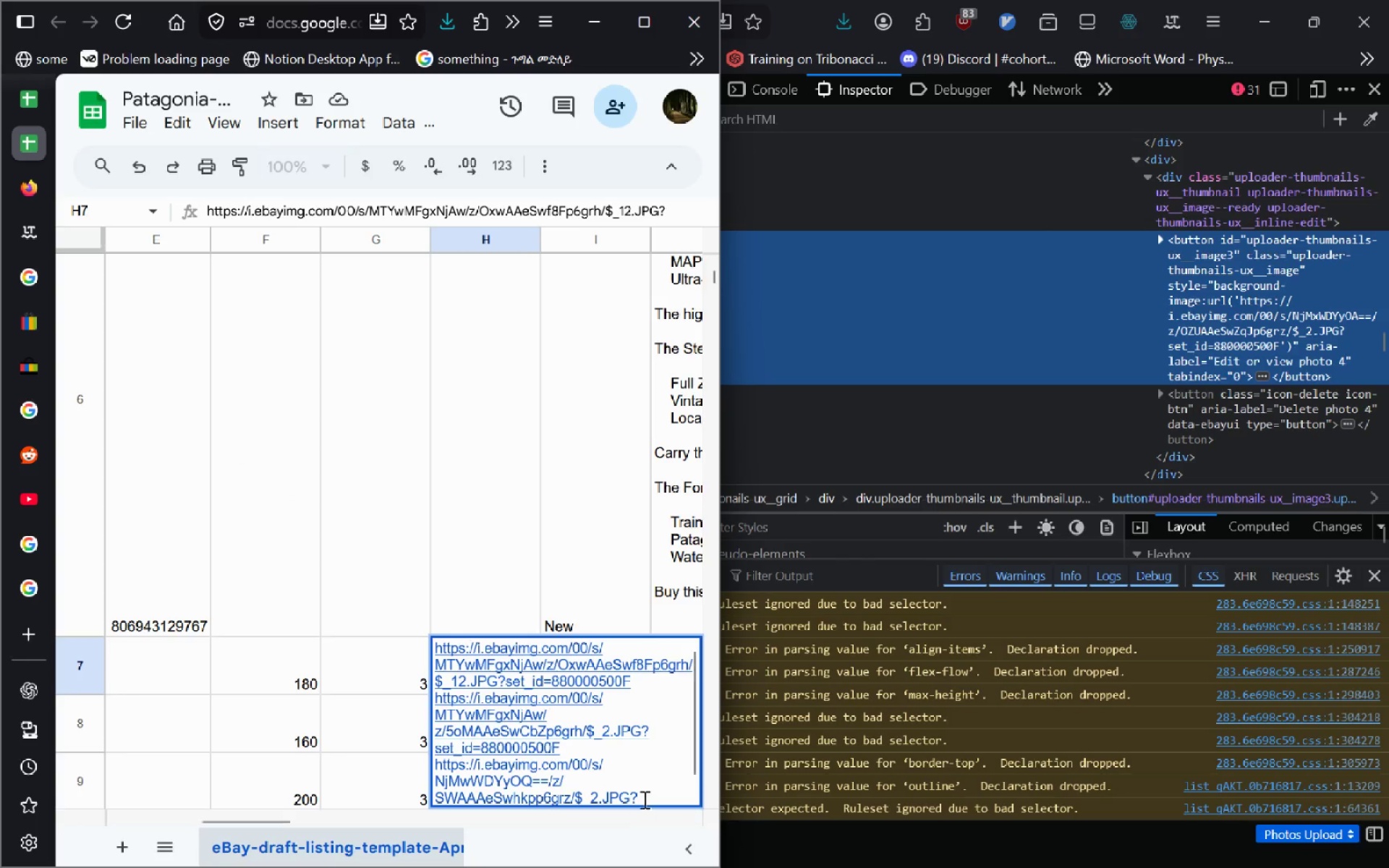 
left_click([644, 790])
 